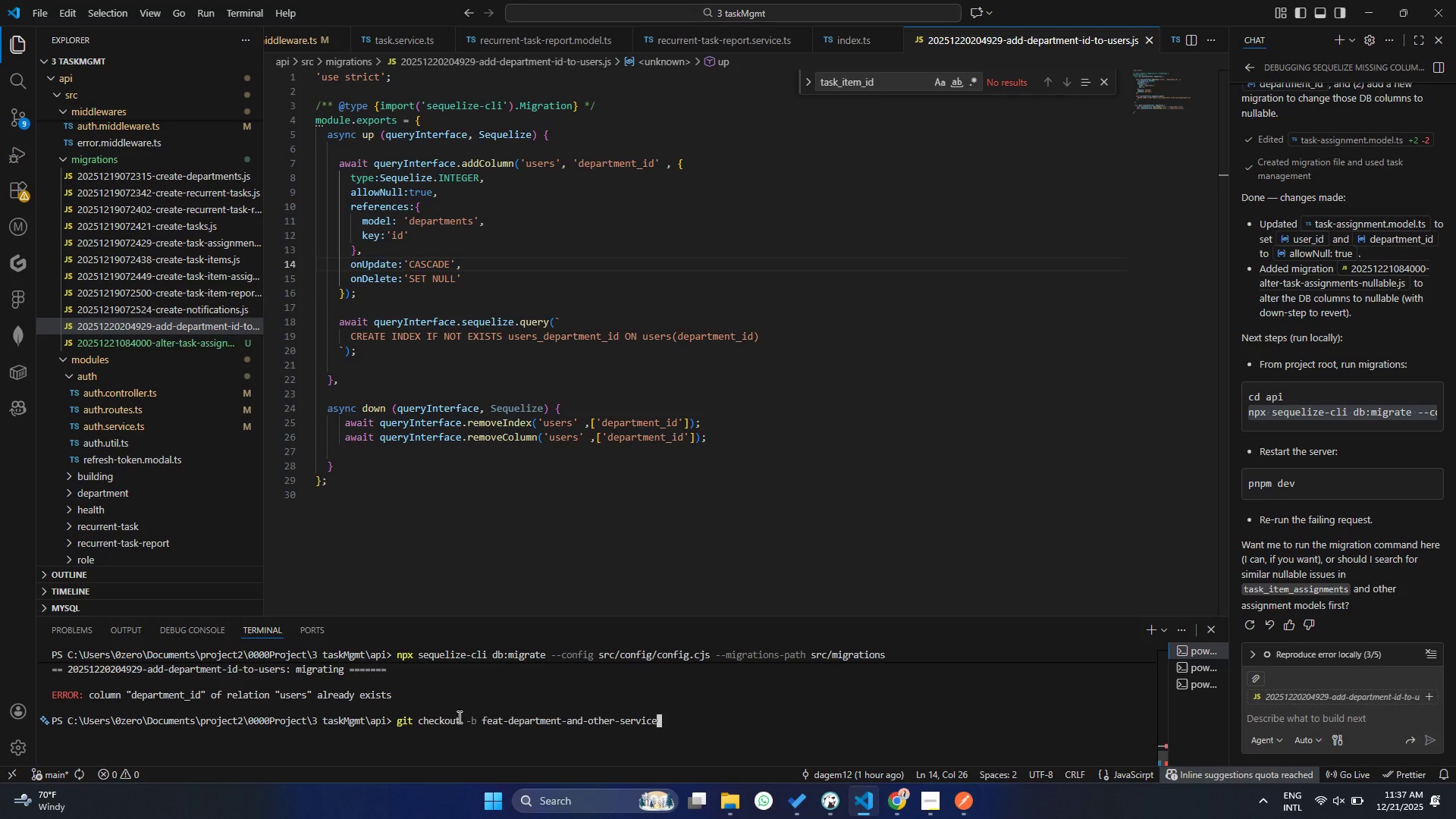 
key(ArrowDown)
 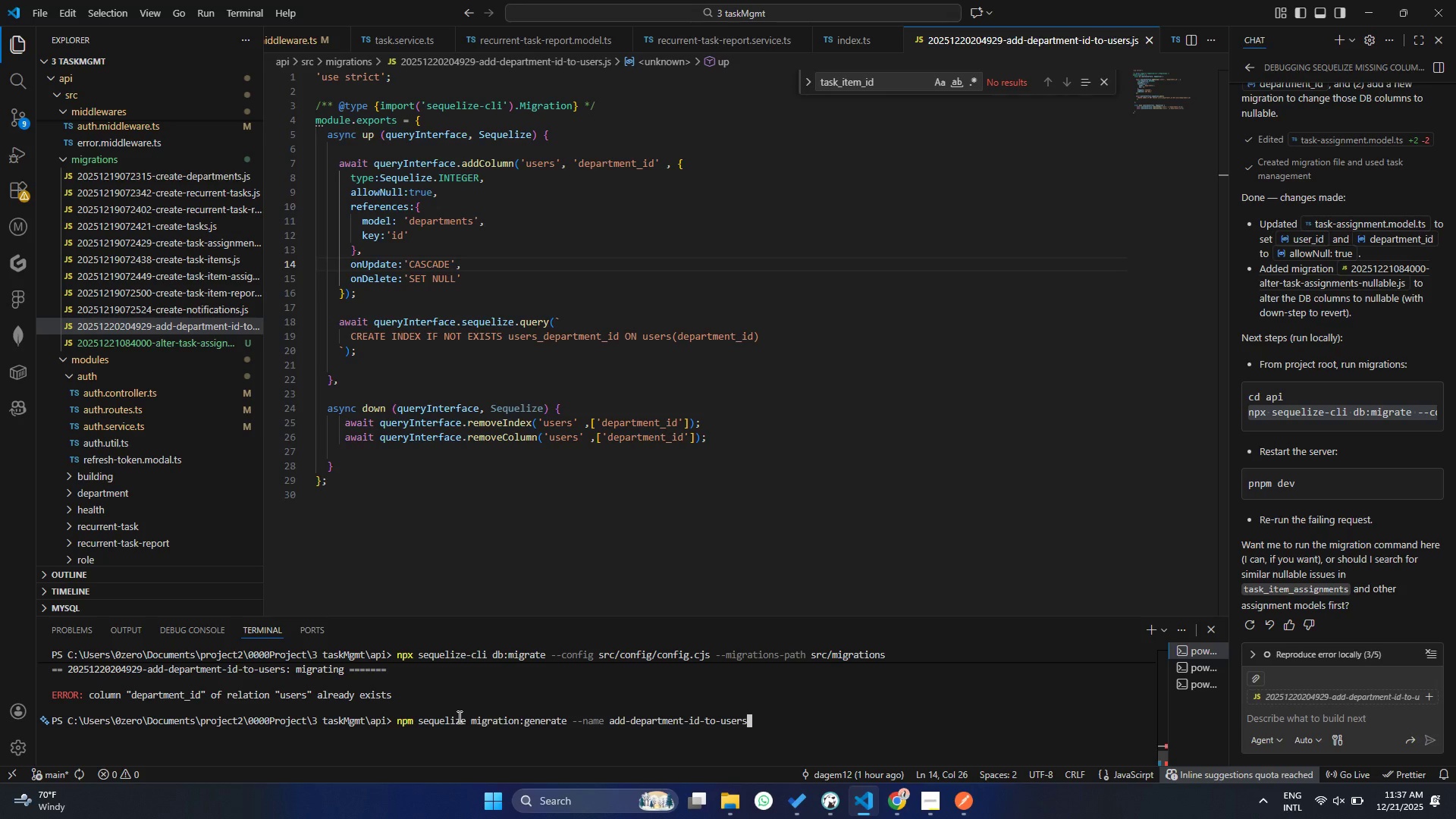 
key(ArrowDown)
 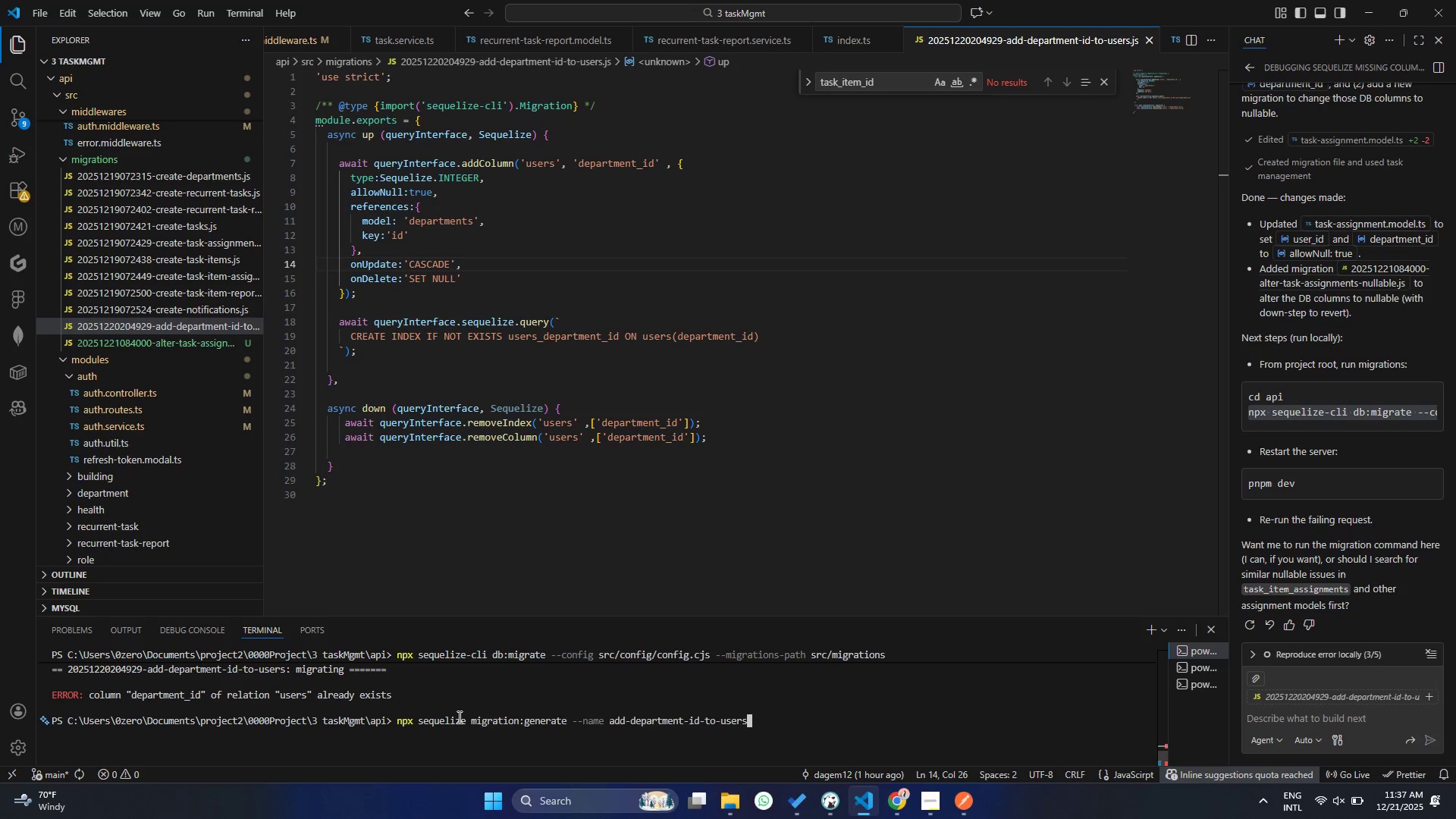 
key(ArrowDown)
 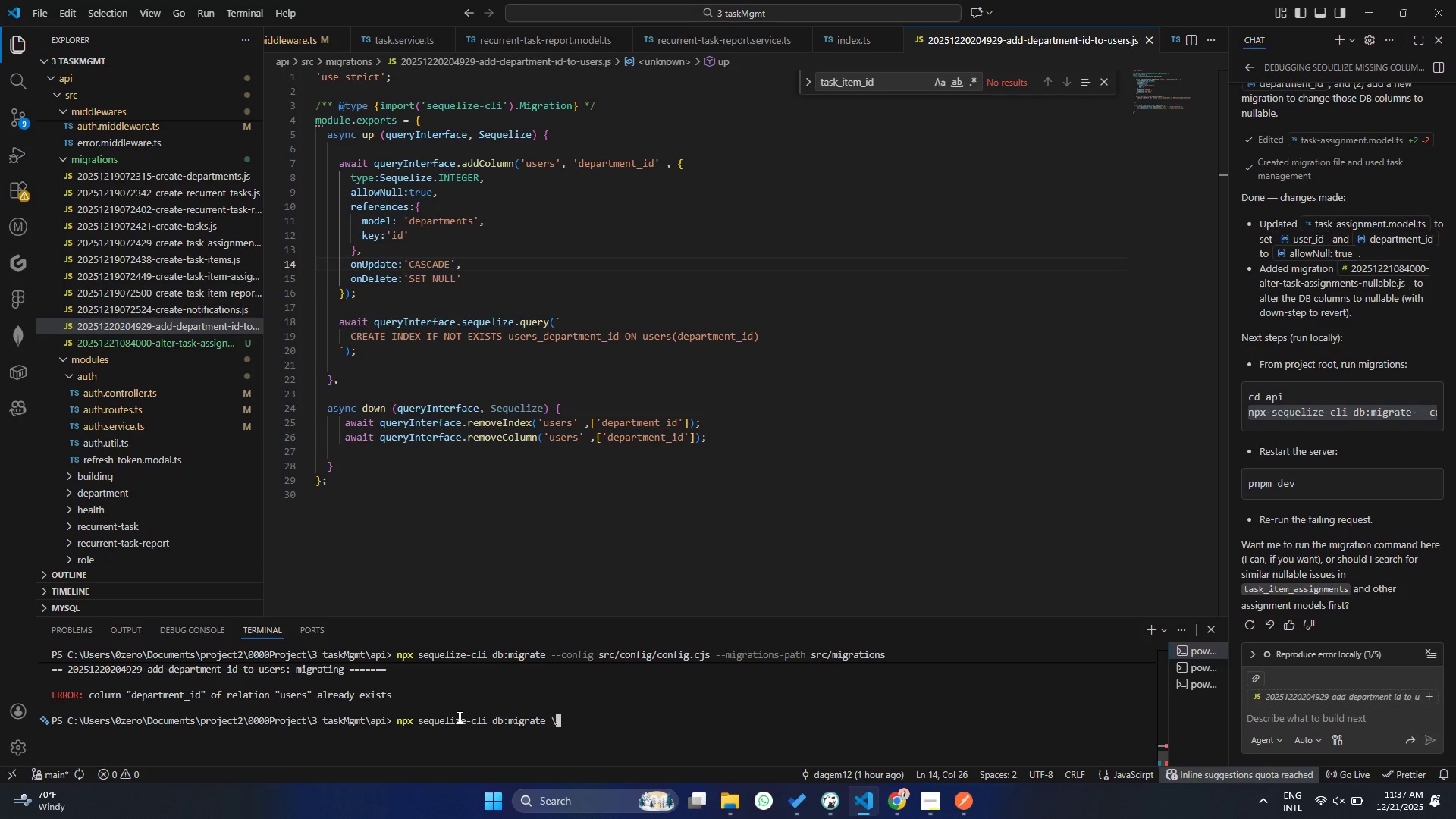 
key(ArrowDown)
 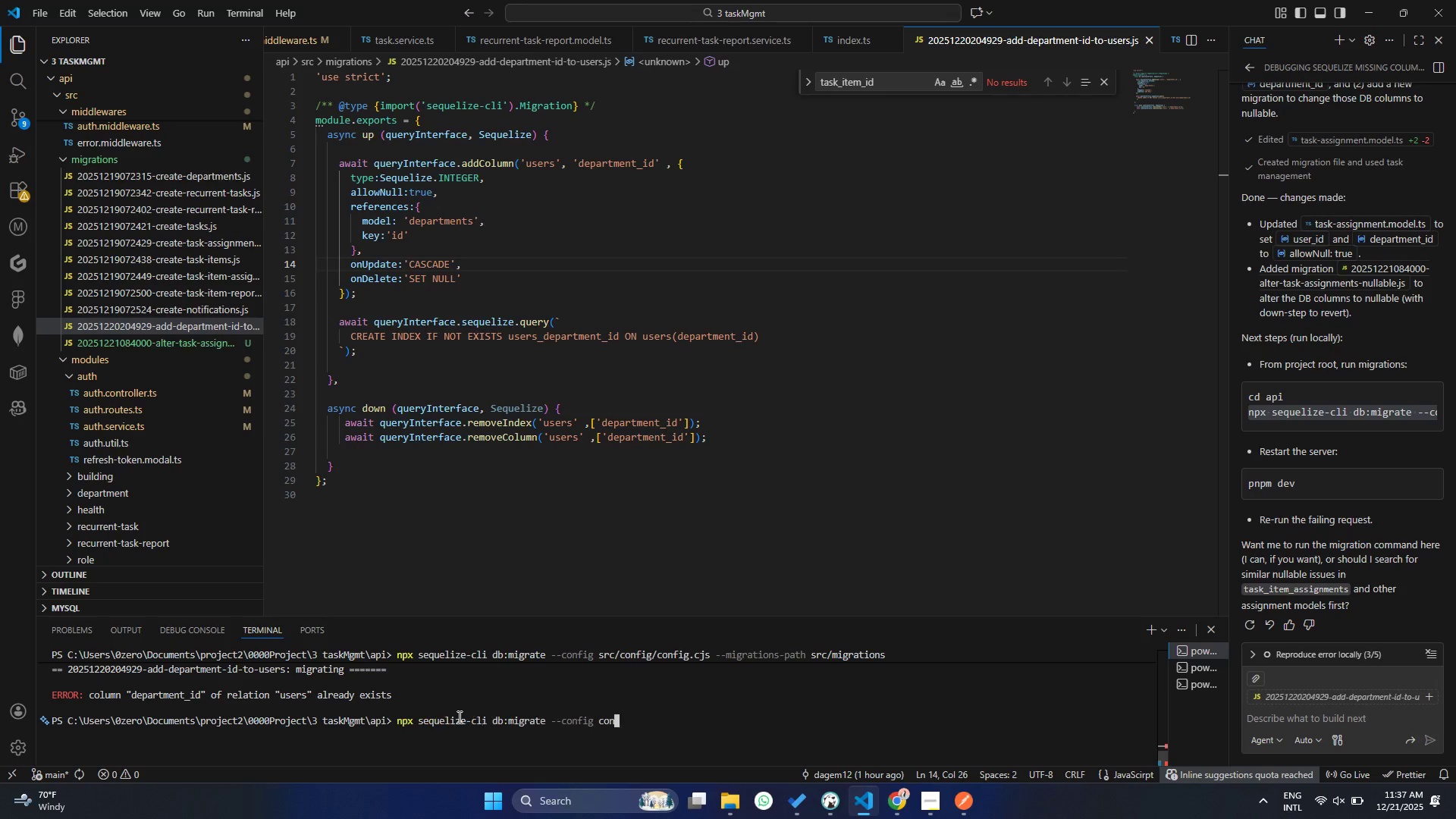 
key(ArrowDown)
 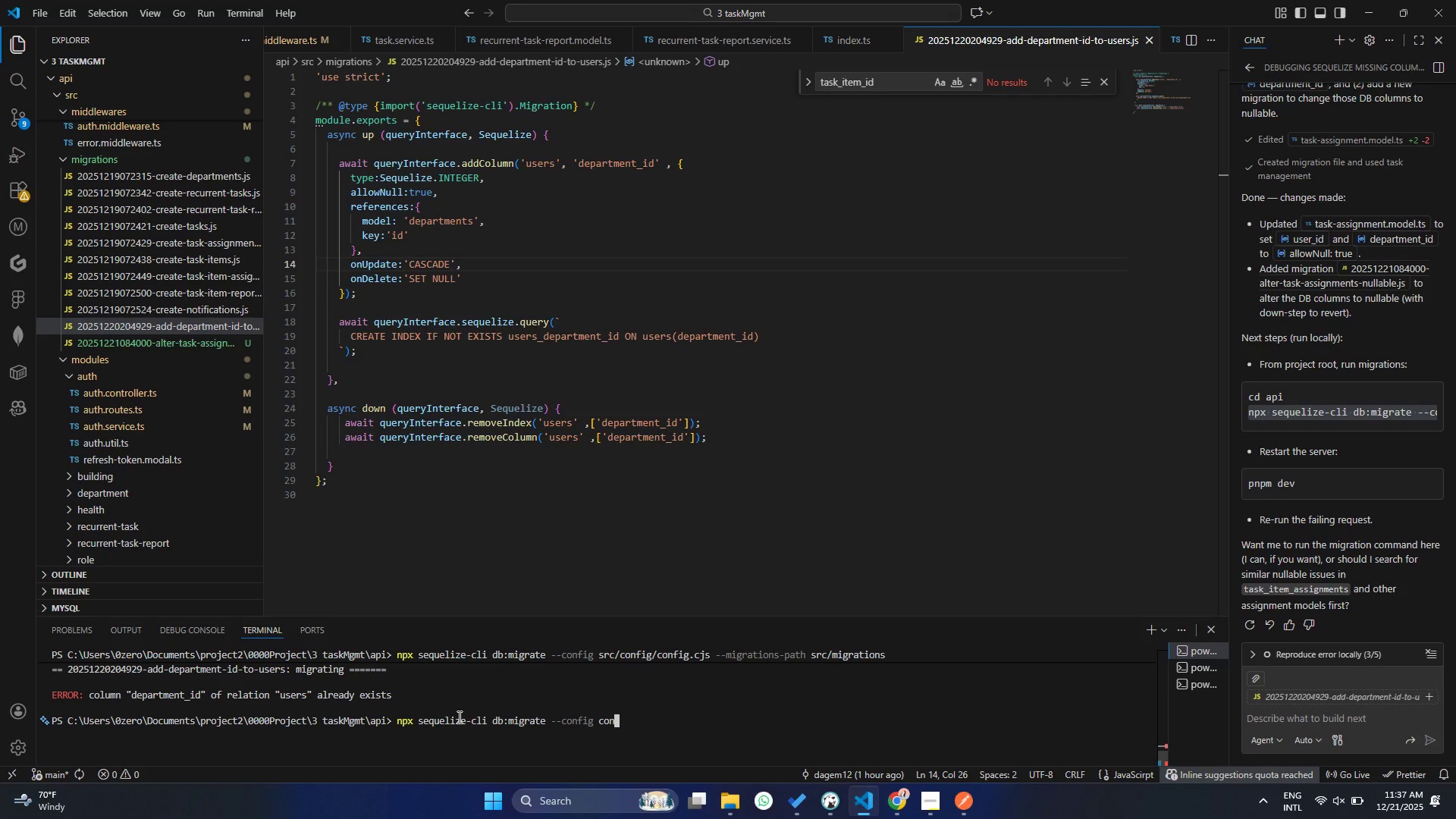 
key(ArrowDown)
 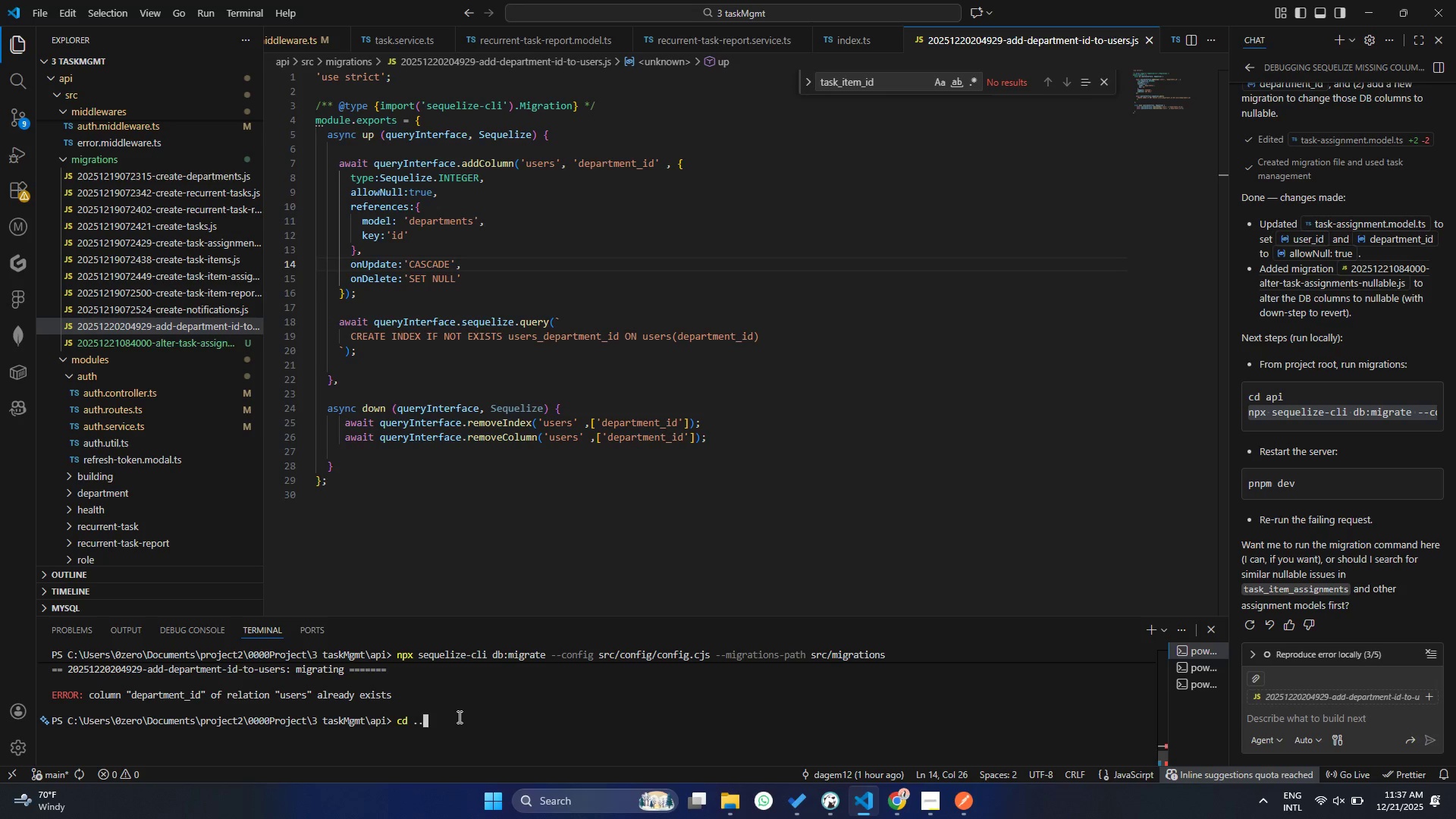 
key(ArrowDown)
 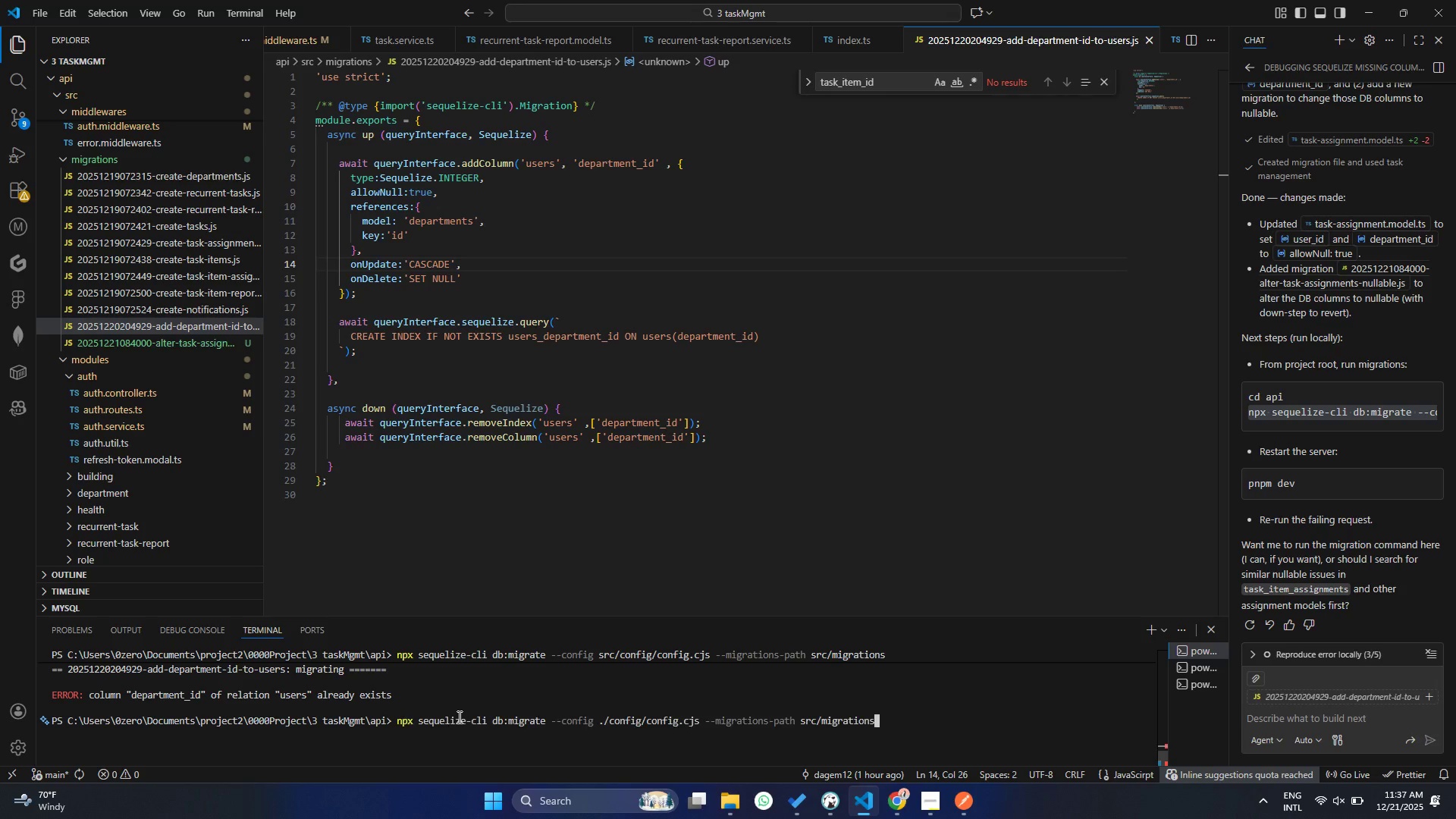 
key(ArrowDown)
 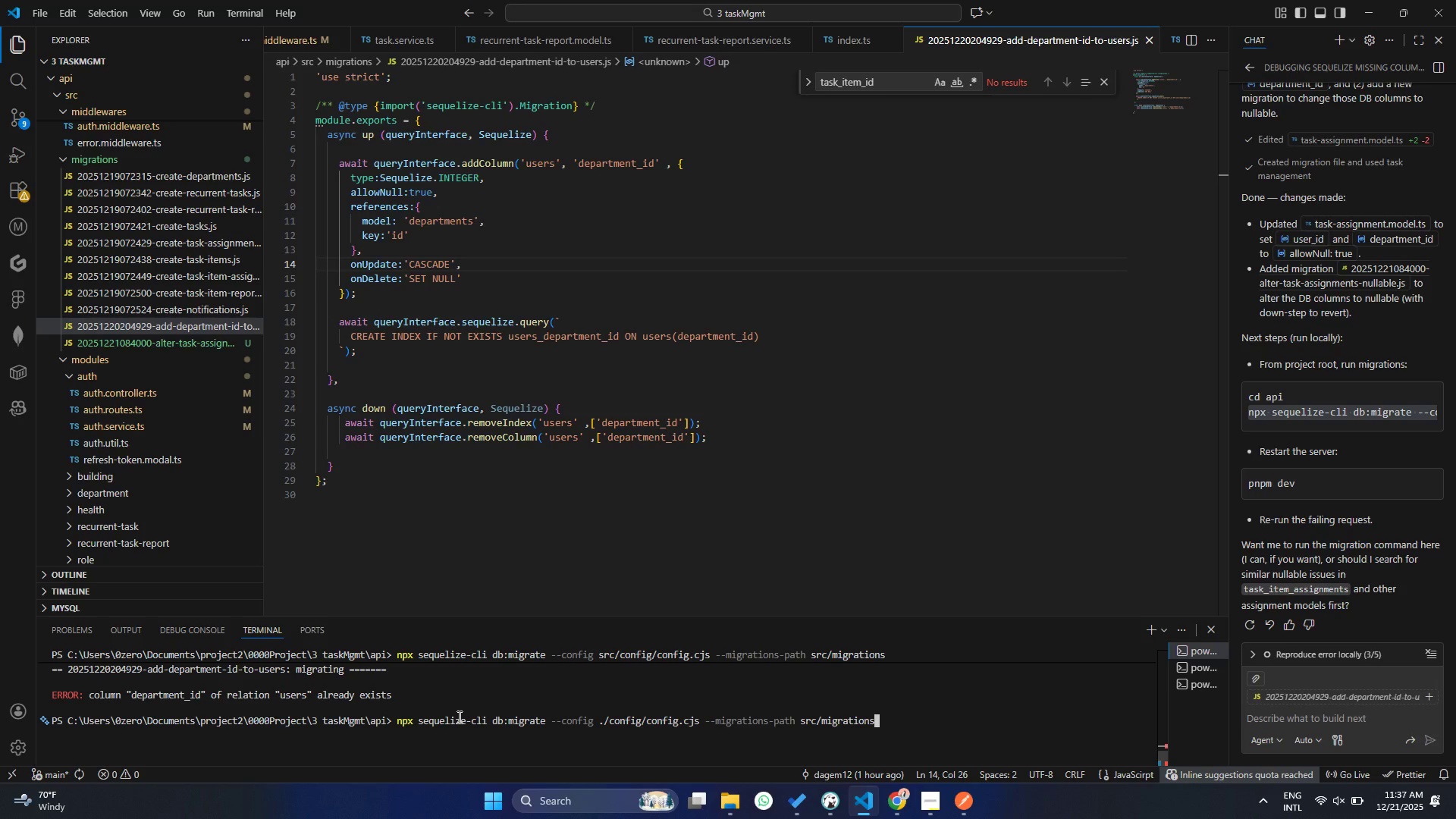 
key(ArrowDown)
 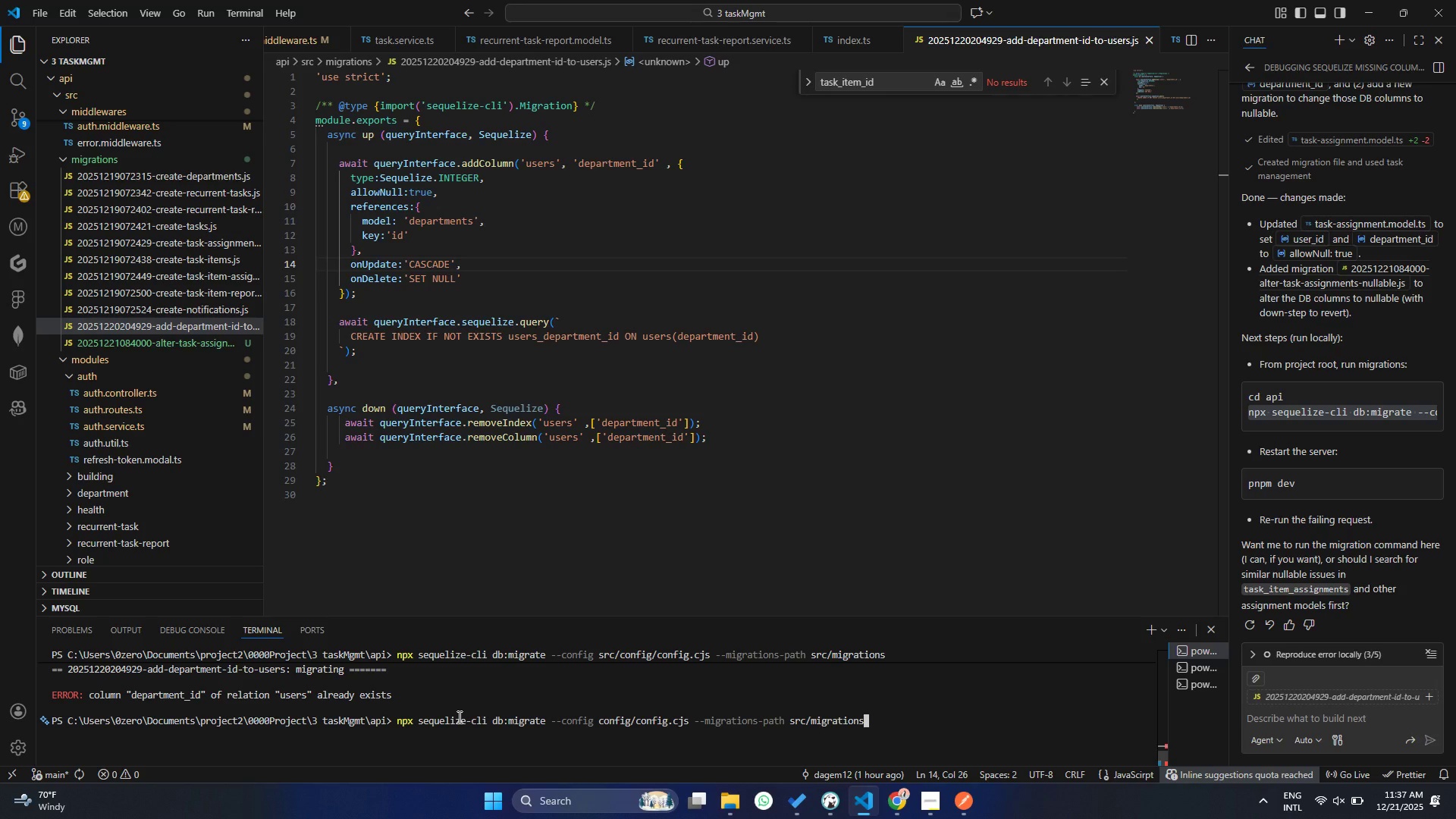 
key(ArrowDown)
 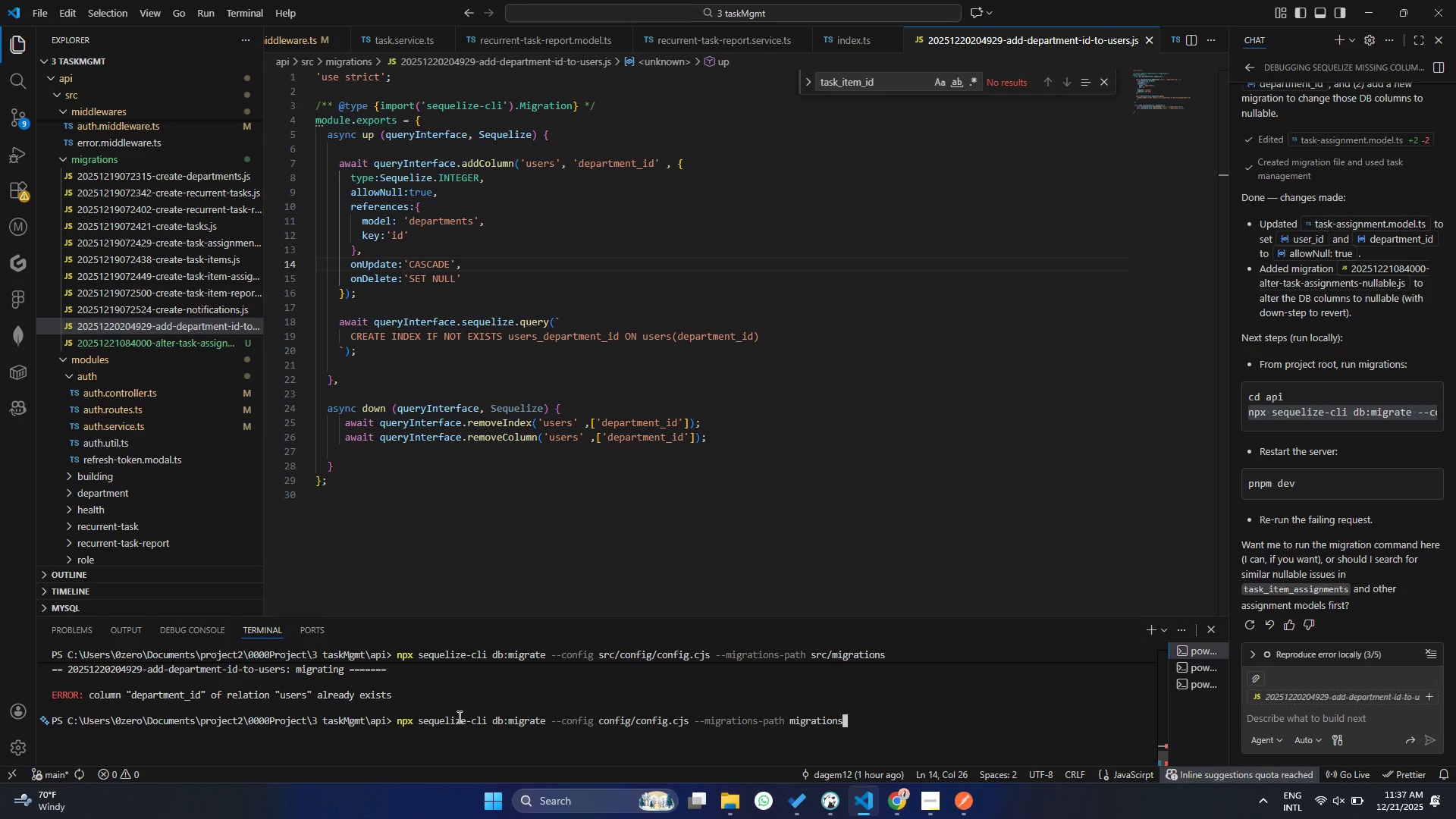 
key(ArrowDown)
 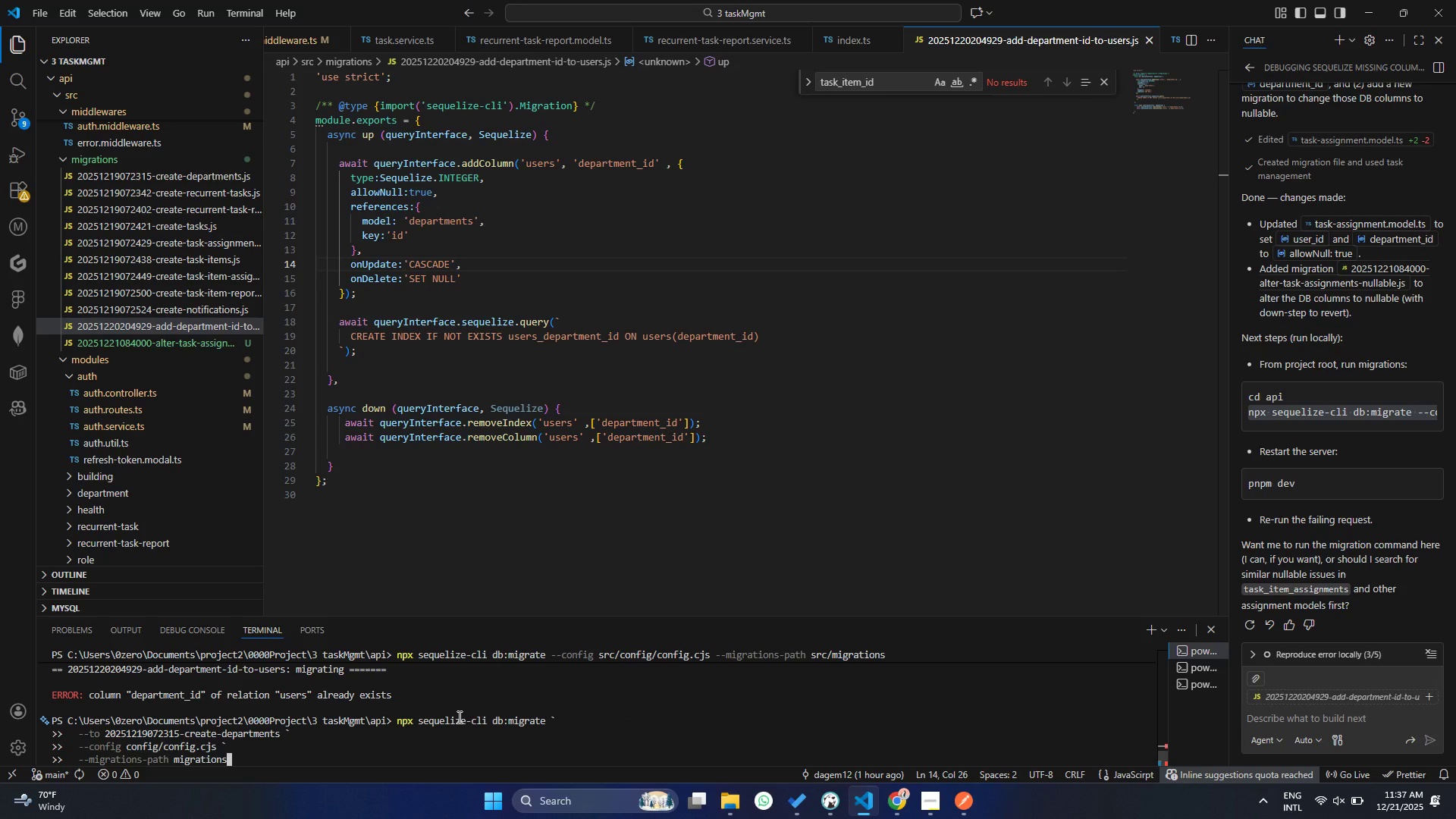 
key(ArrowDown)
 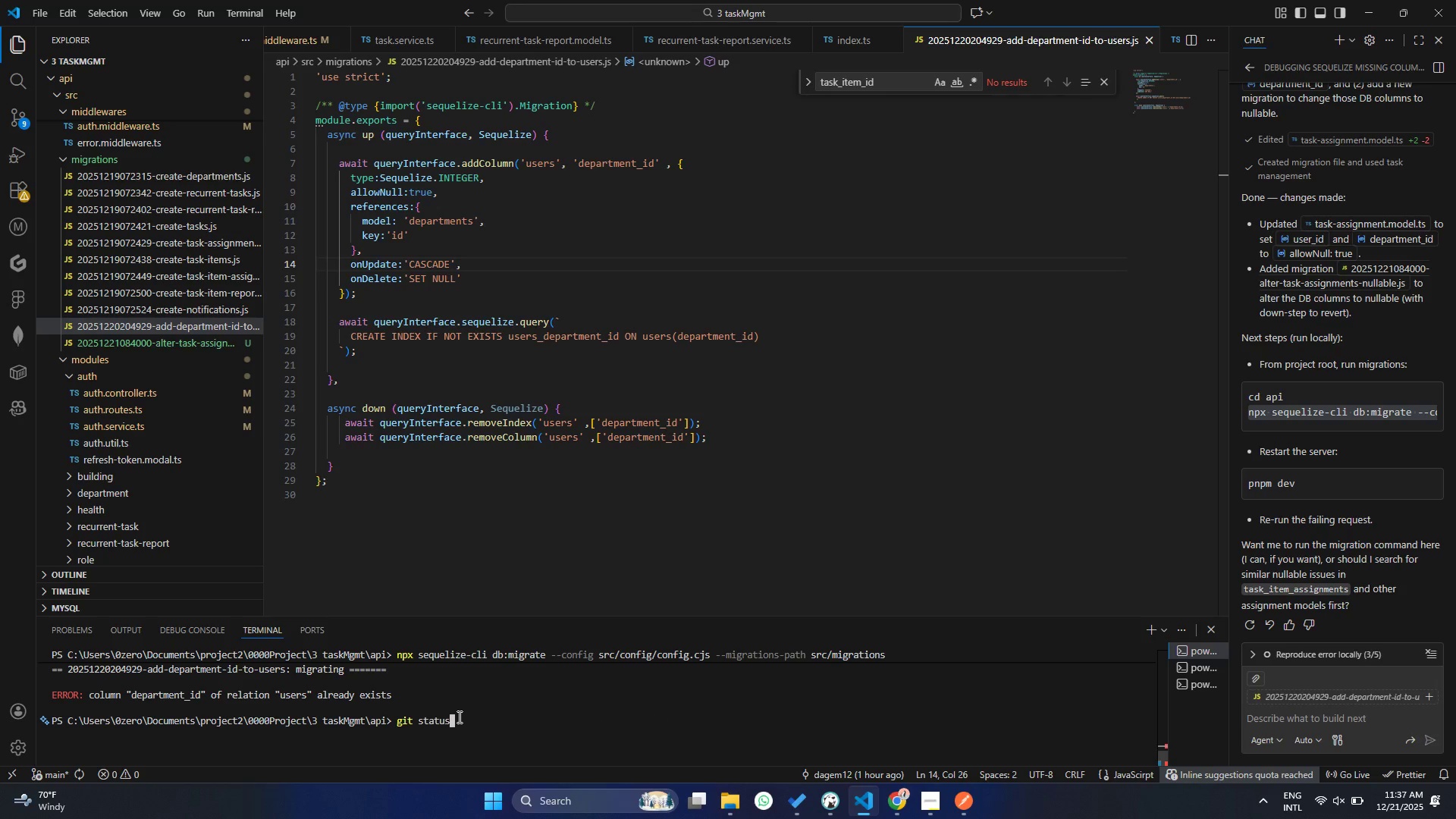 
key(ArrowUp)
 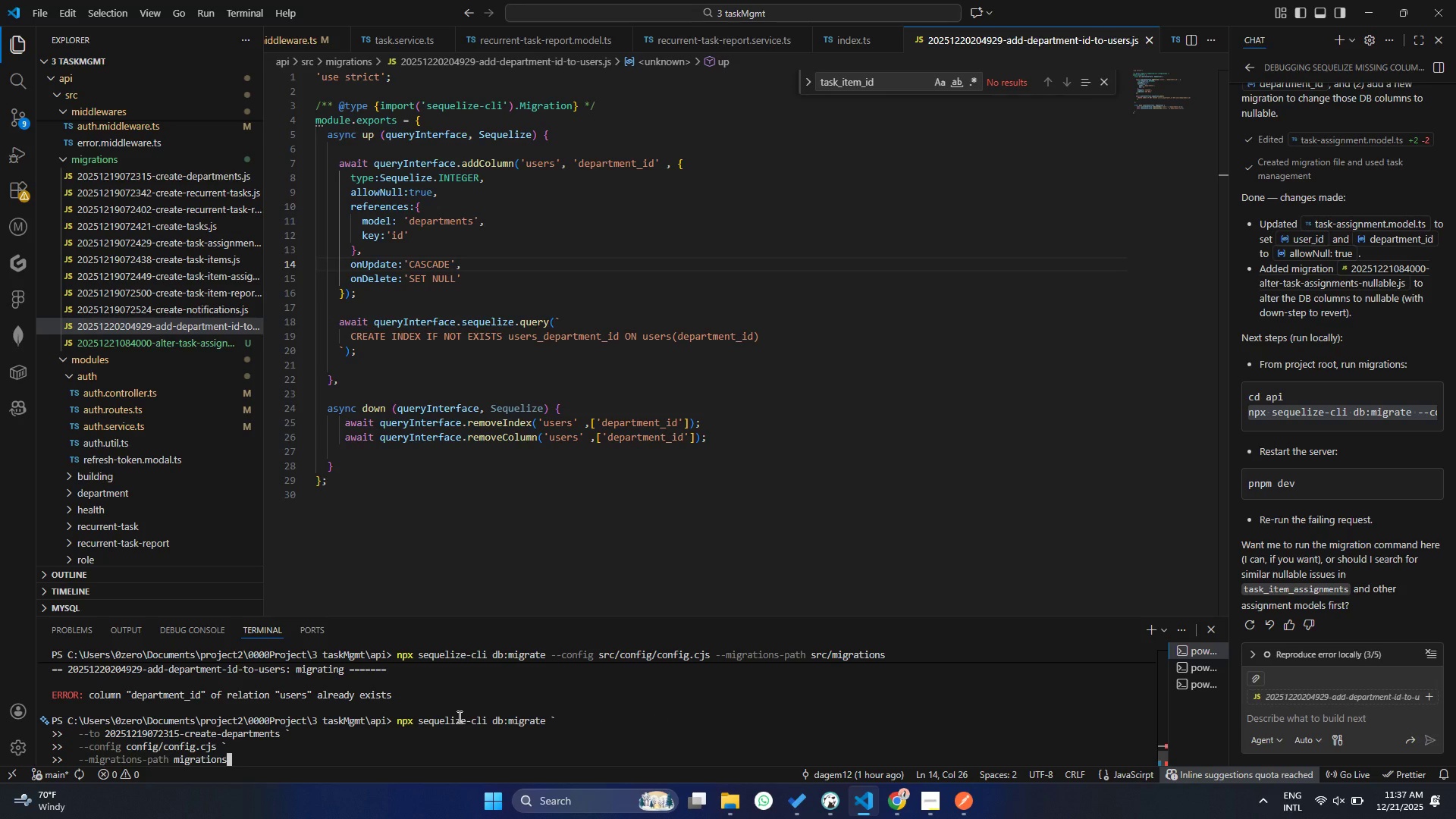 
key(ArrowDown)
 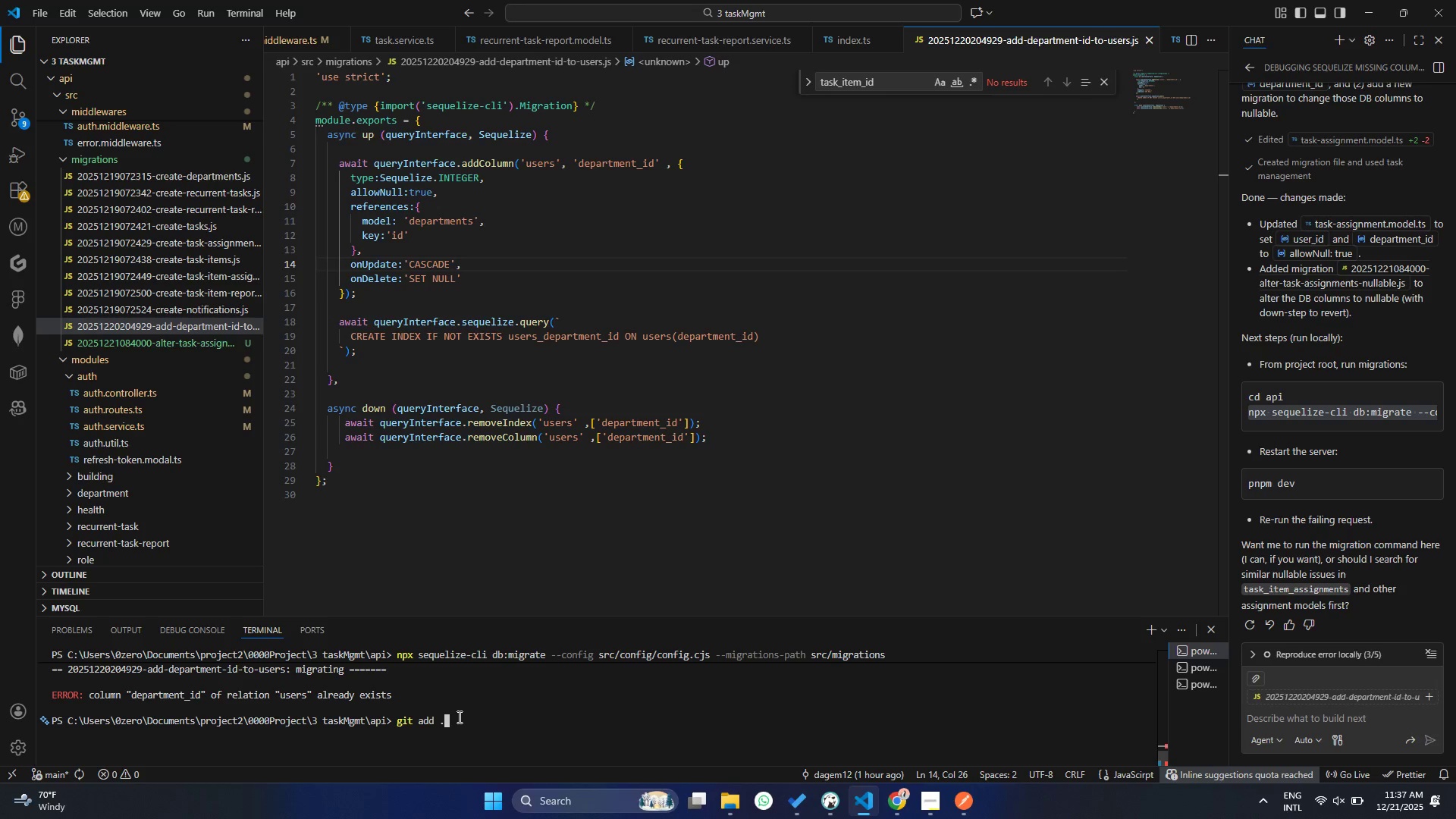 
key(ArrowDown)
 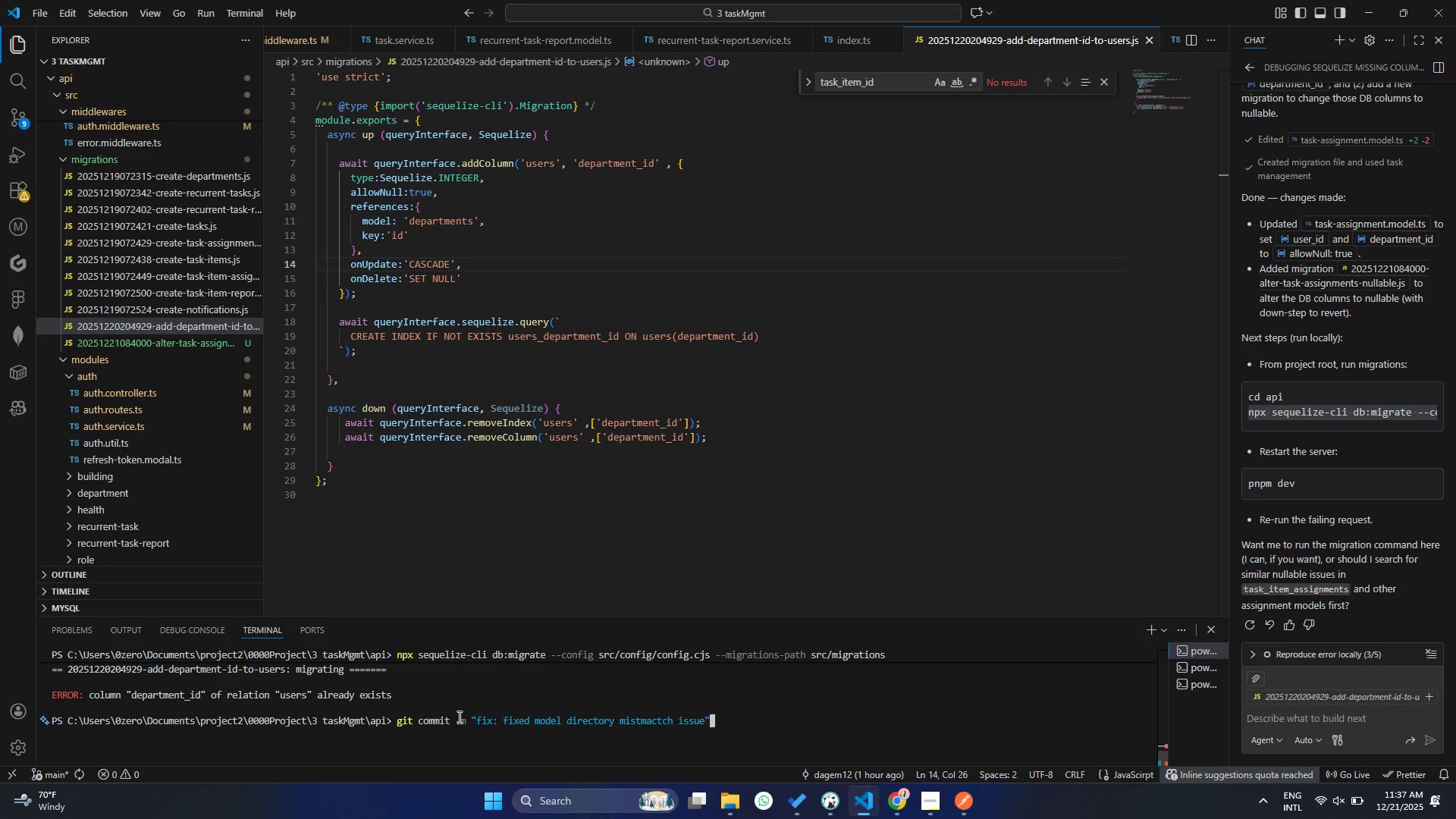 
key(ArrowDown)
 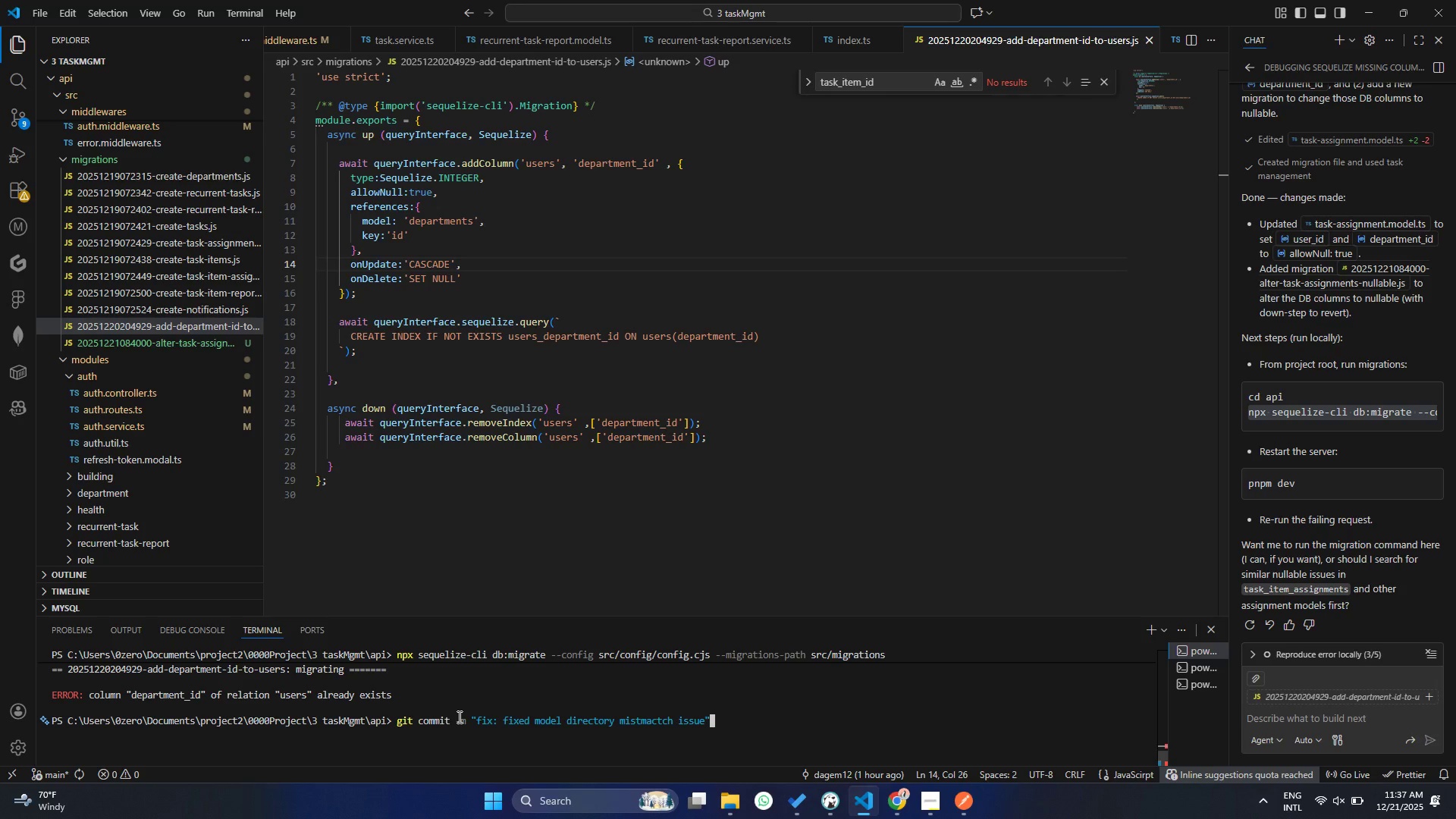 
key(ArrowDown)
 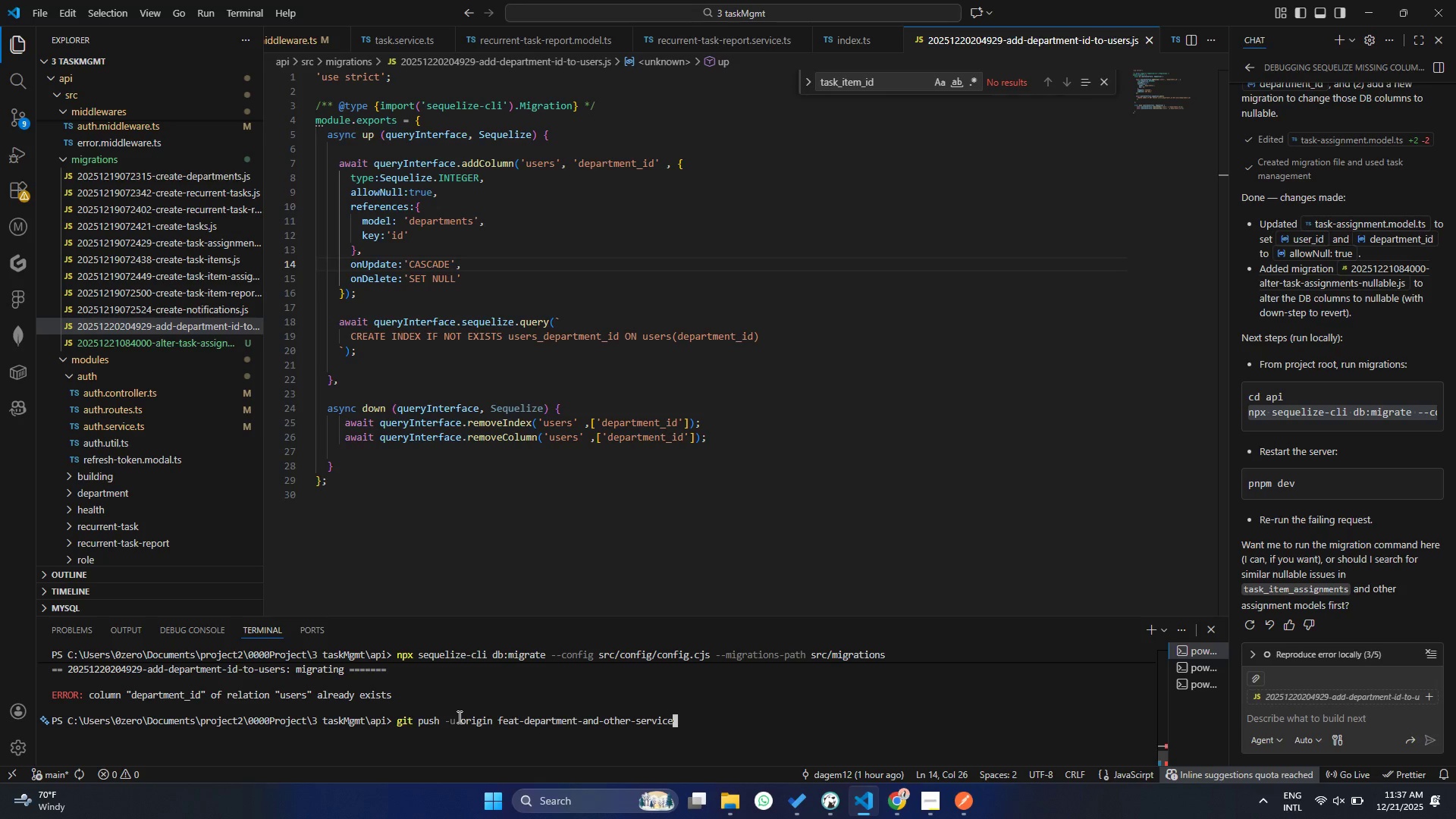 
hold_key(key=ArrowUp, duration=0.84)
 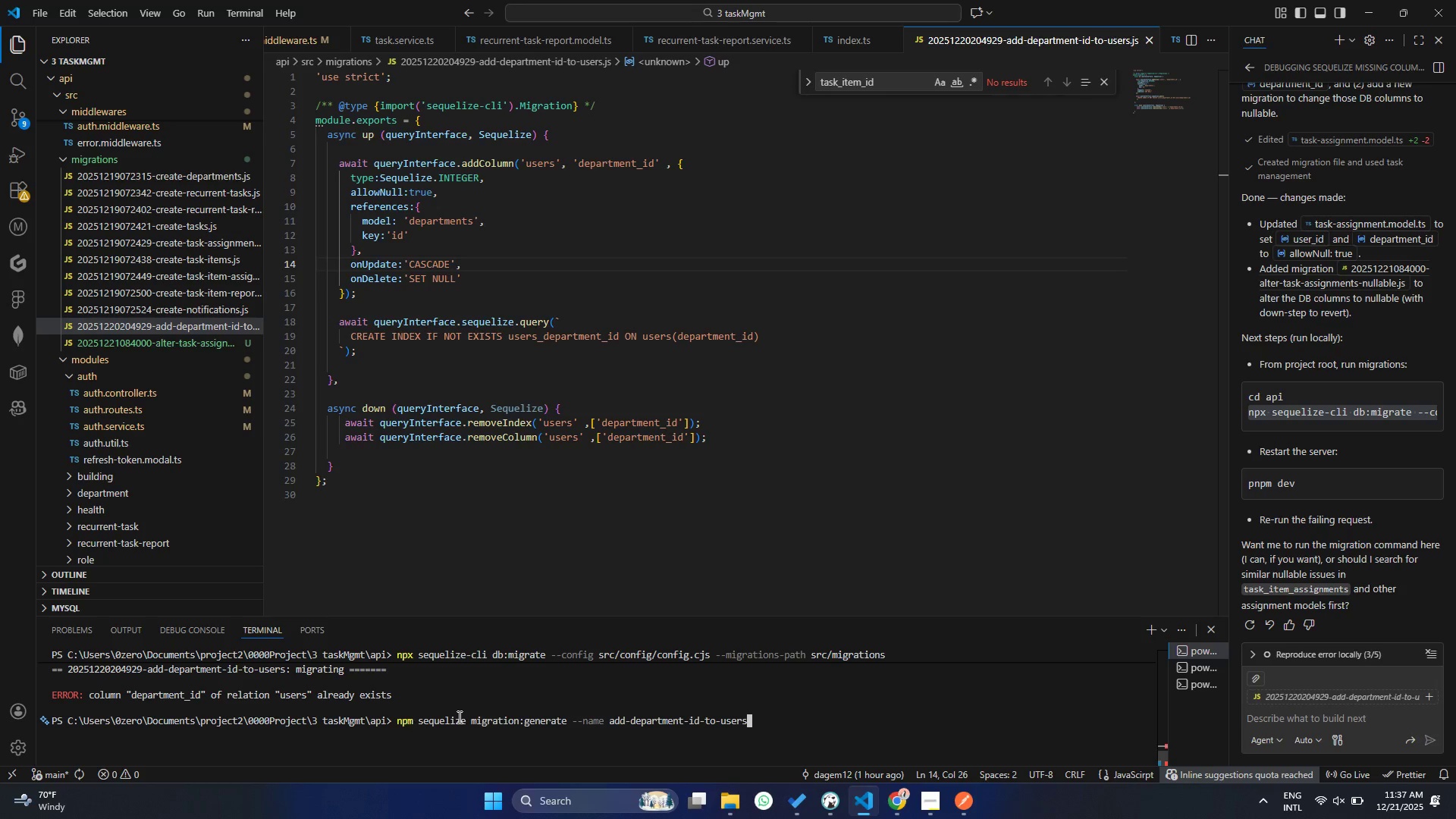 
key(ArrowUp)
 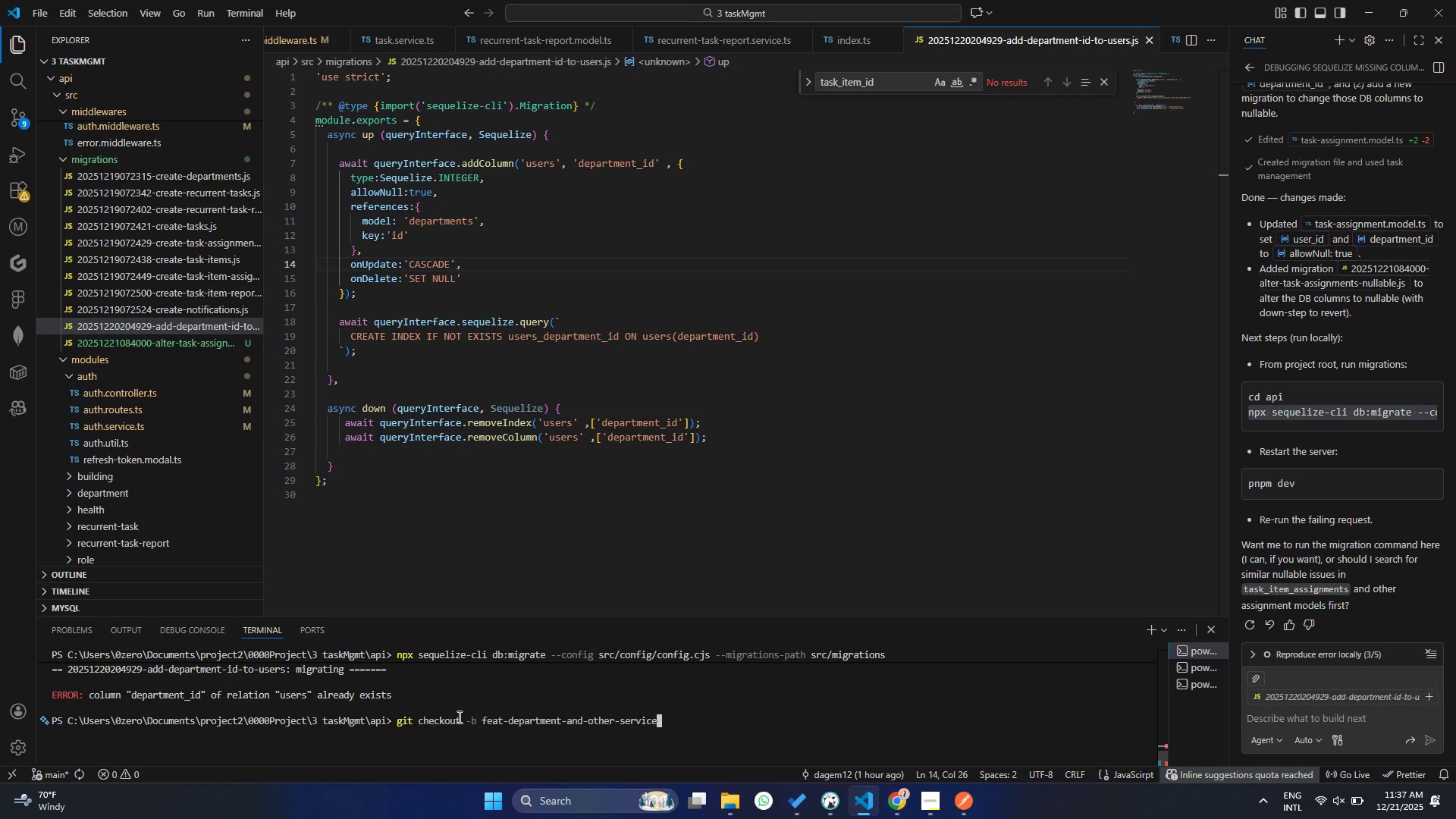 
key(ArrowUp)
 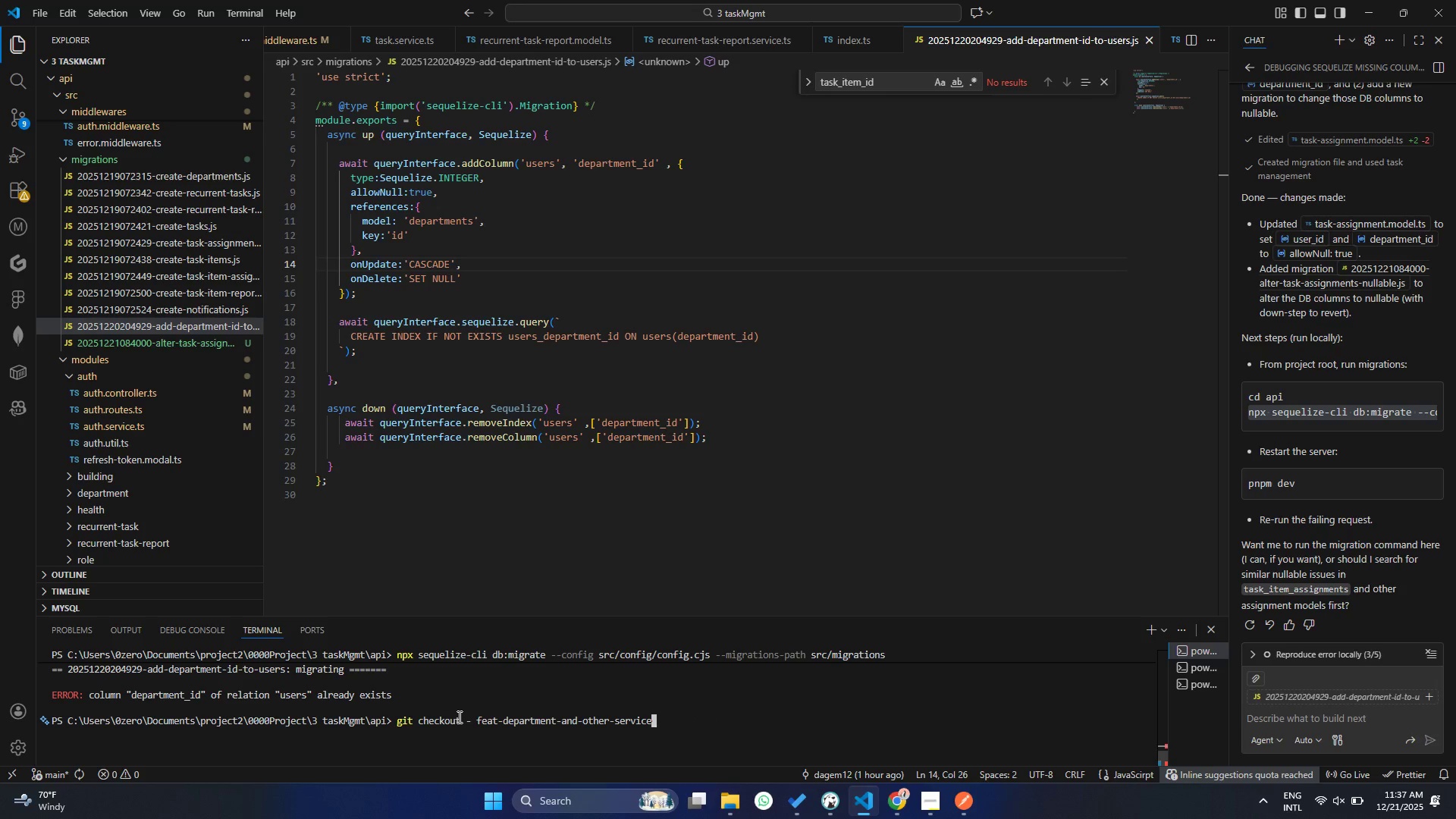 
key(ArrowUp)
 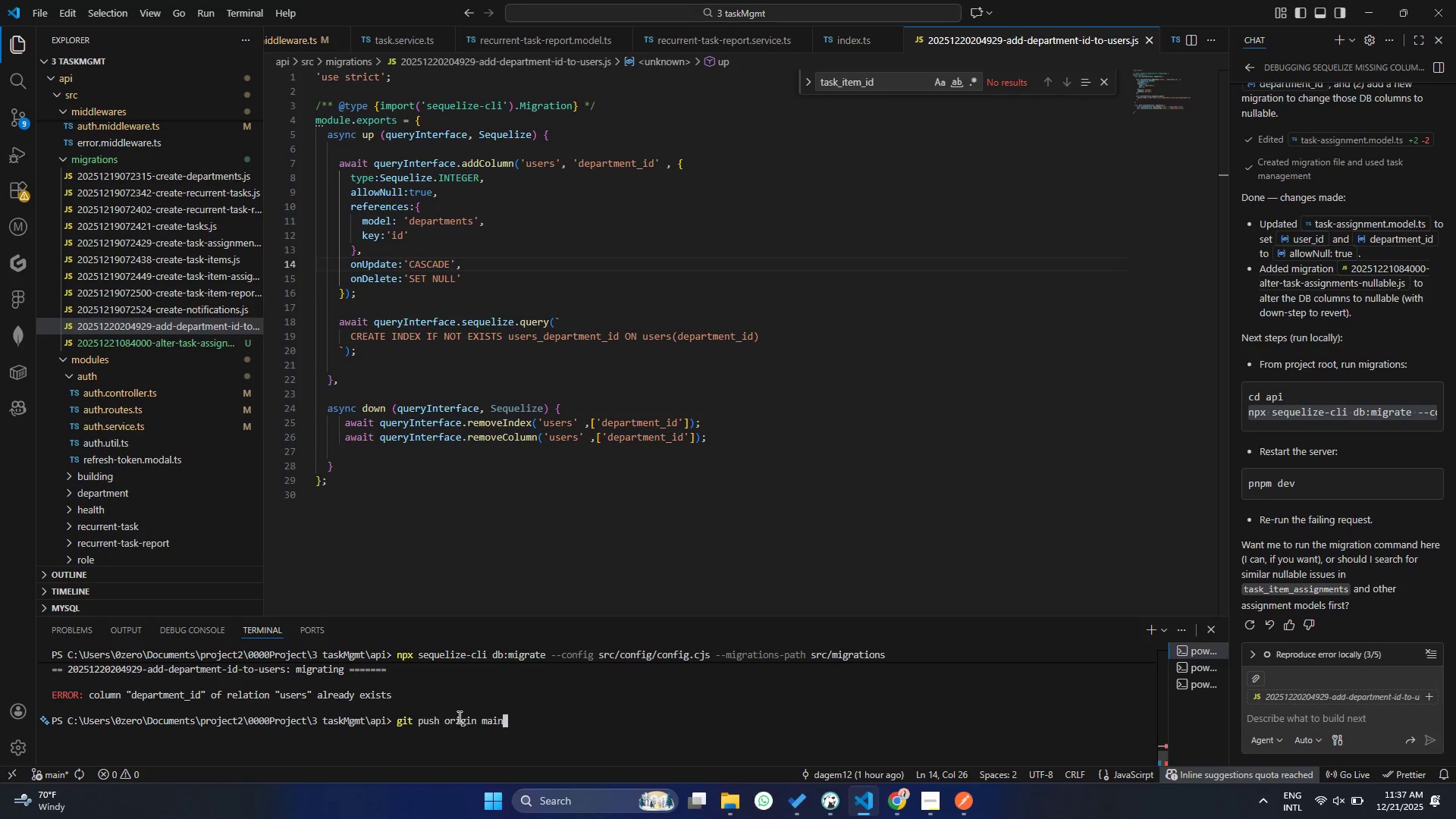 
key(ArrowUp)
 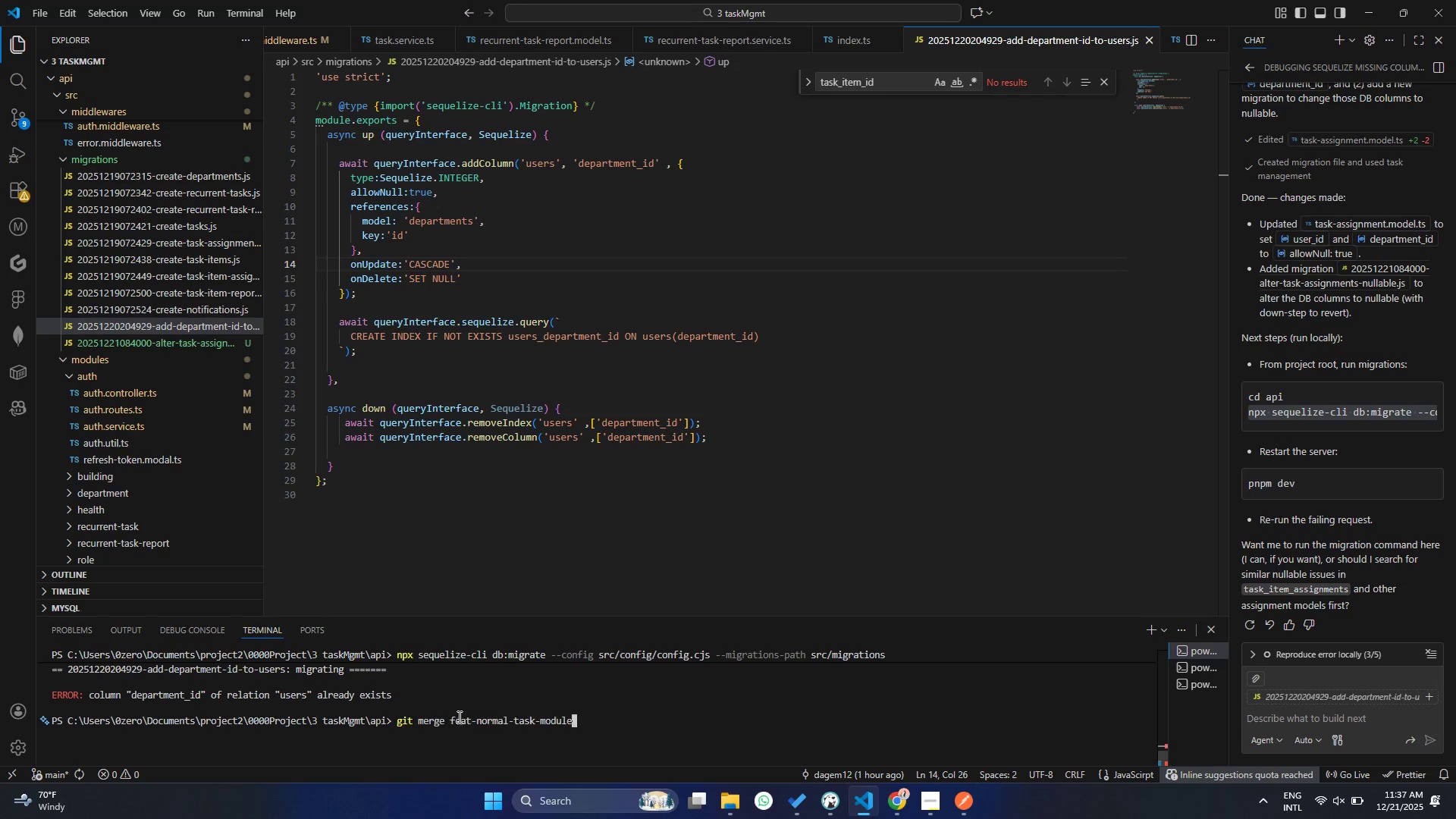 
key(ArrowUp)
 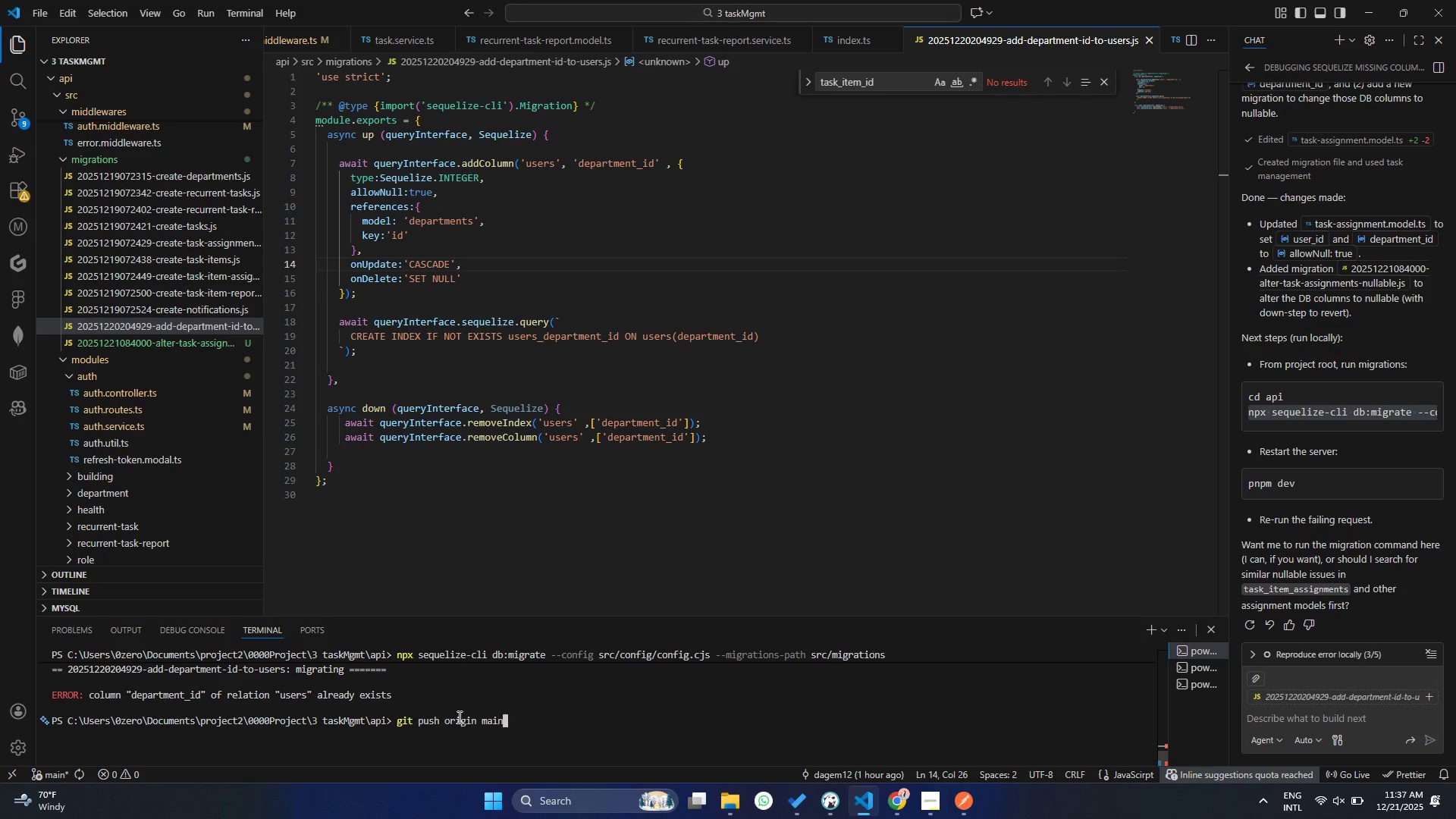 
hold_key(key=ArrowDown, duration=1.5)
 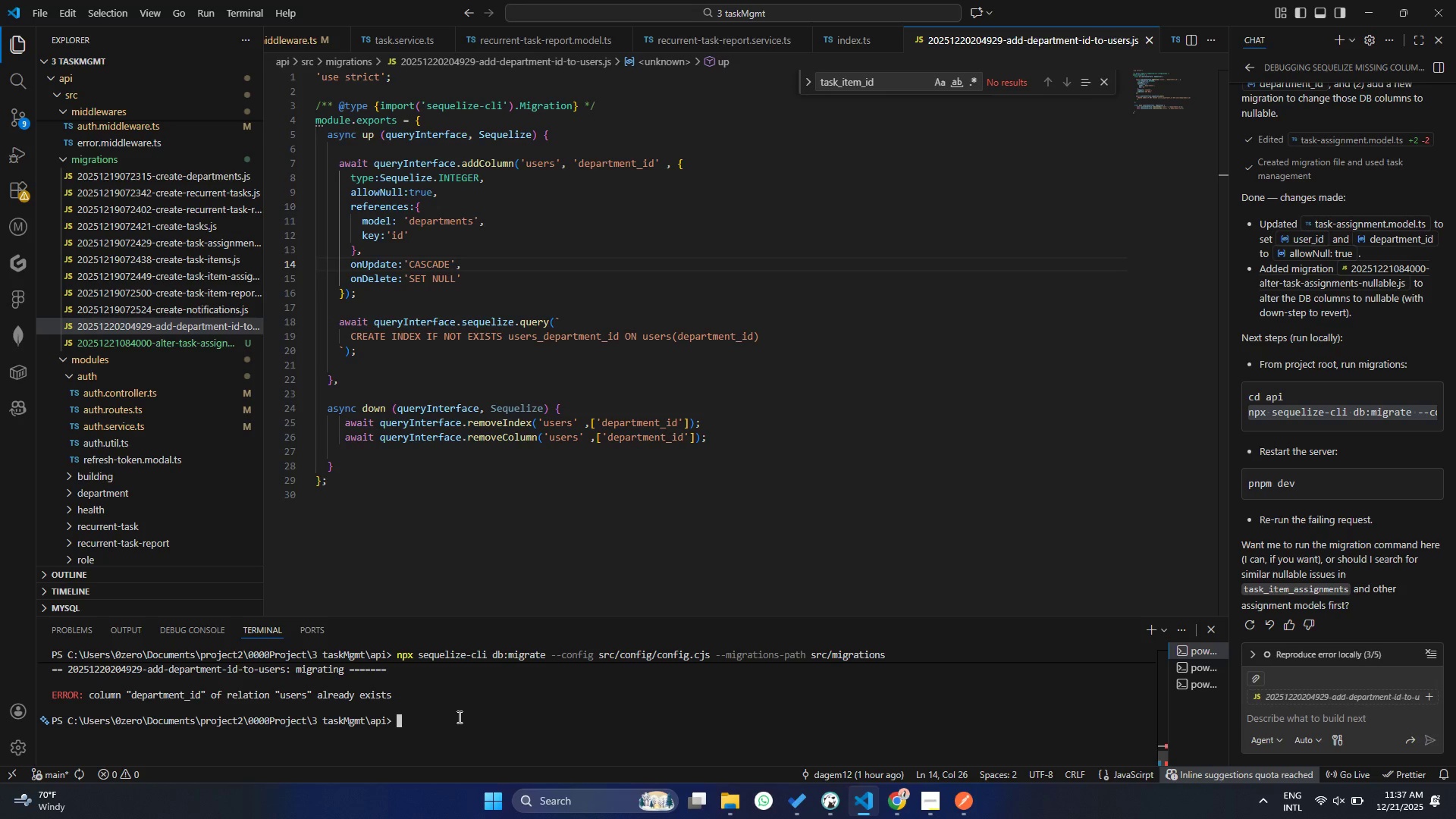 
hold_key(key=ArrowDown, duration=0.36)
 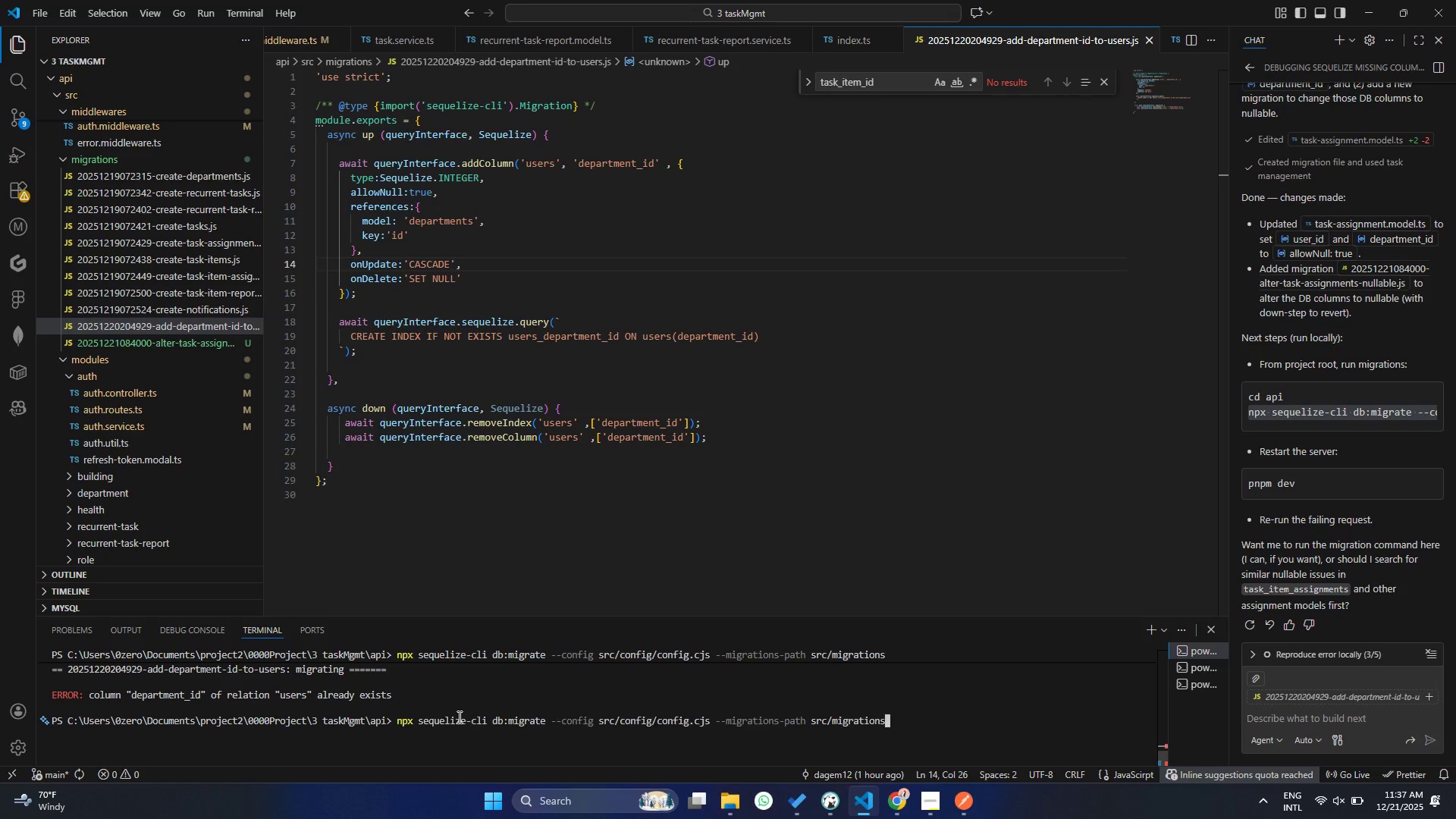 
key(ArrowUp)
 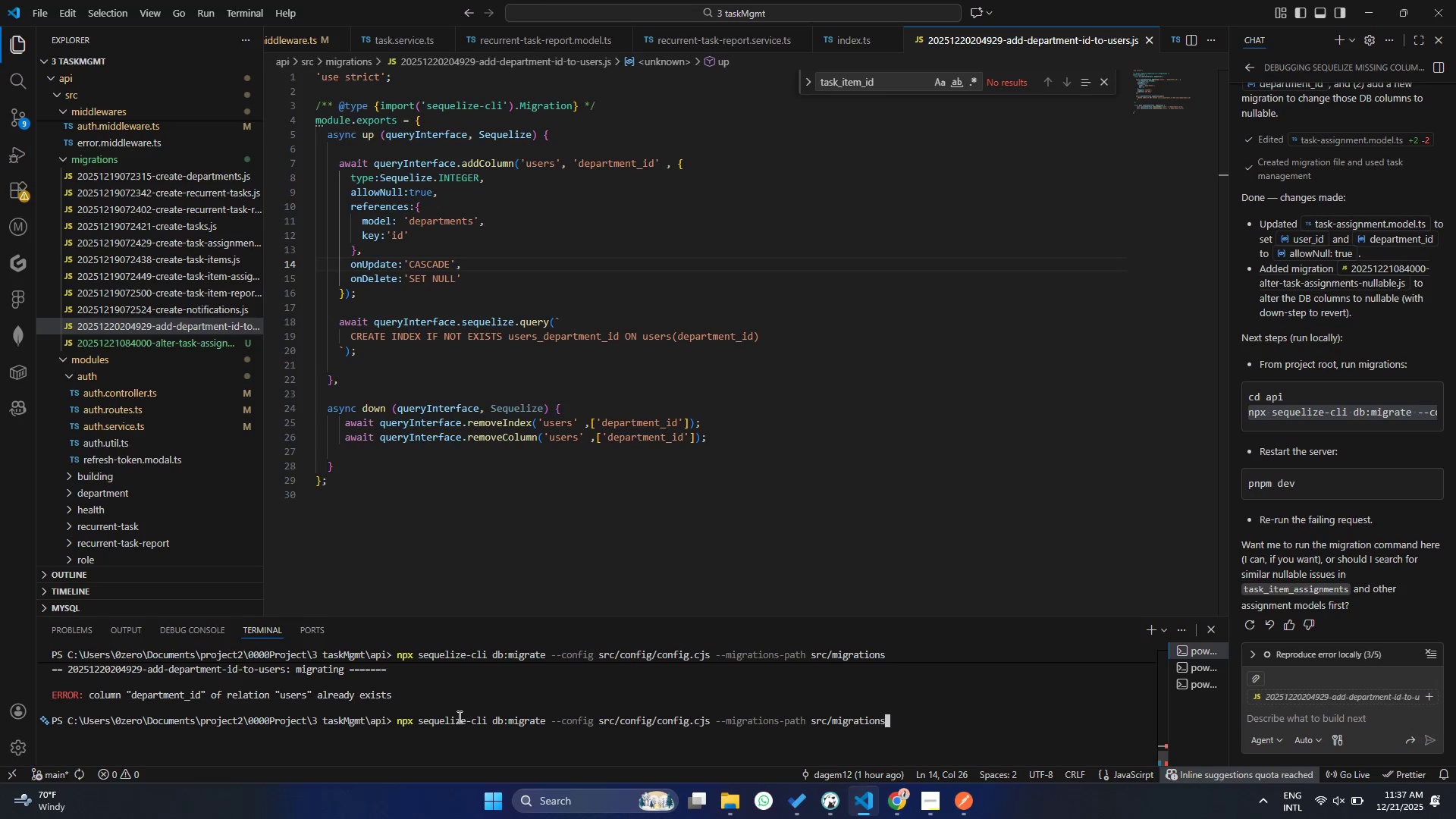 
hold_key(key=ArrowLeft, duration=1.52)
 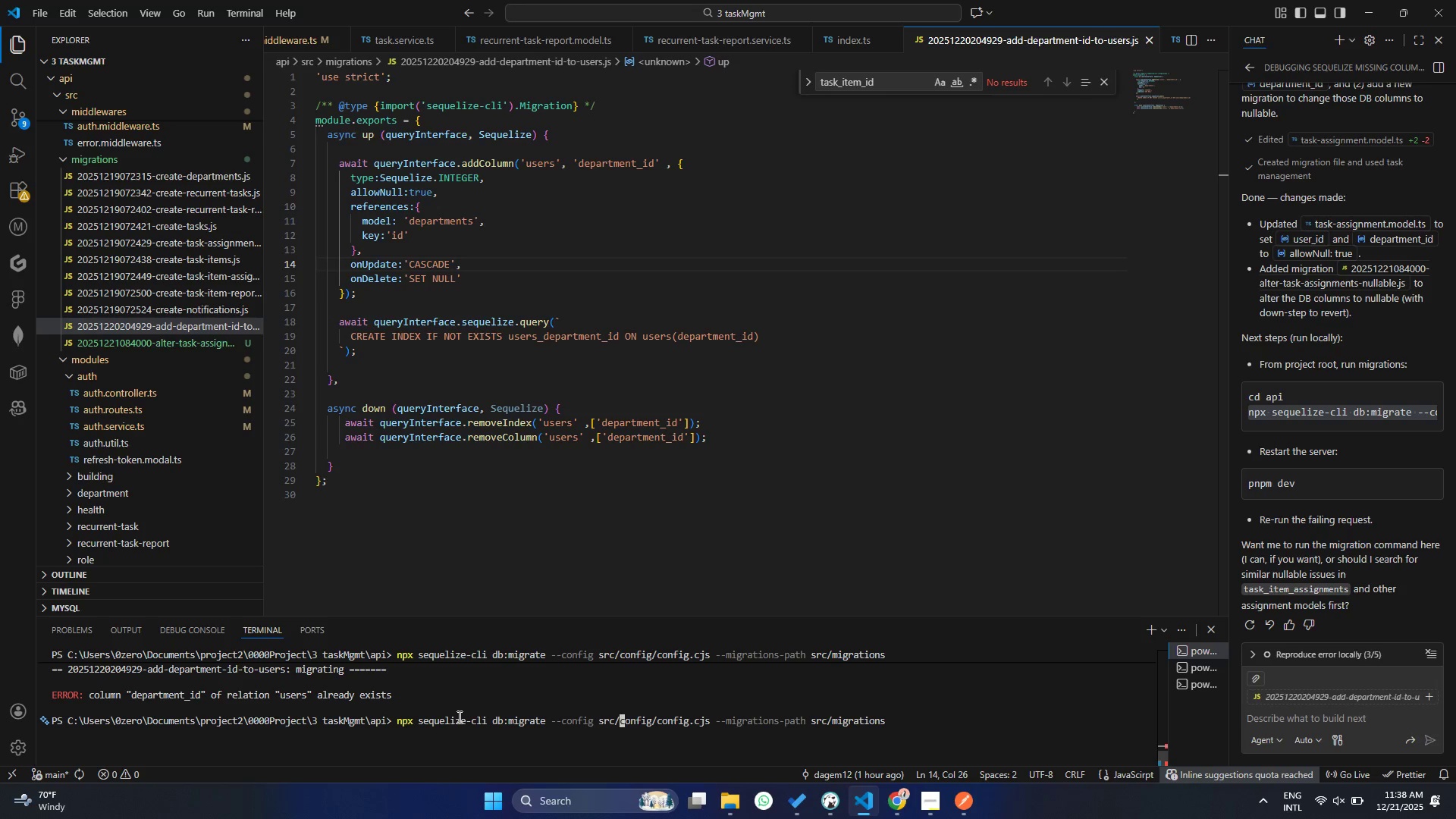 
hold_key(key=ArrowLeft, duration=0.83)
 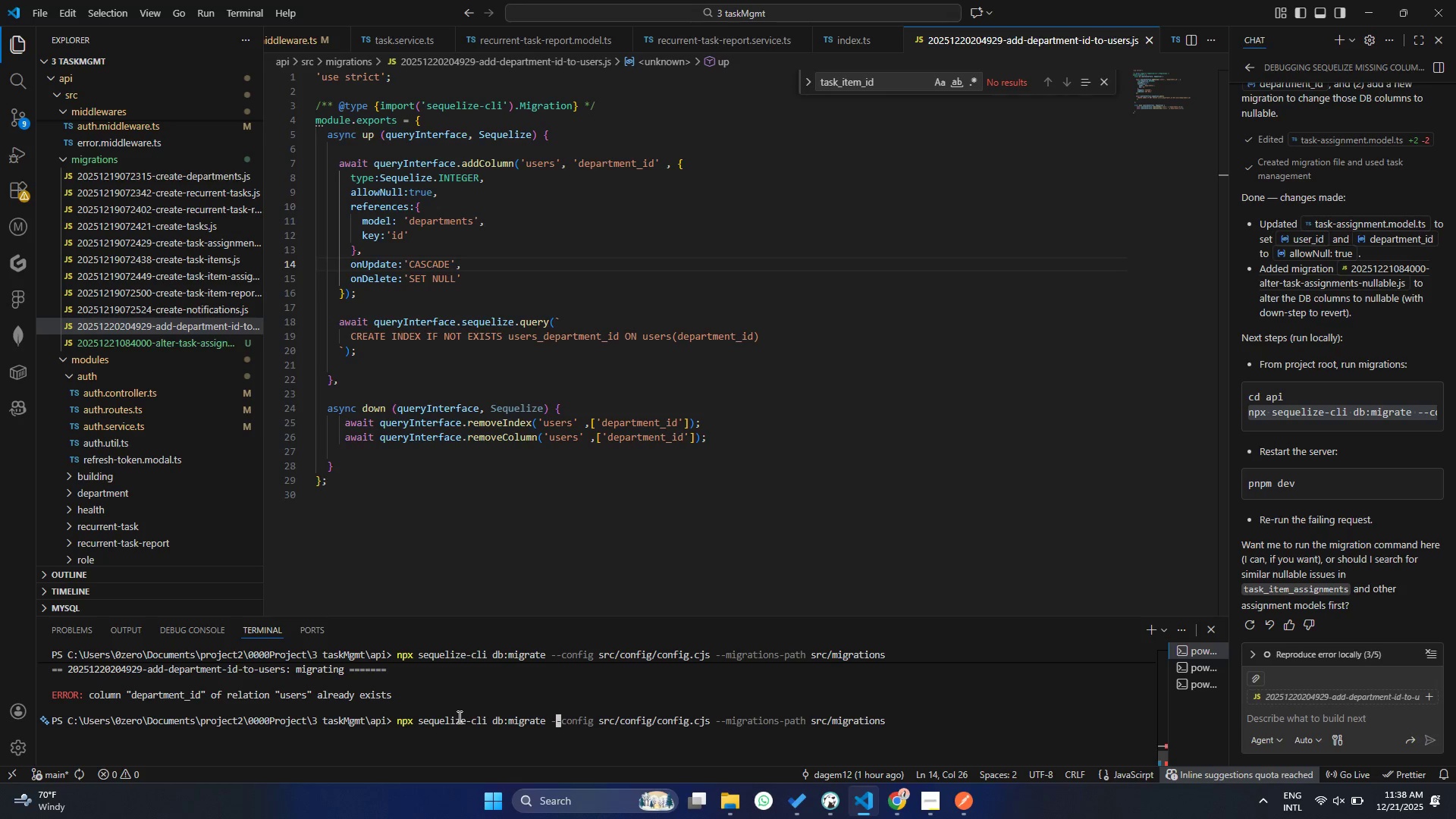 
key(ArrowLeft)
 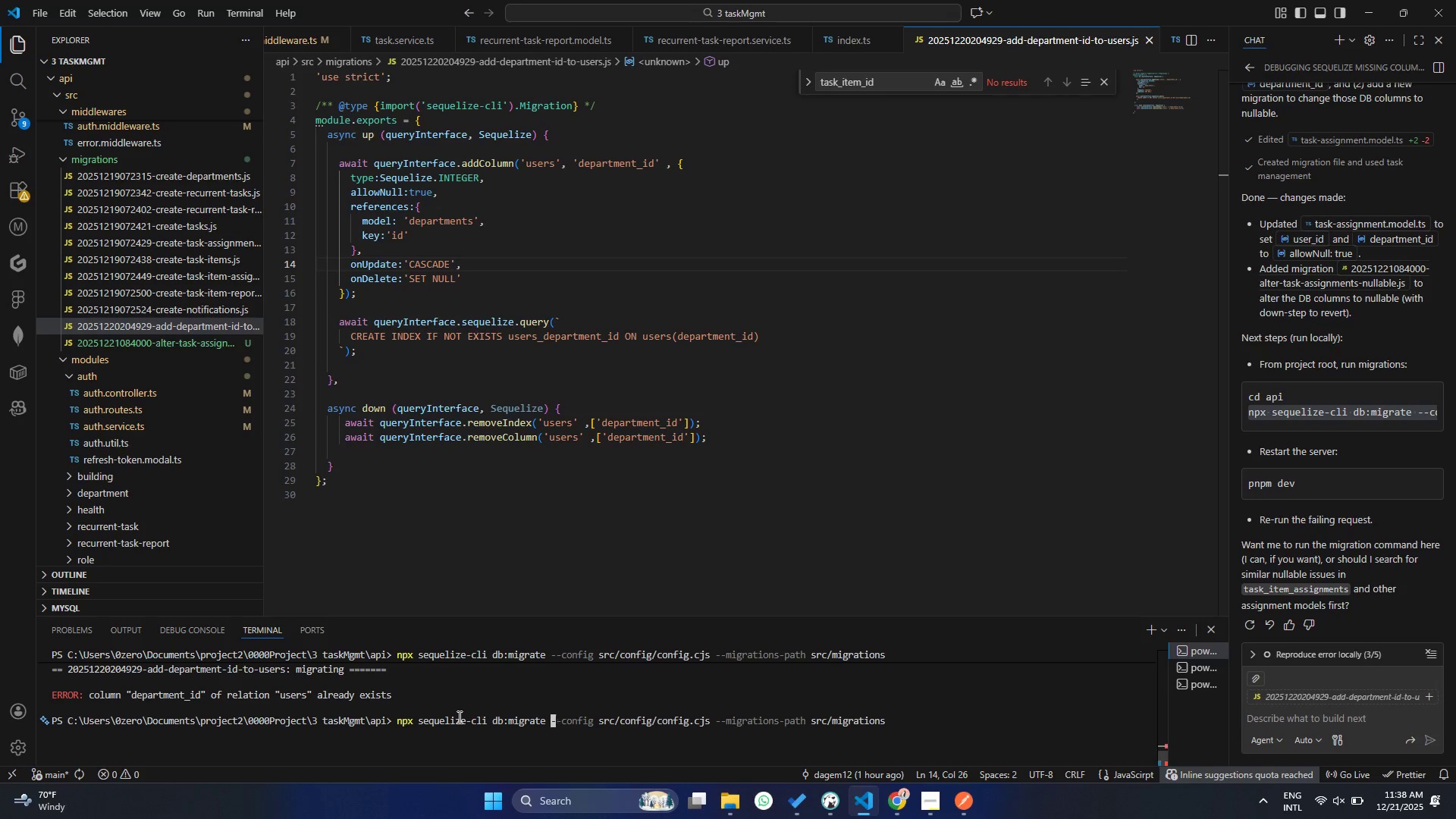 
key(ArrowLeft)
 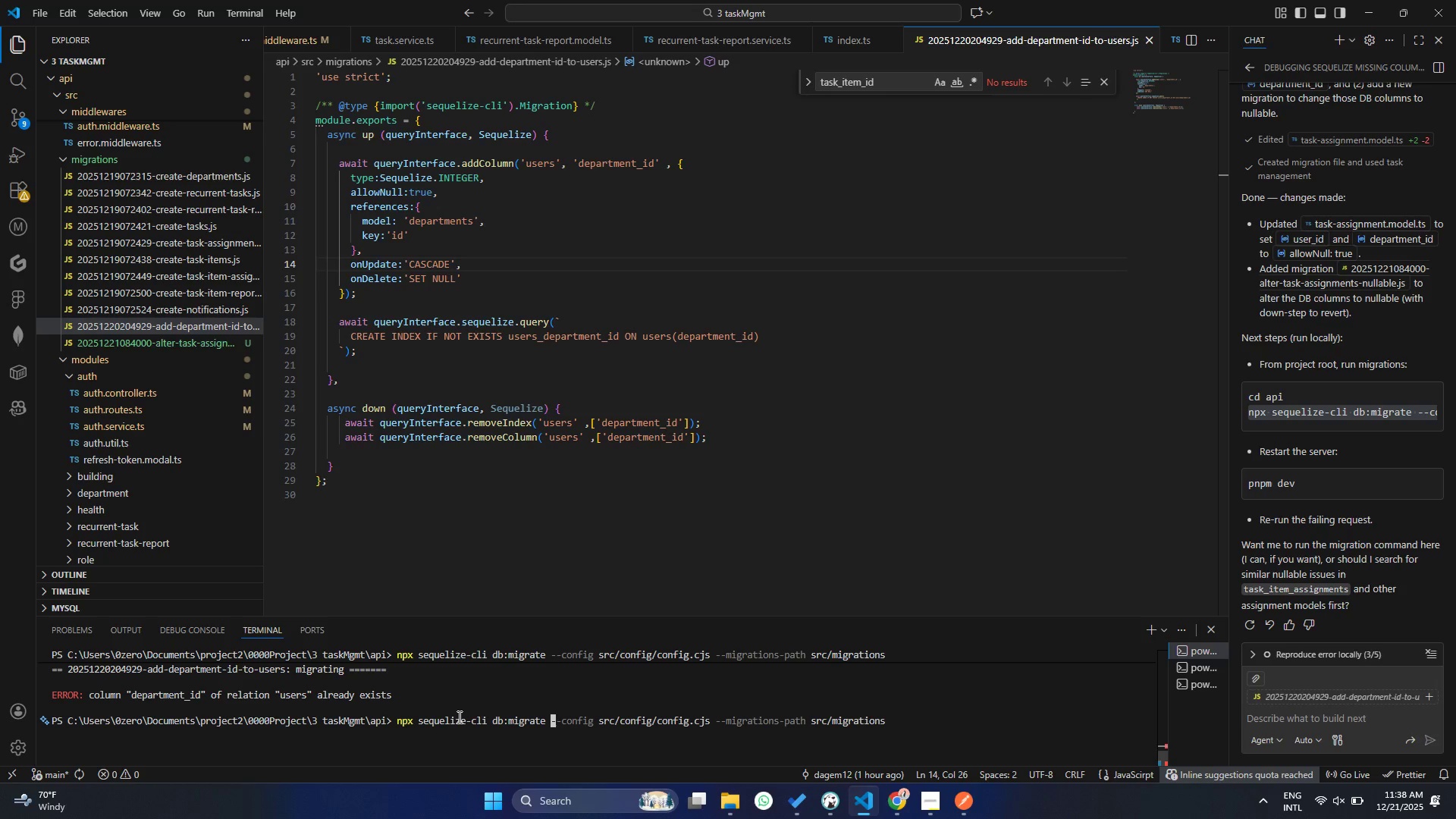 
type(--to )
 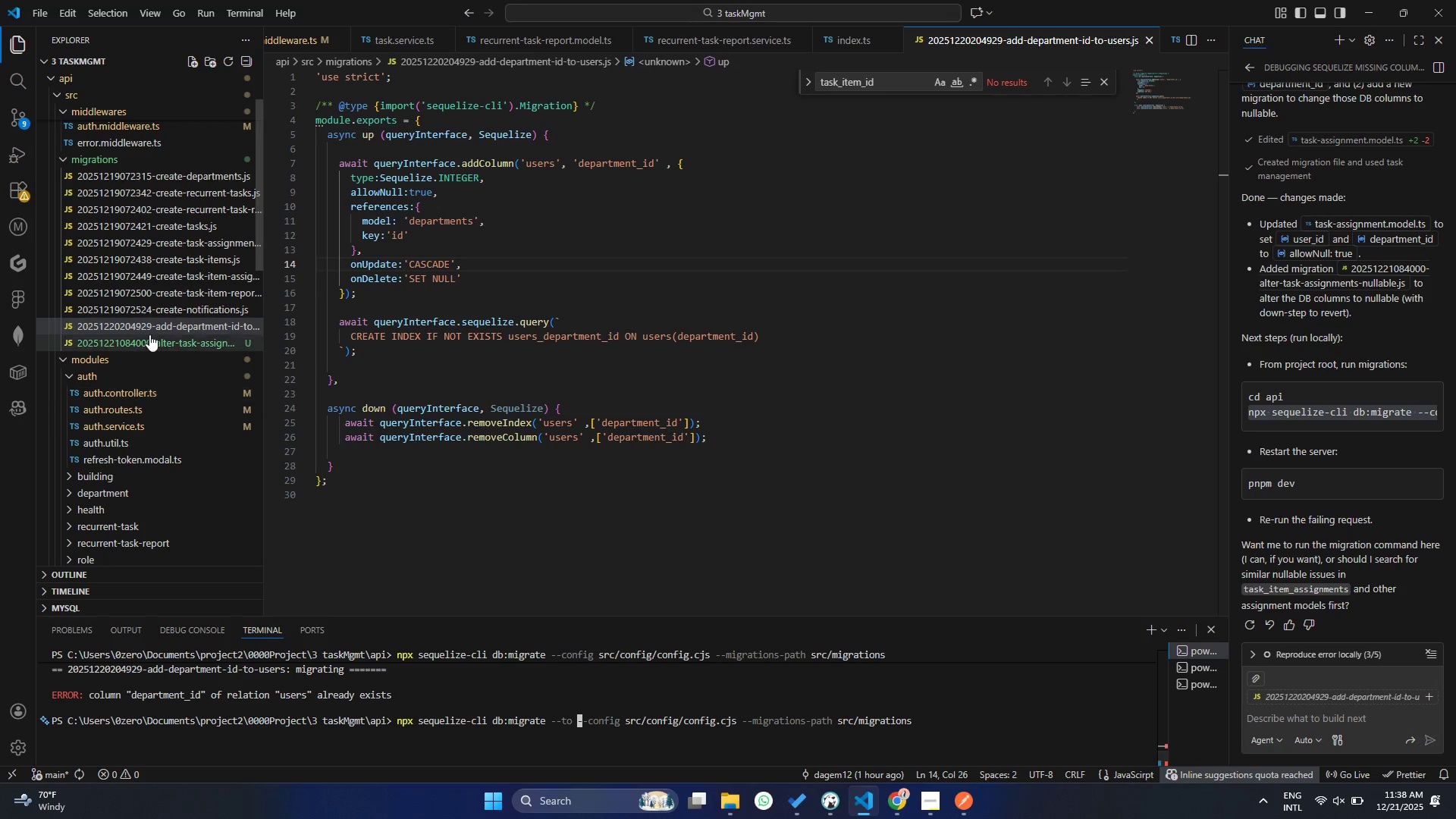 
right_click([148, 337])
 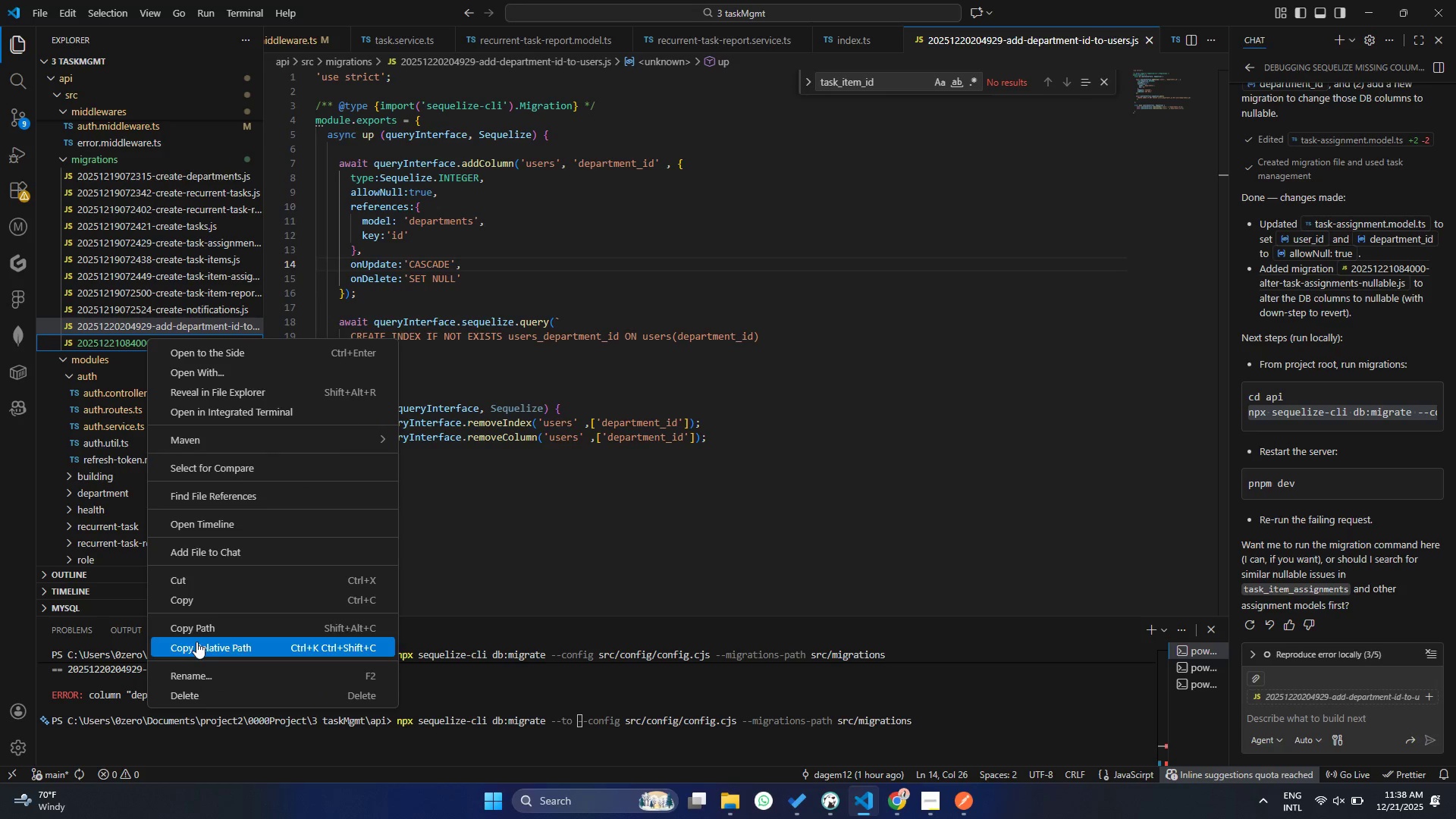 
left_click([192, 682])
 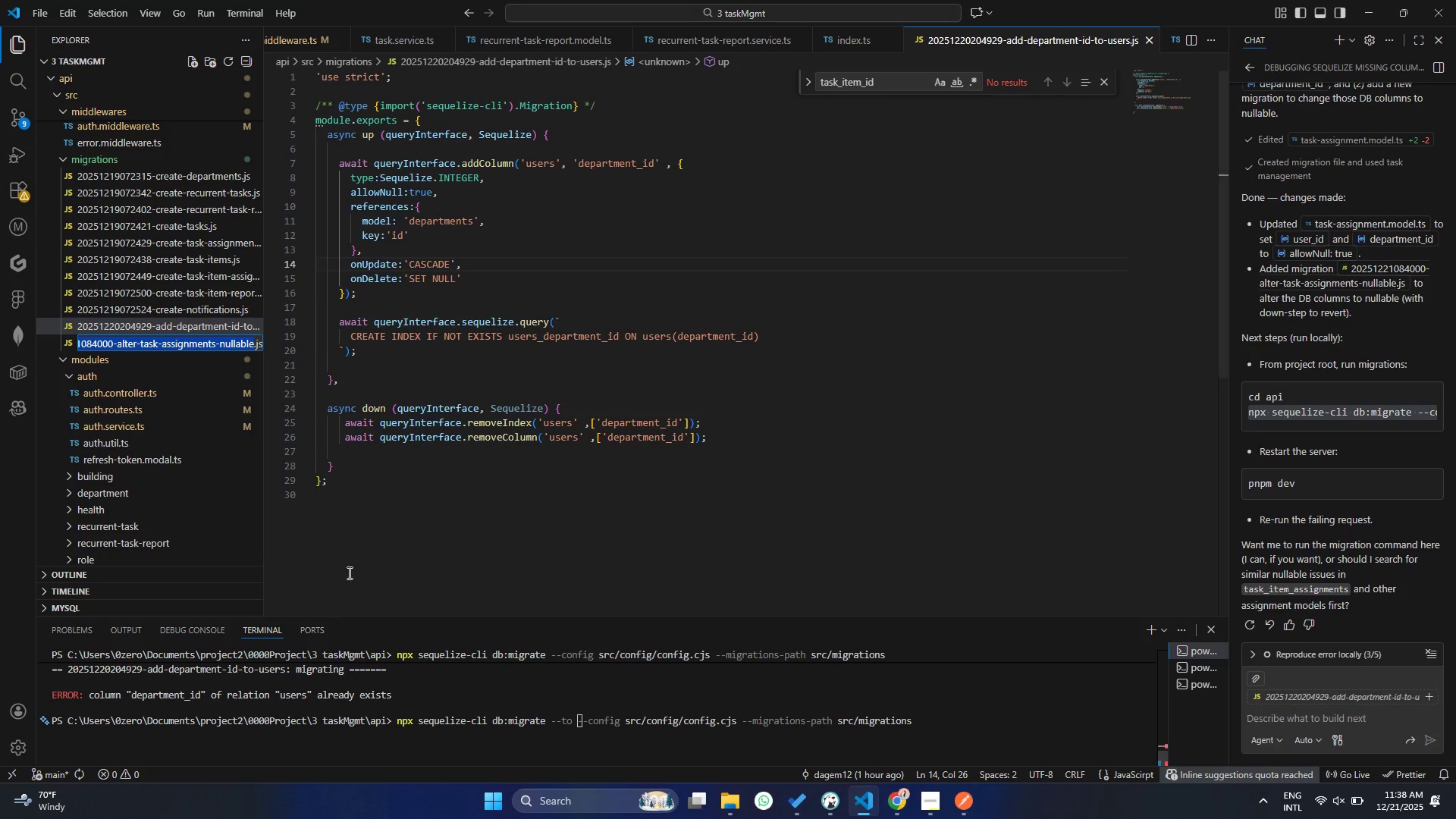 
key(Control+C)
 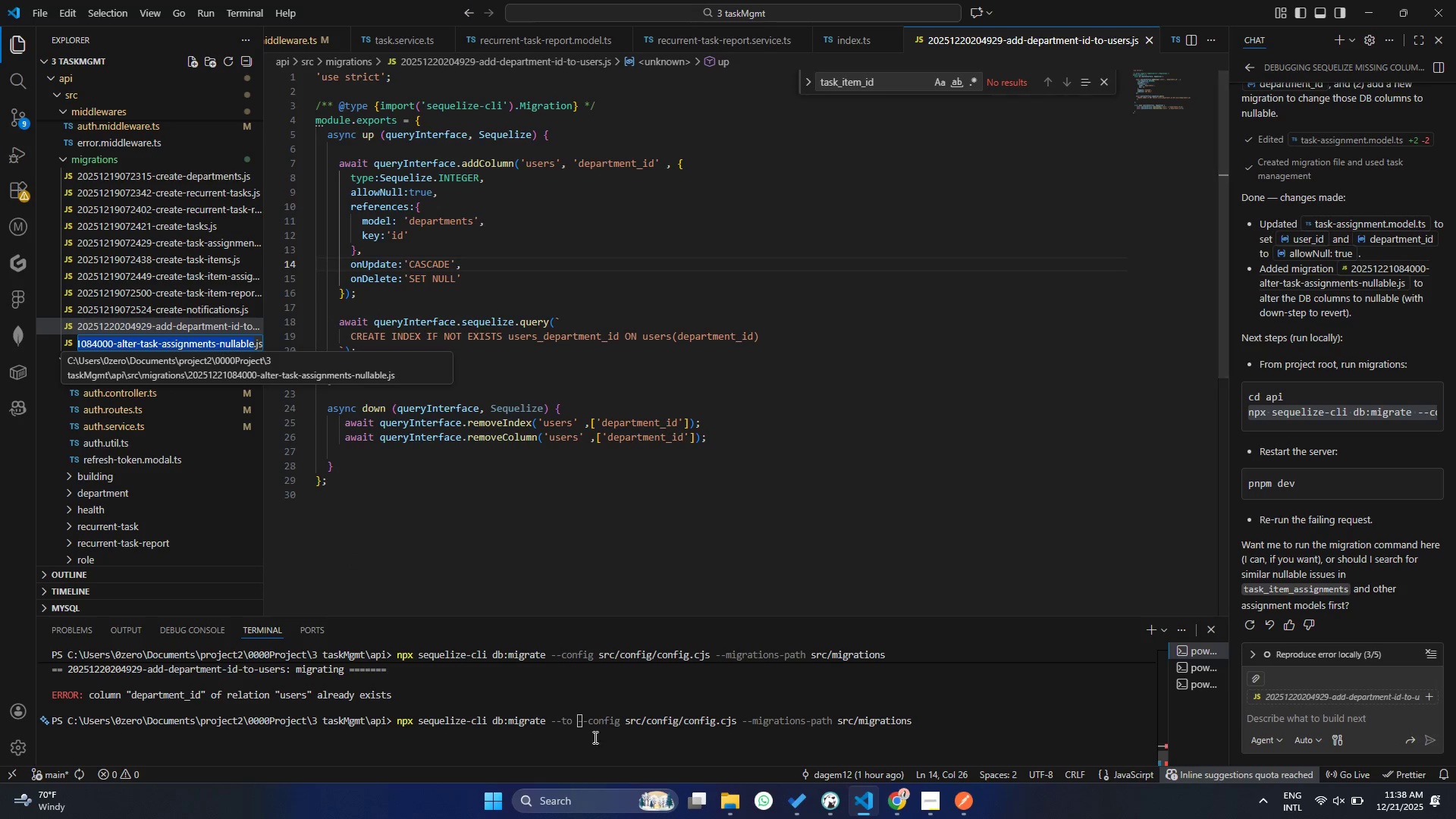 
left_click([598, 739])
 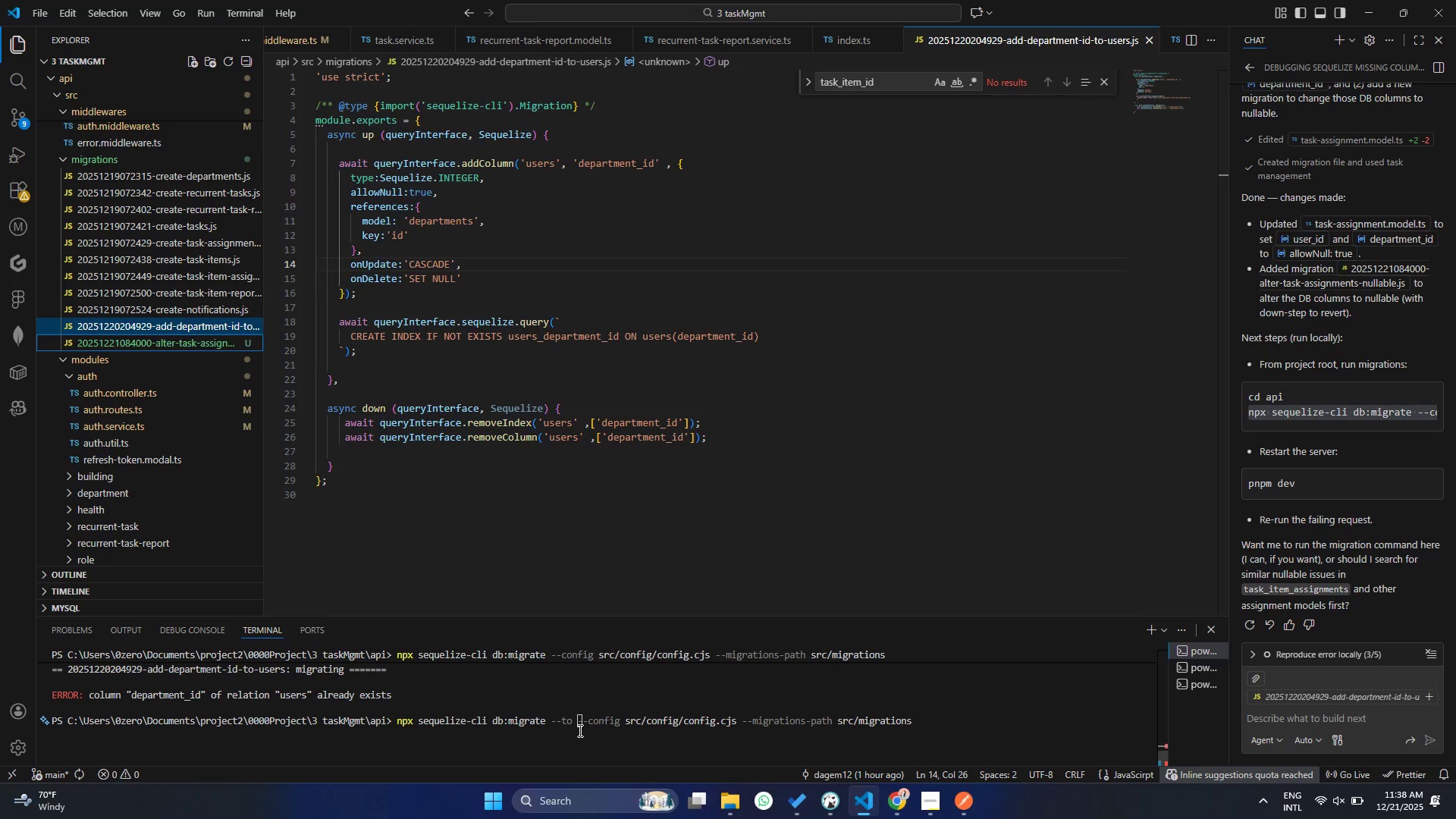 
right_click([579, 730])
 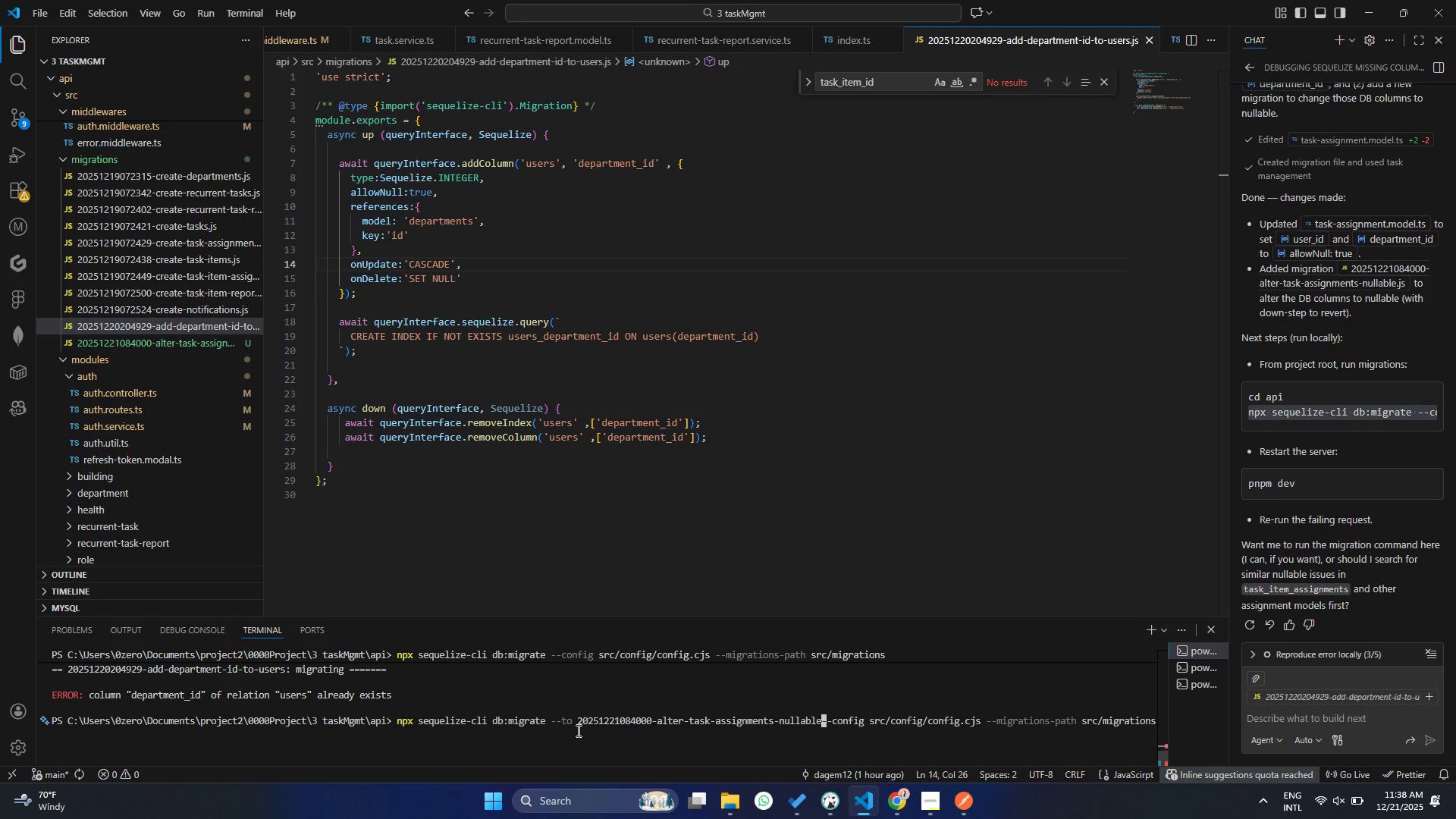 
key(Space)
 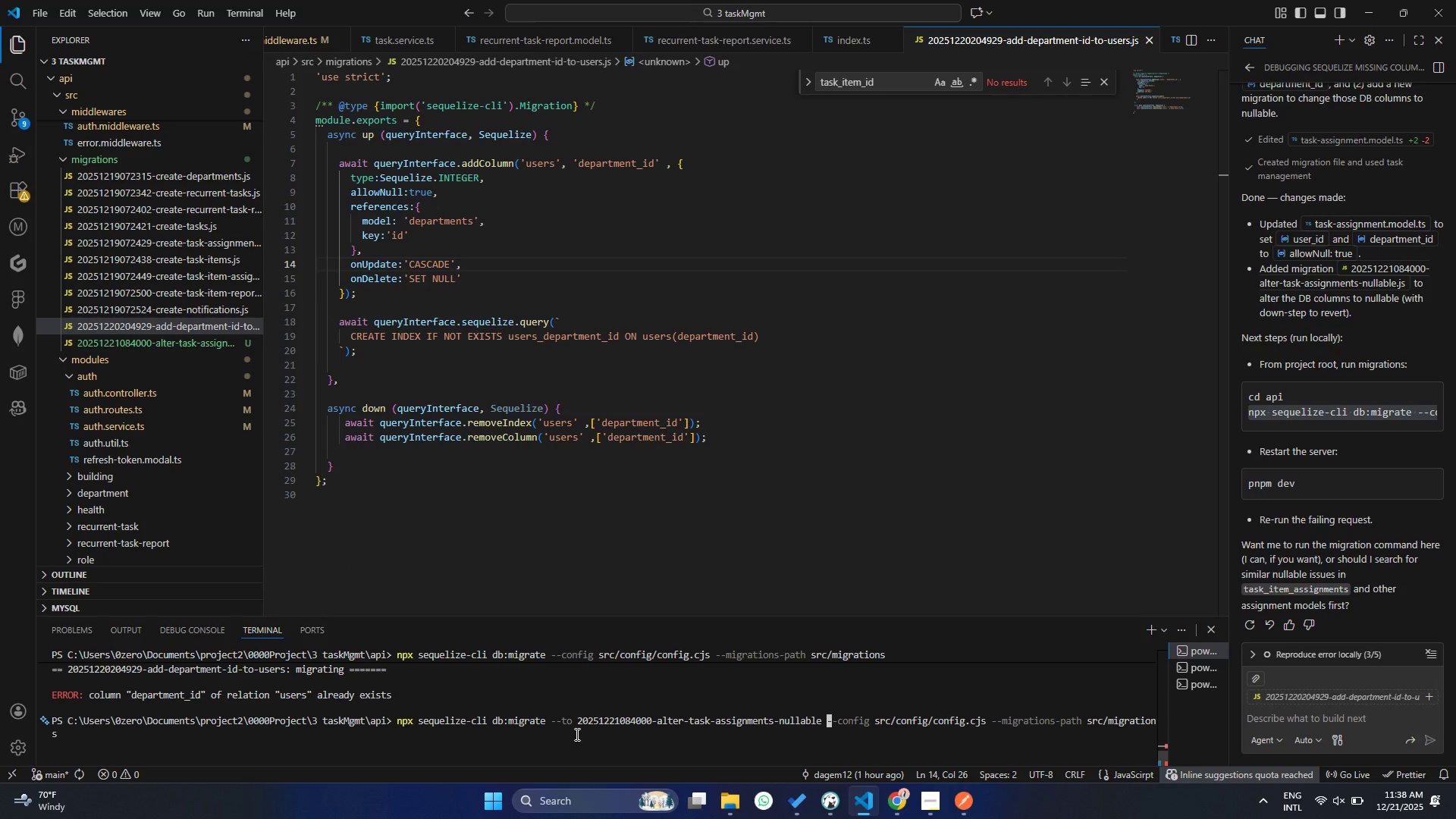 
key(Enter)
 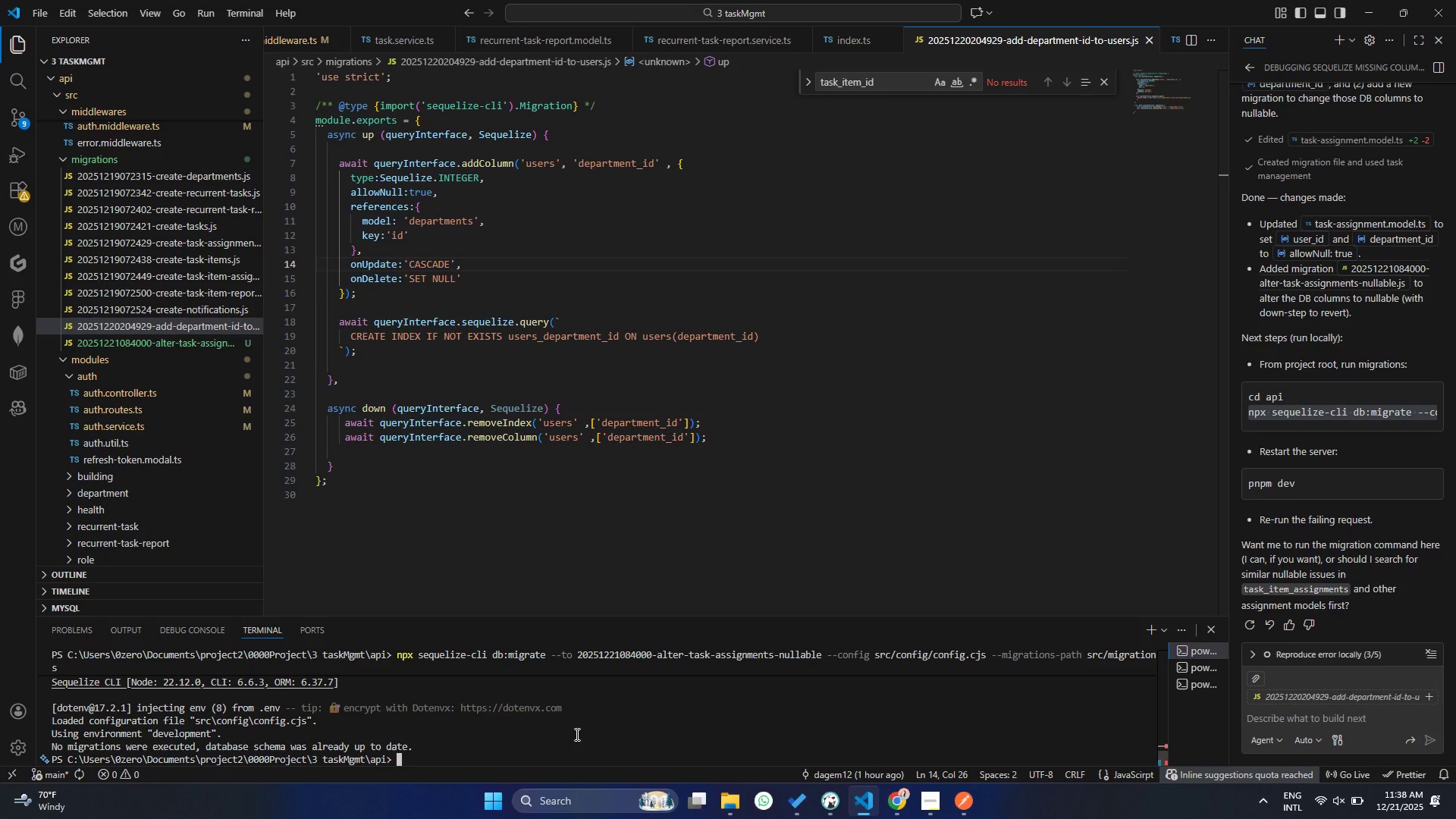 
wait(5.48)
 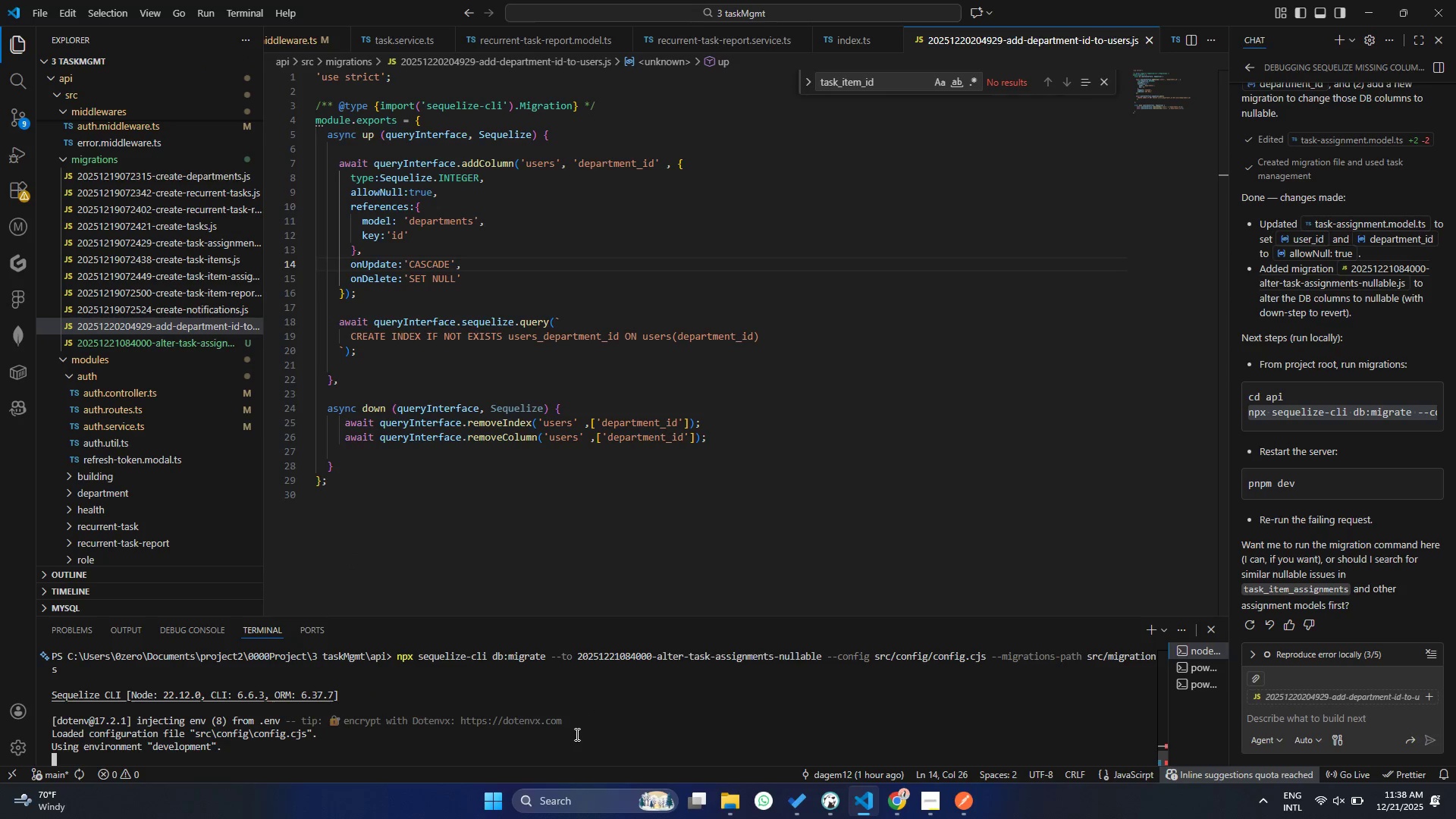 
left_click([657, 714])
 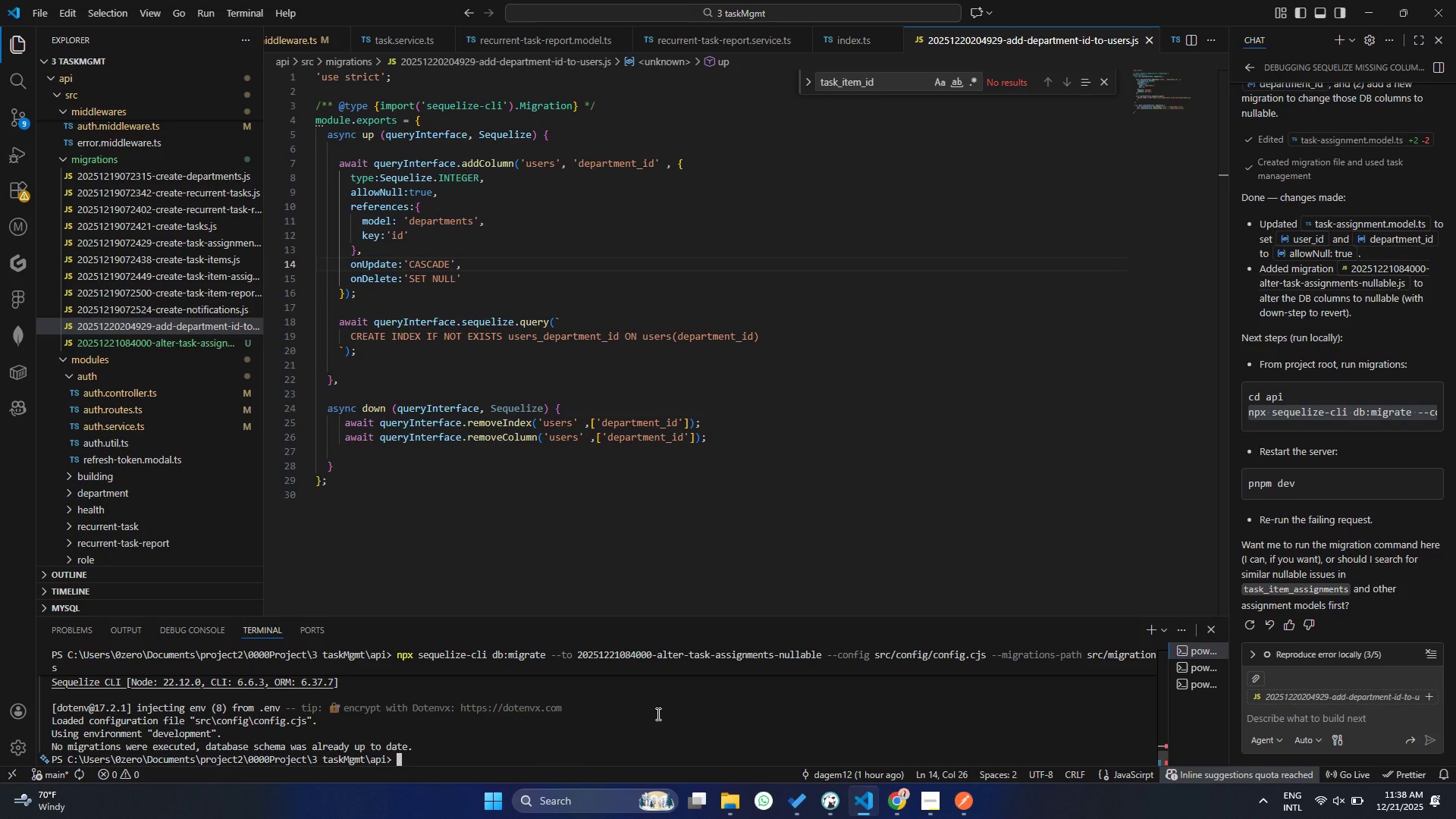 
key(ArrowUp)
 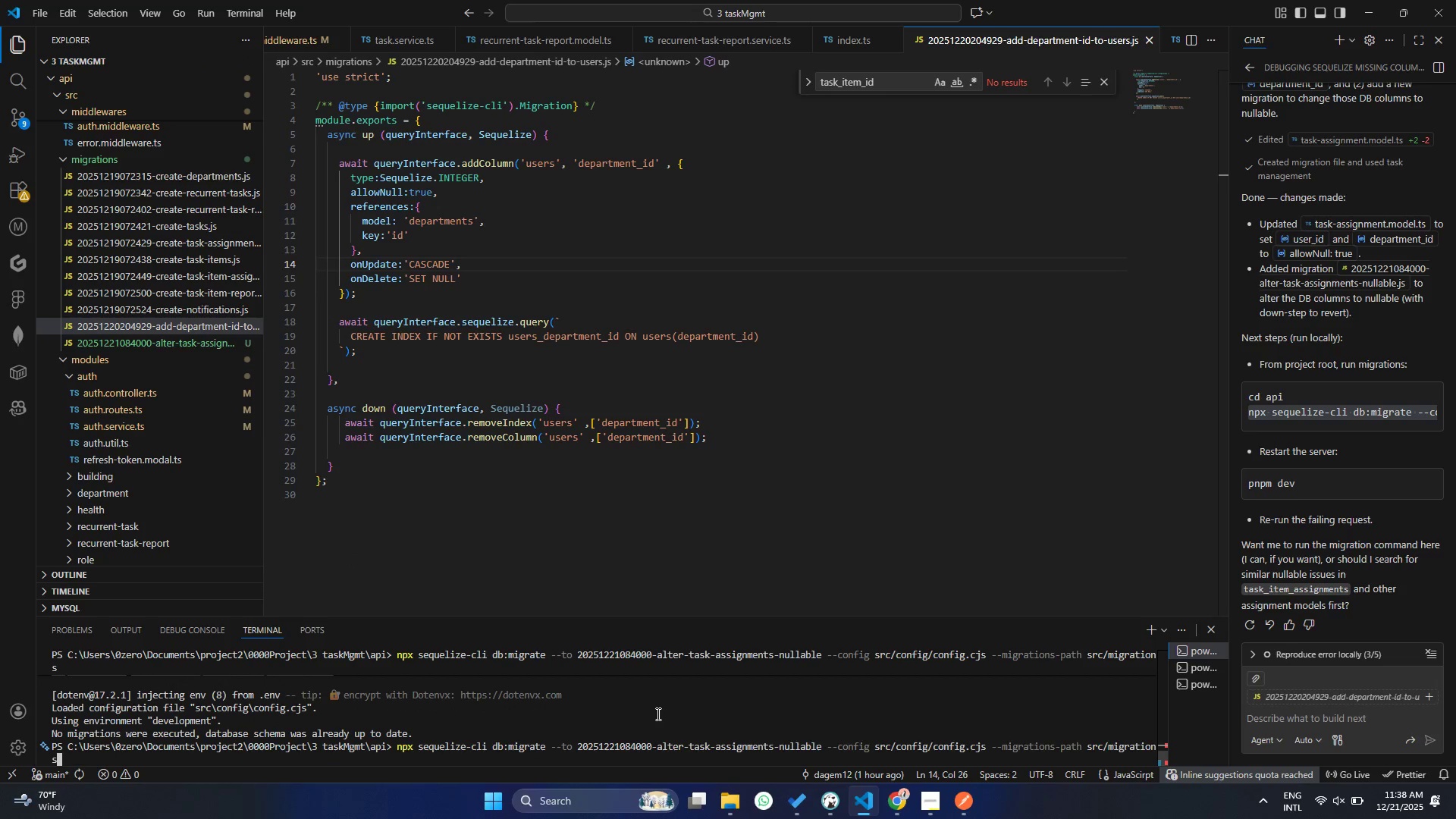 
key(ArrowUp)
 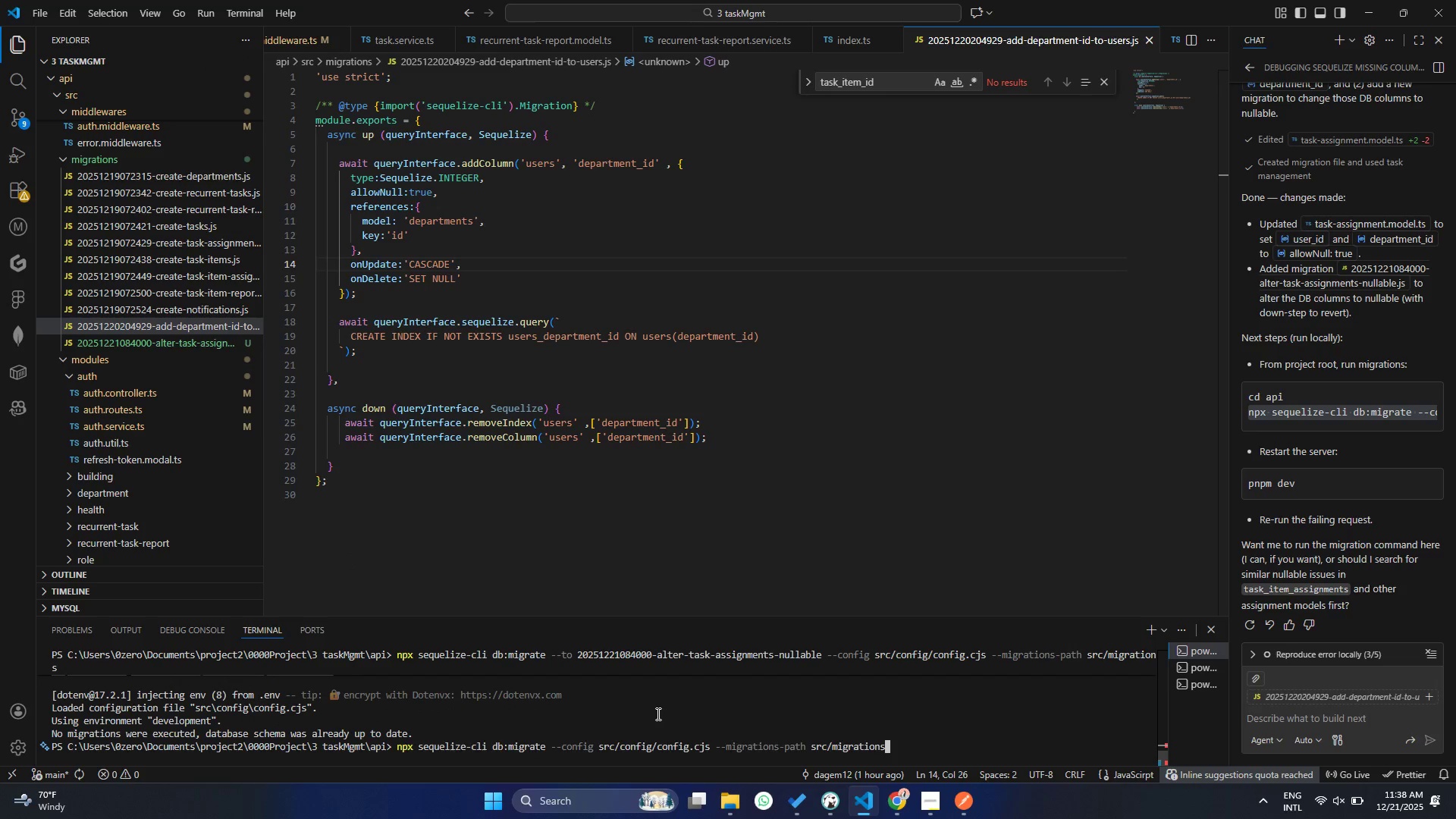 
key(ArrowUp)
 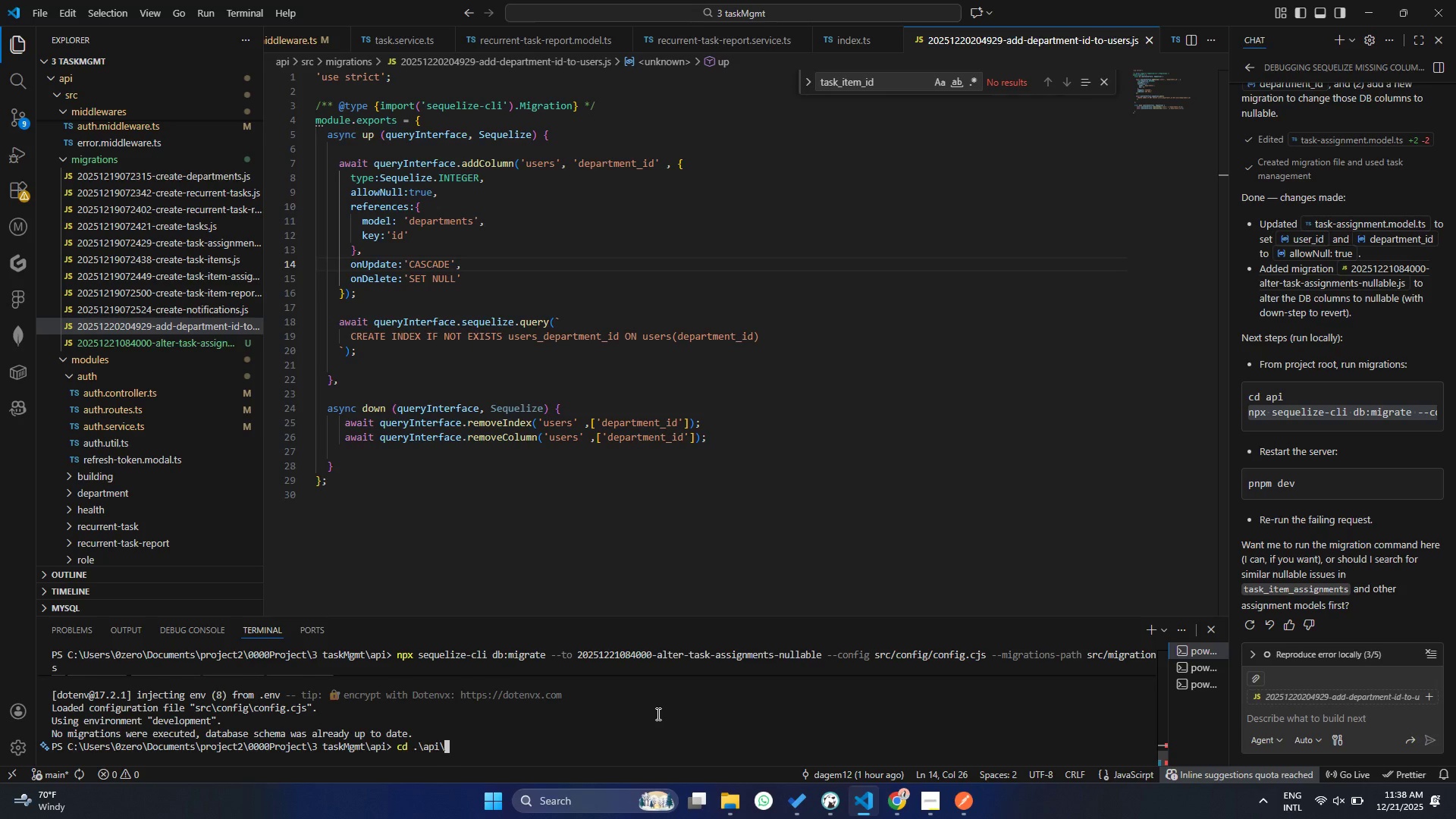 
key(ArrowUp)
 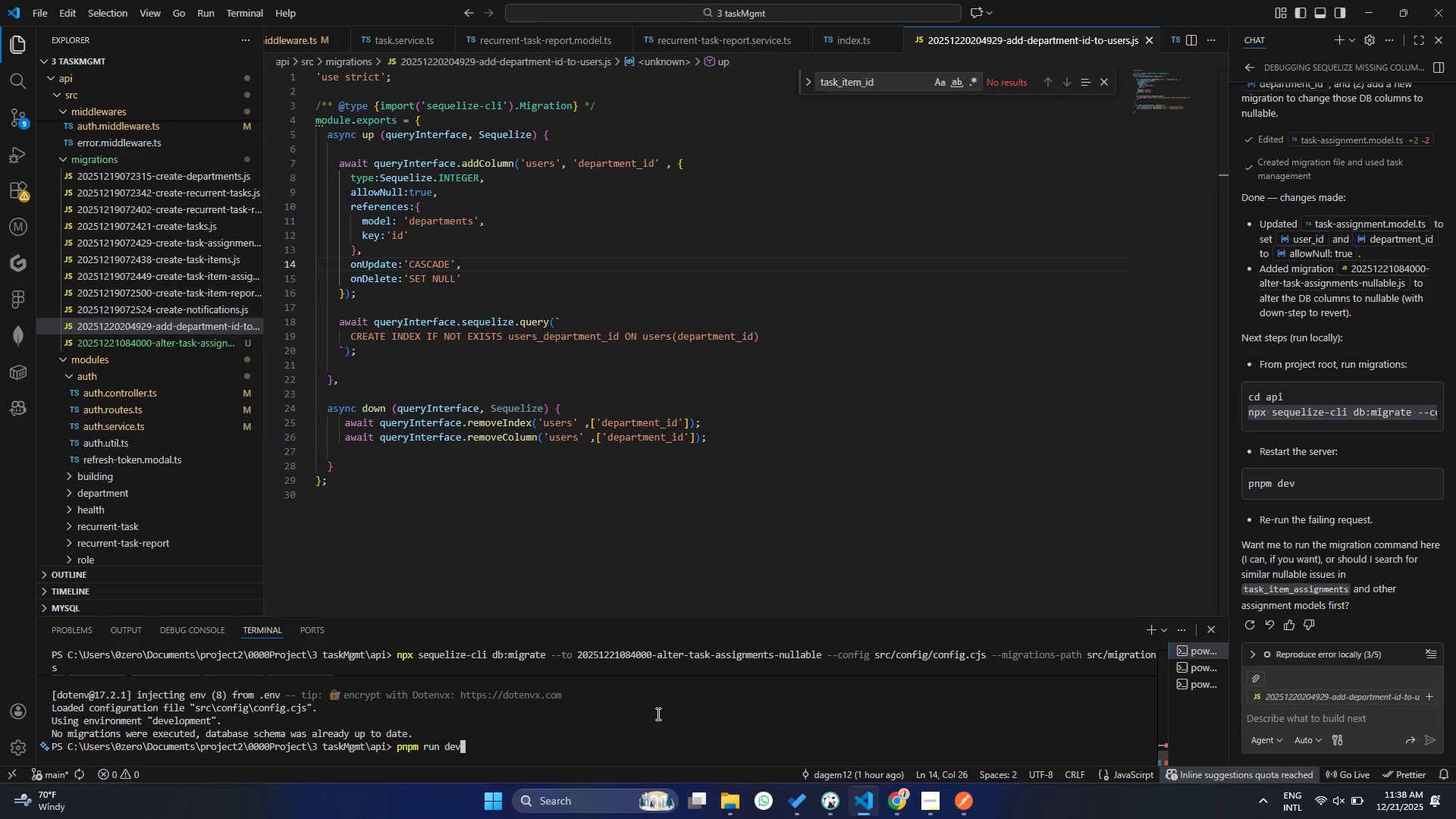 
key(ArrowDown)
 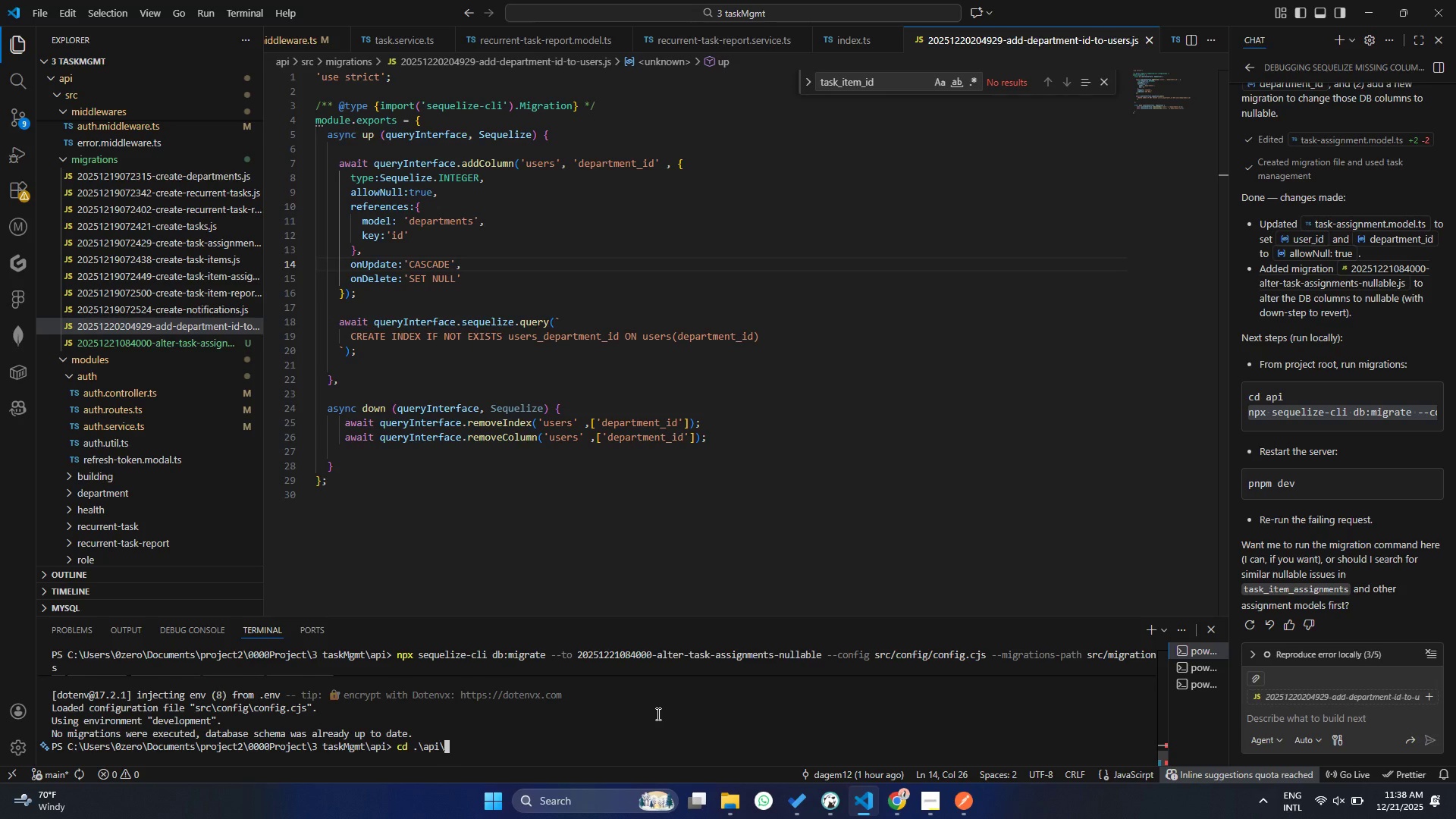 
key(Enter)
 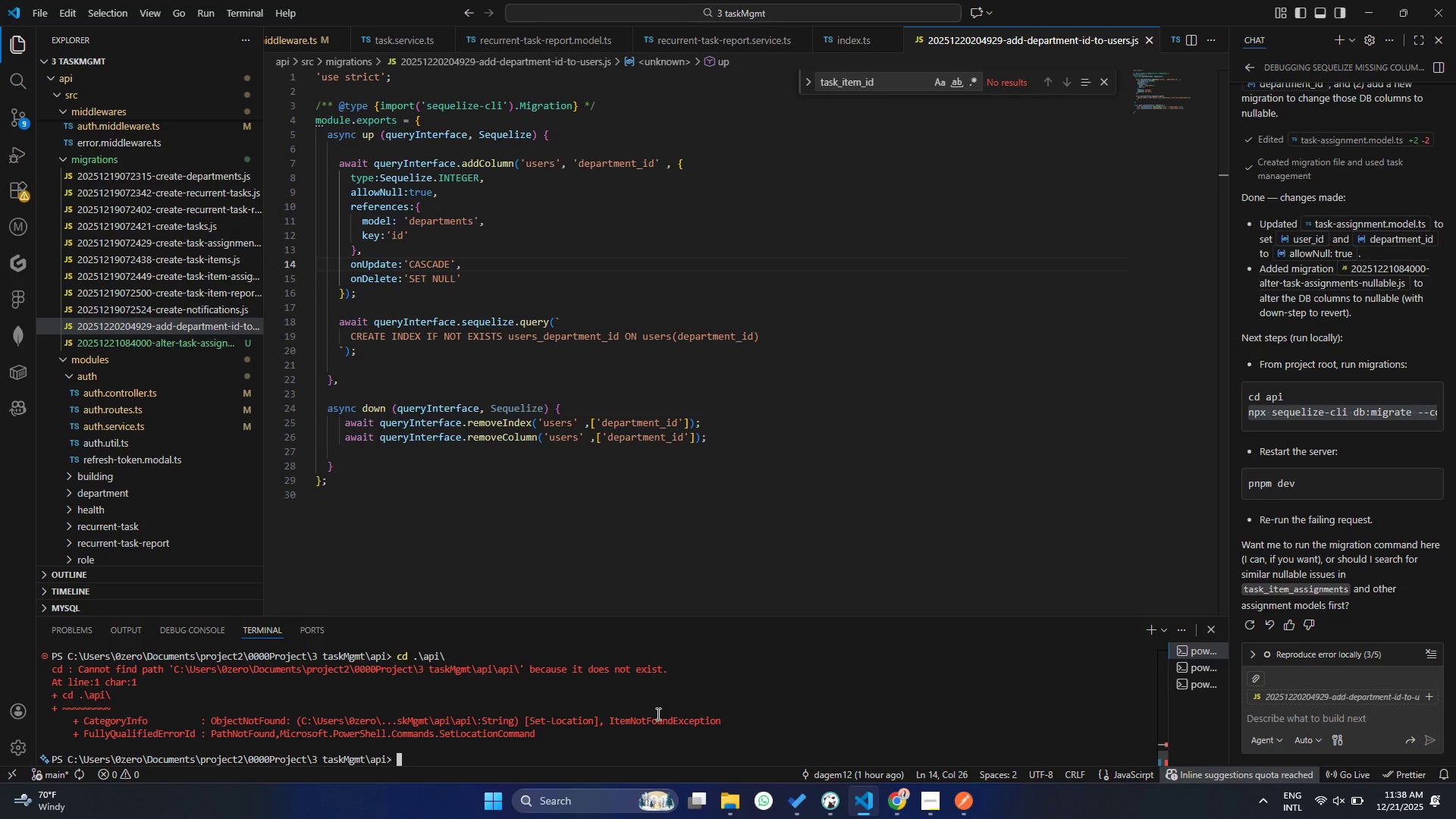 
type(cd ..)
 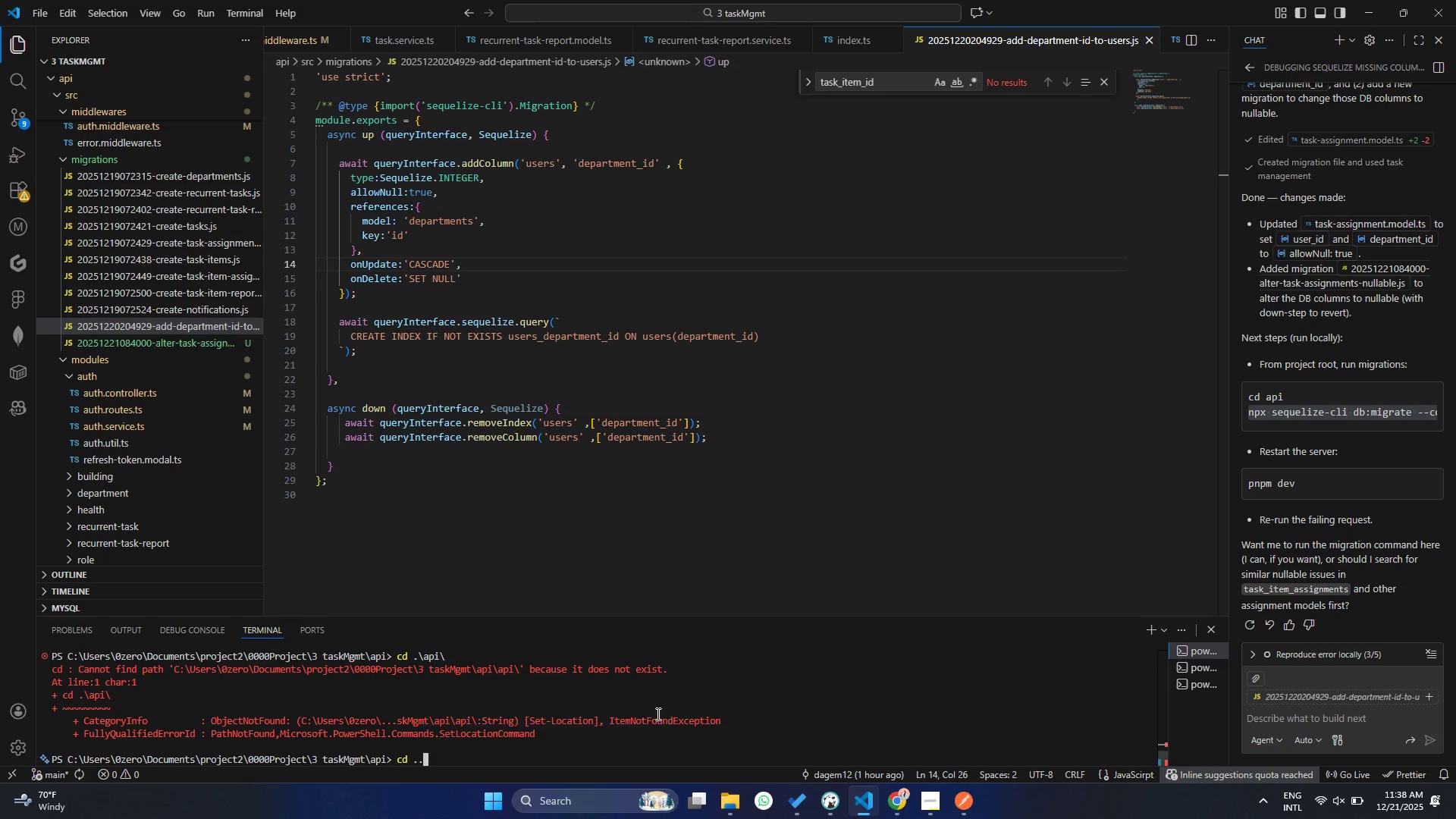 
key(Enter)
 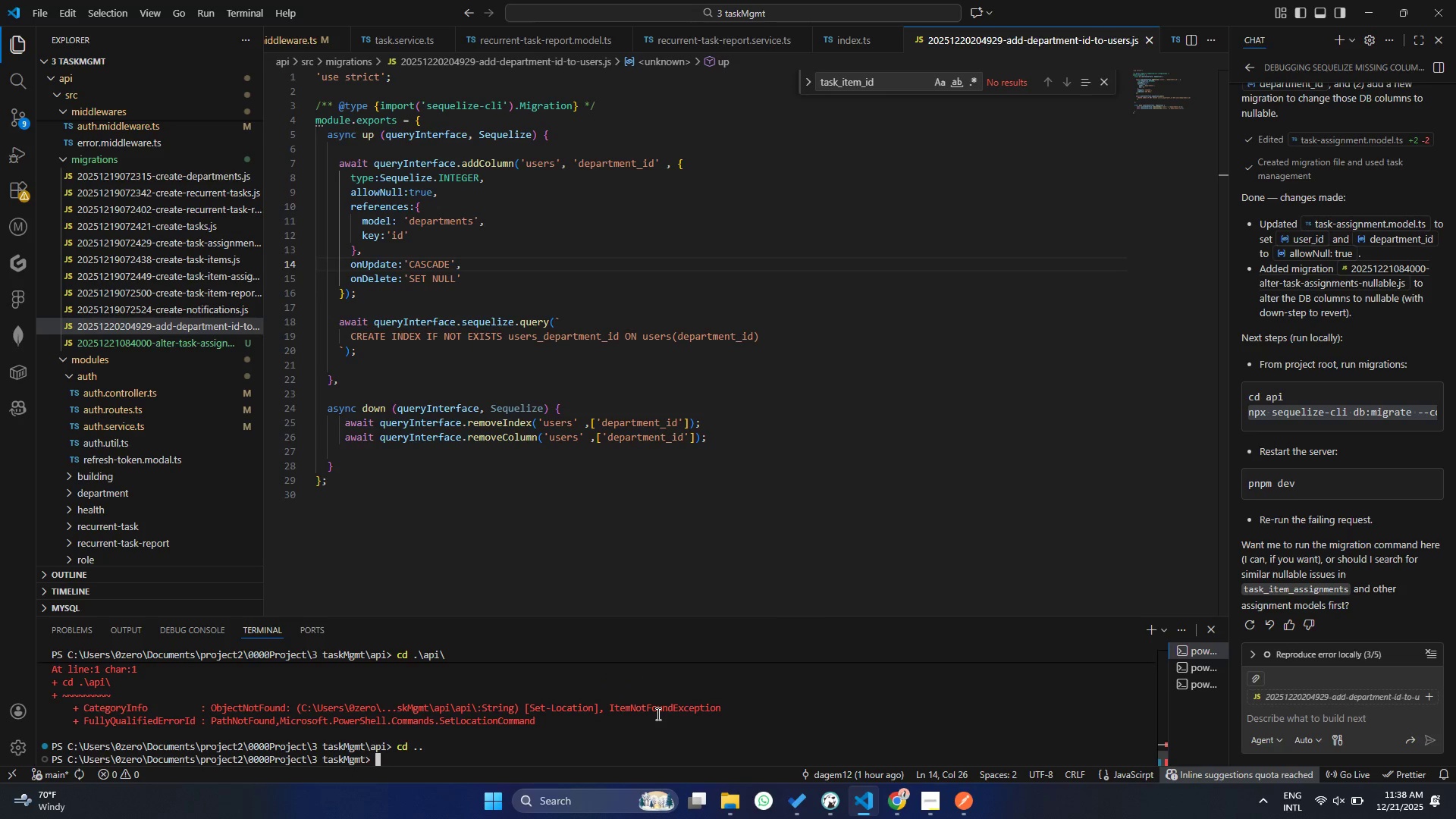 
key(ArrowUp)
 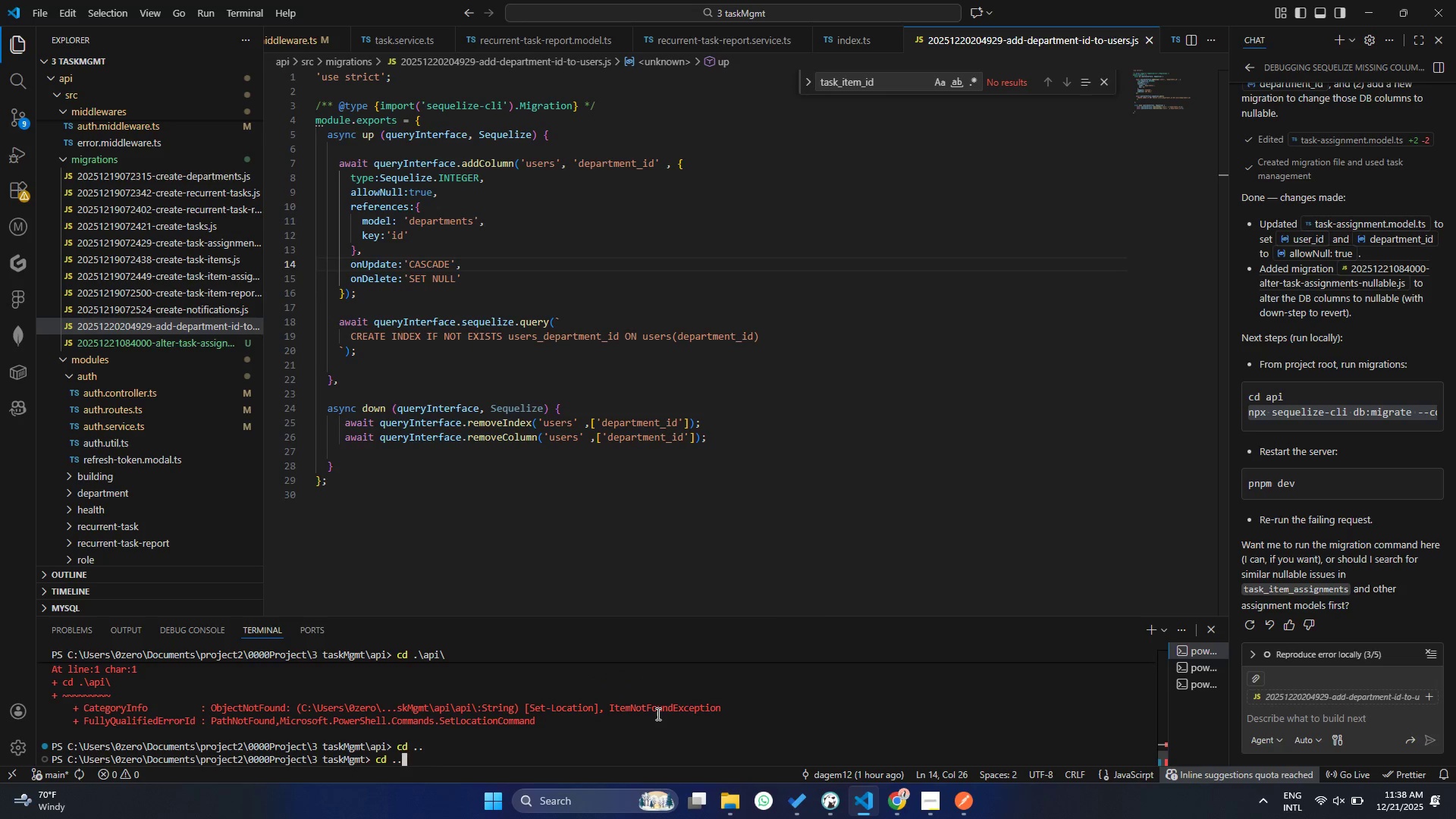 
key(ArrowUp)
 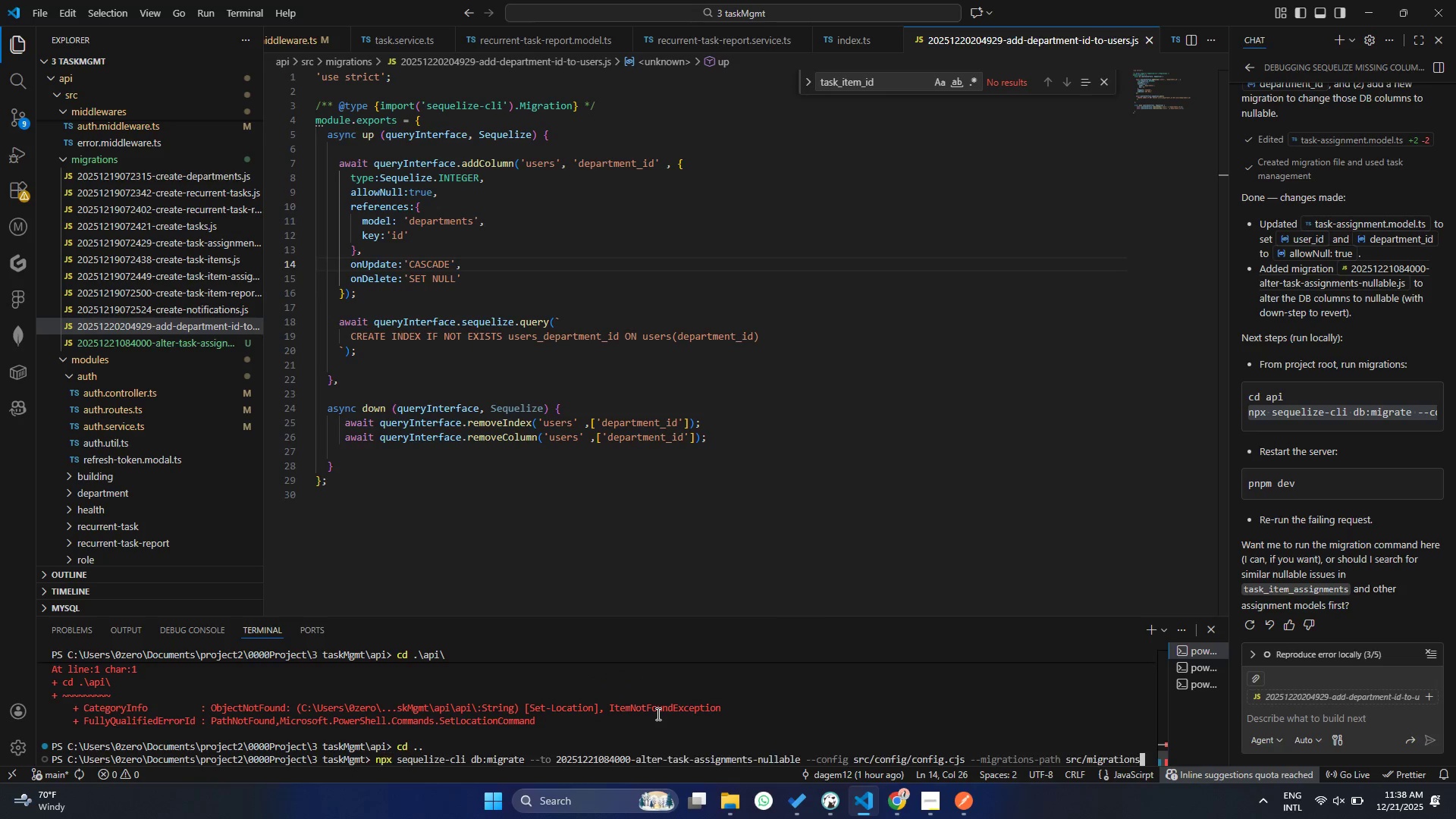 
key(ArrowUp)
 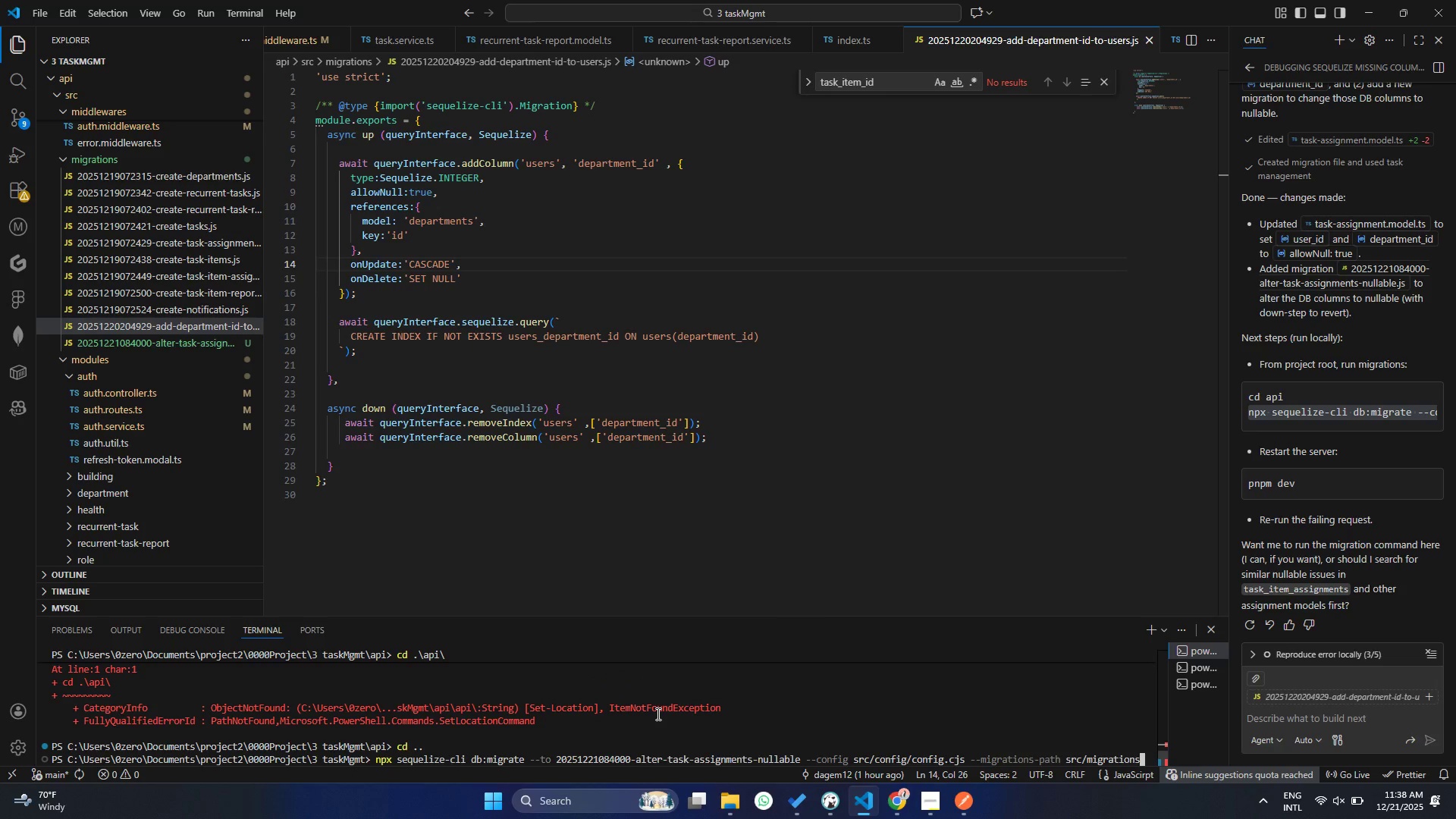 
key(ArrowUp)
 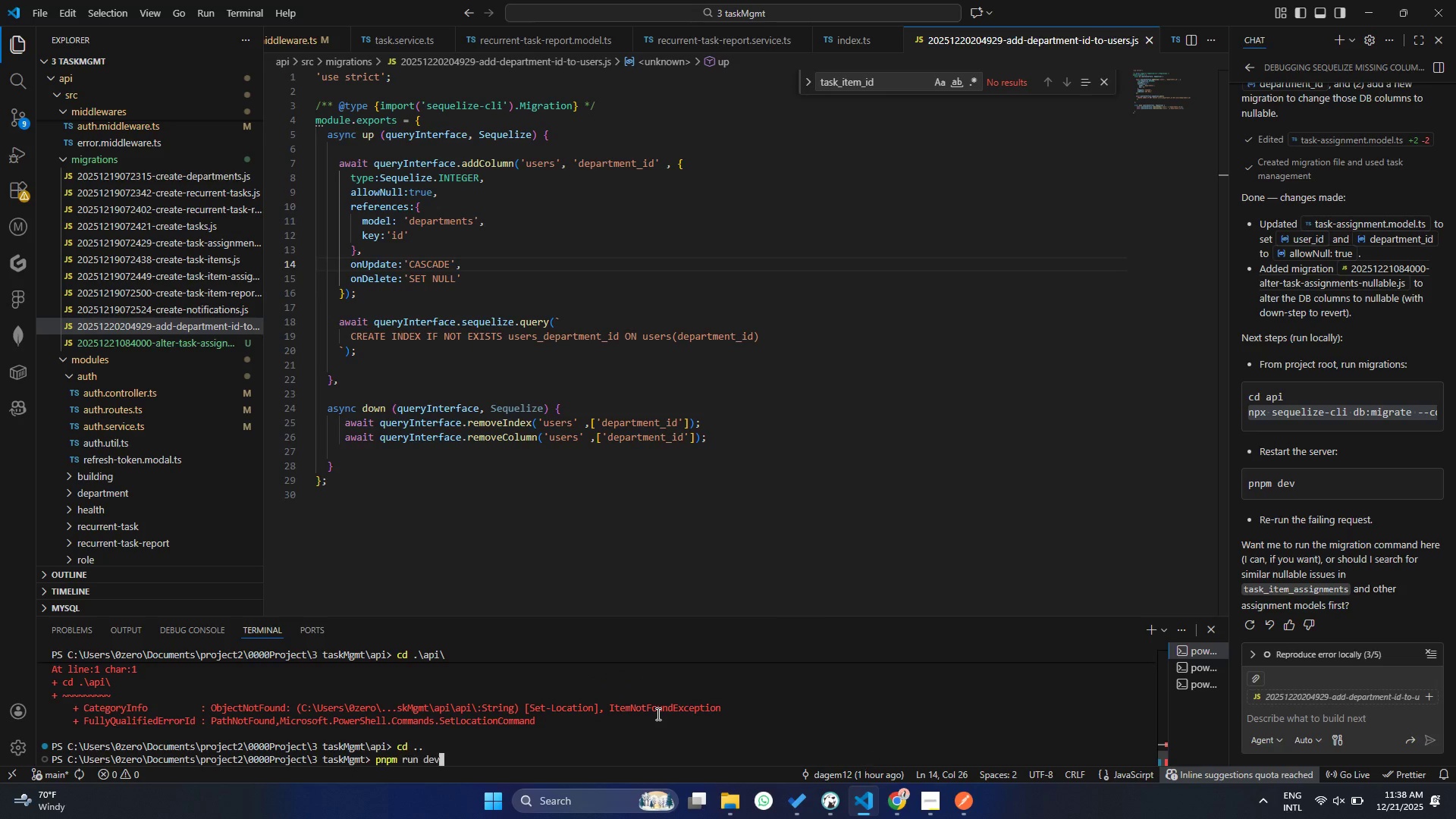 
key(ArrowUp)
 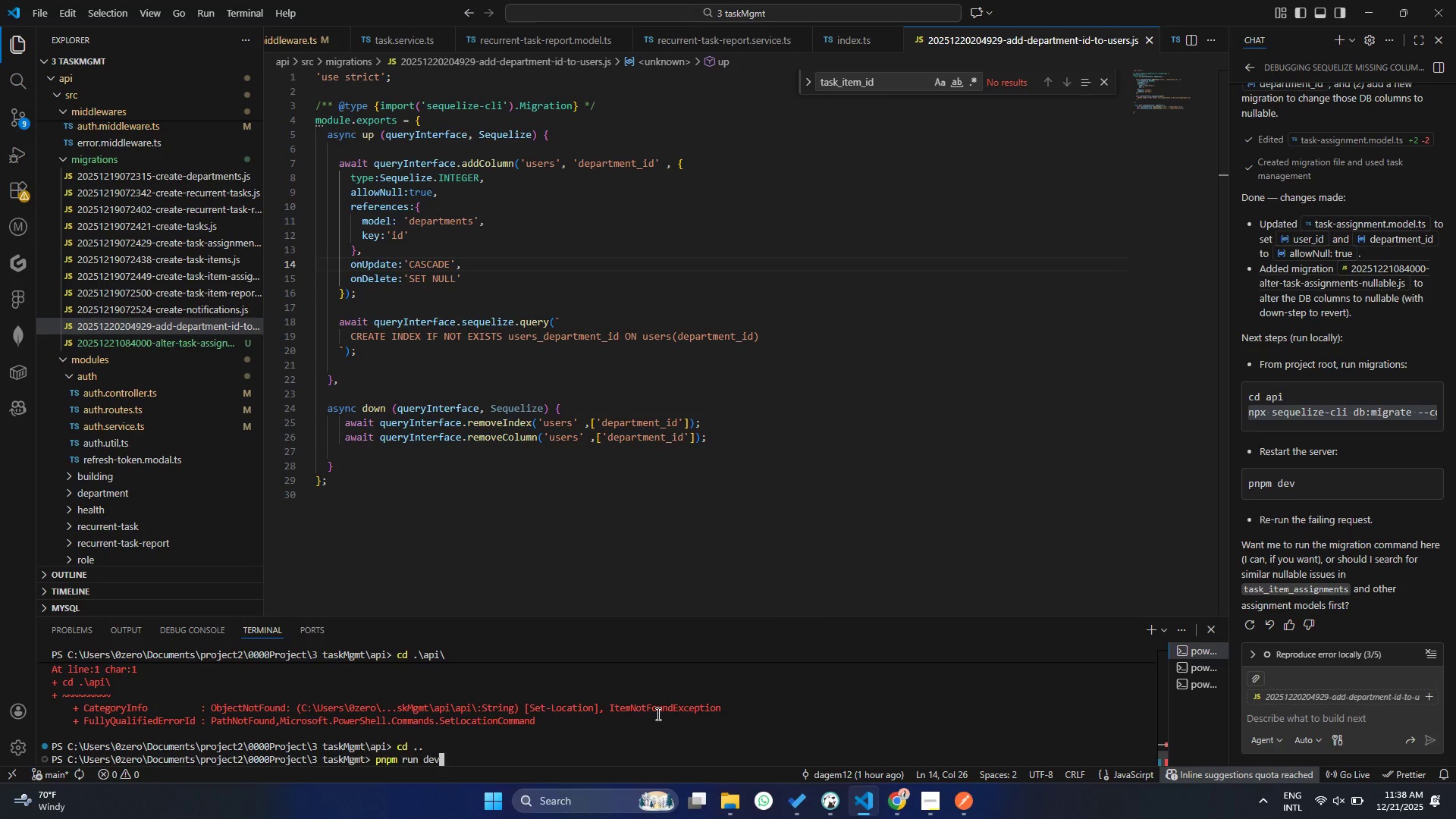 
key(Enter)
 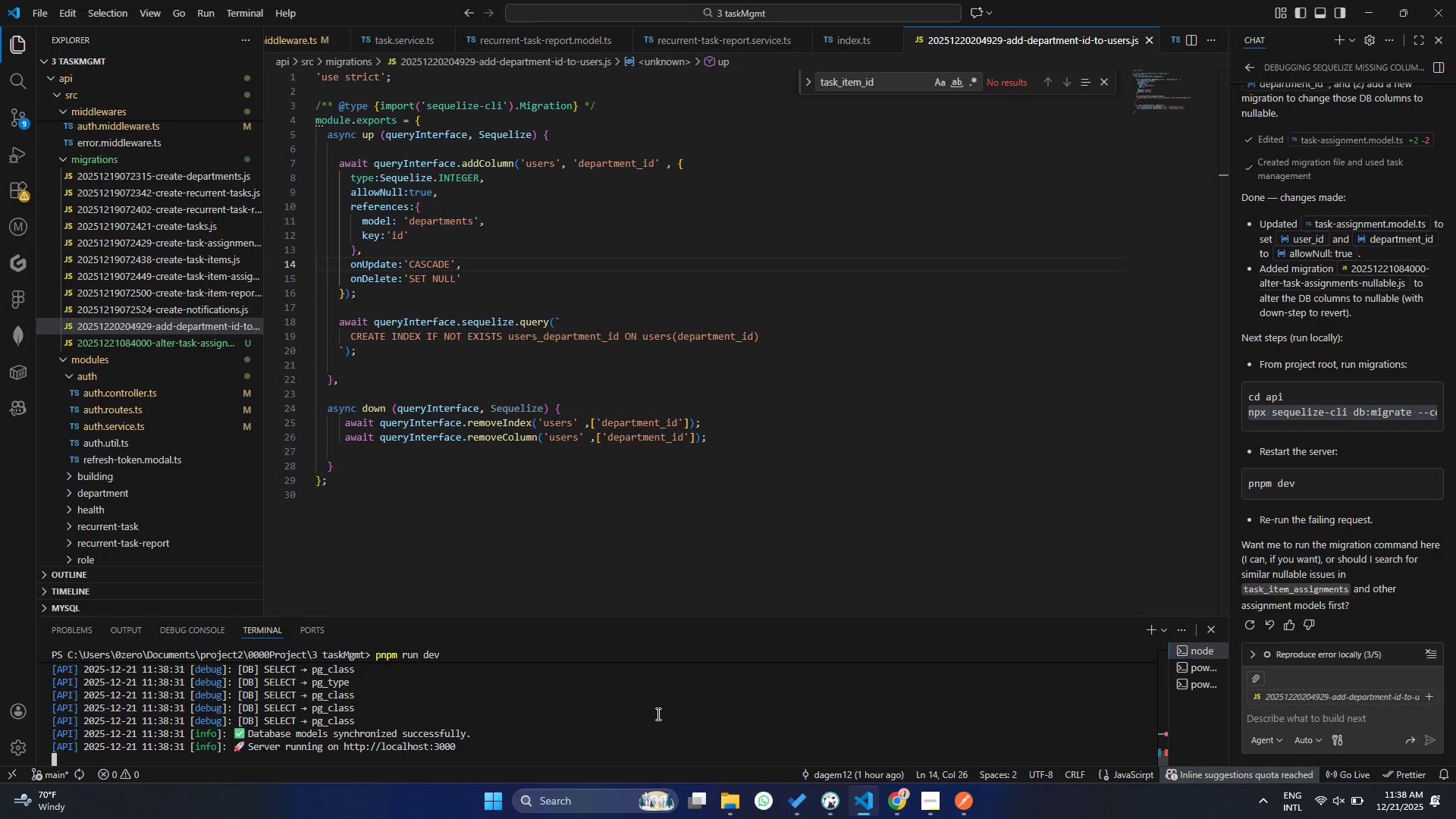 
wait(30.47)
 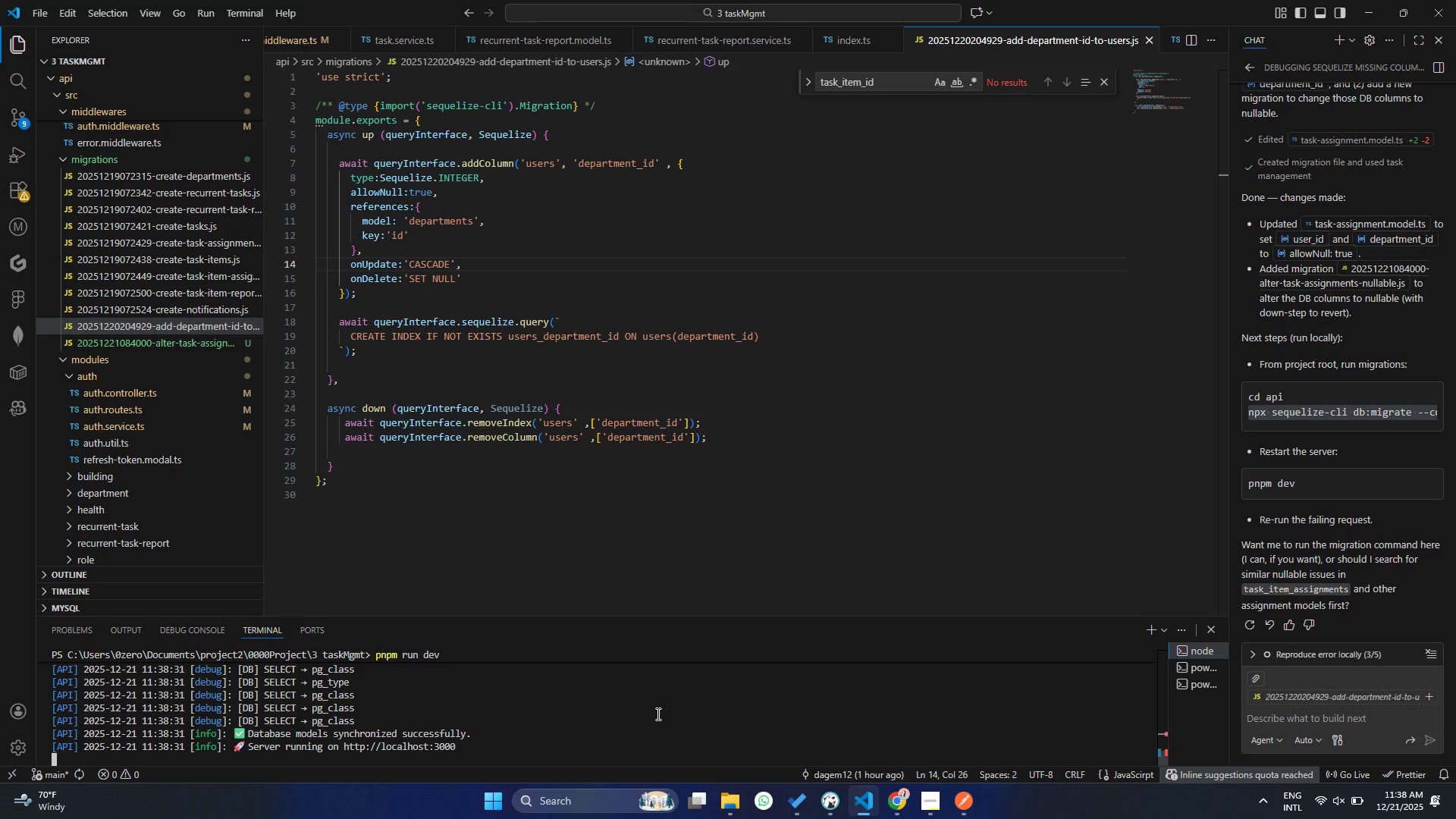 
left_click([877, 816])
 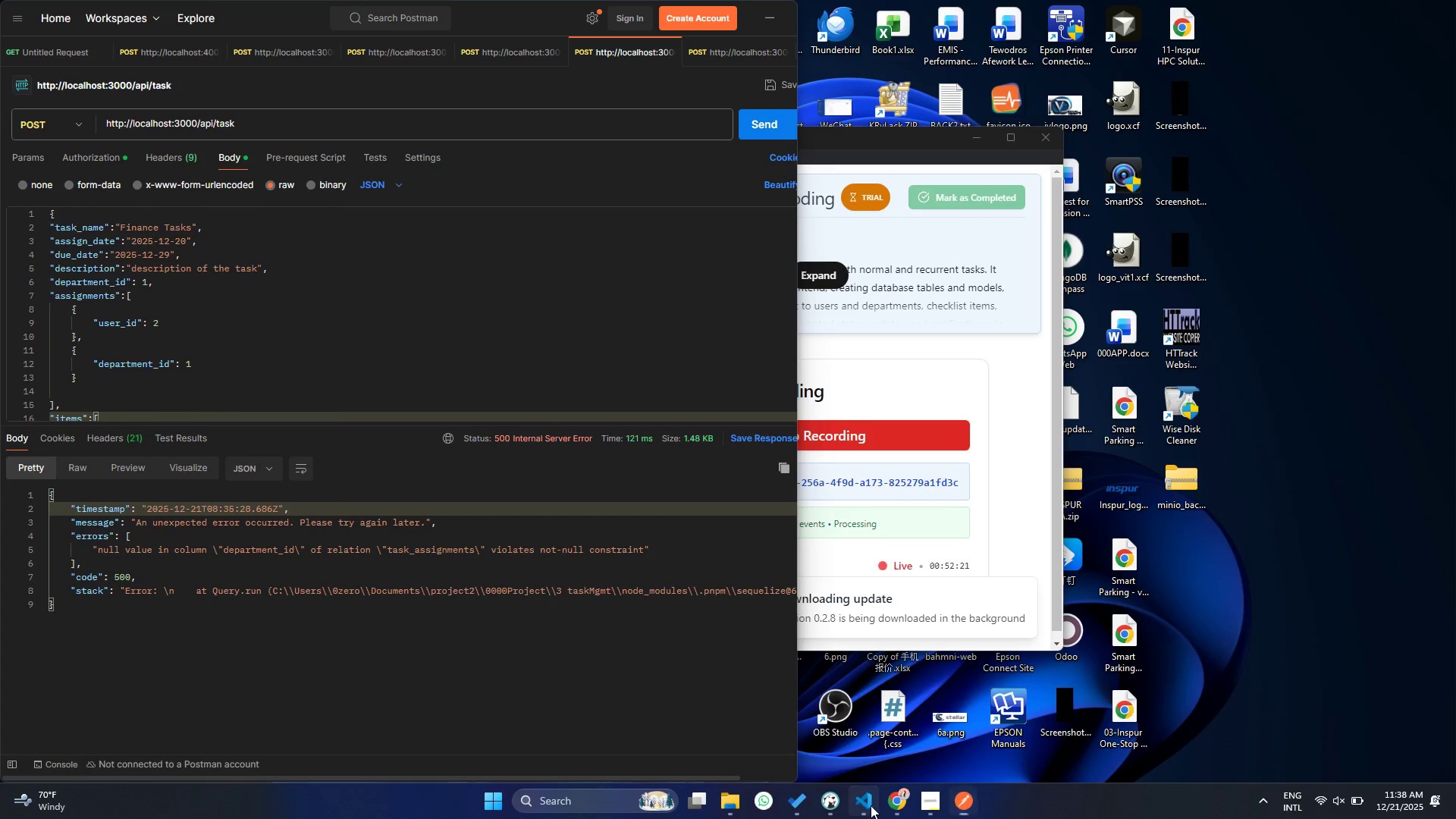 
double_click([887, 805])
 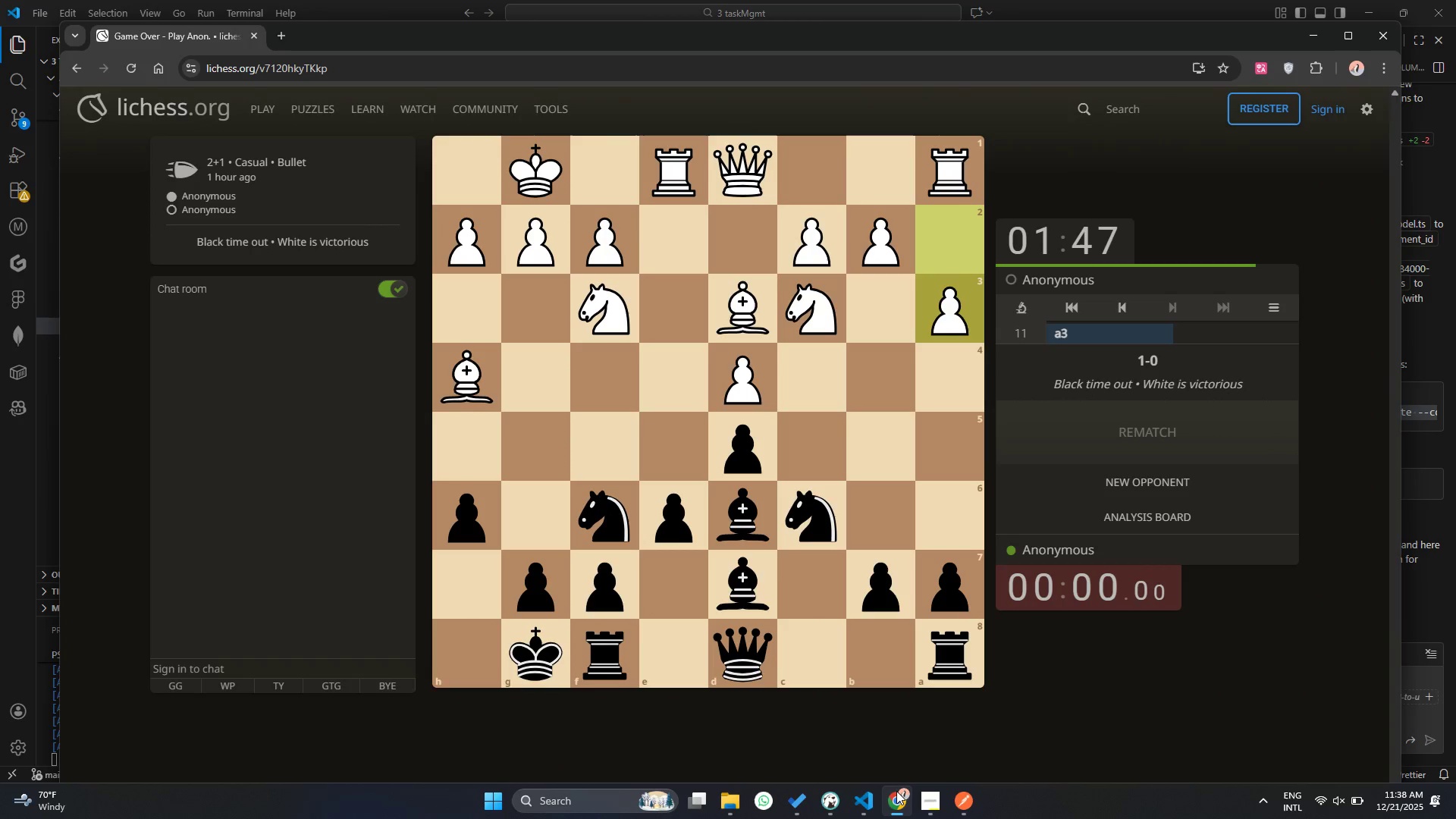 
left_click([893, 799])
 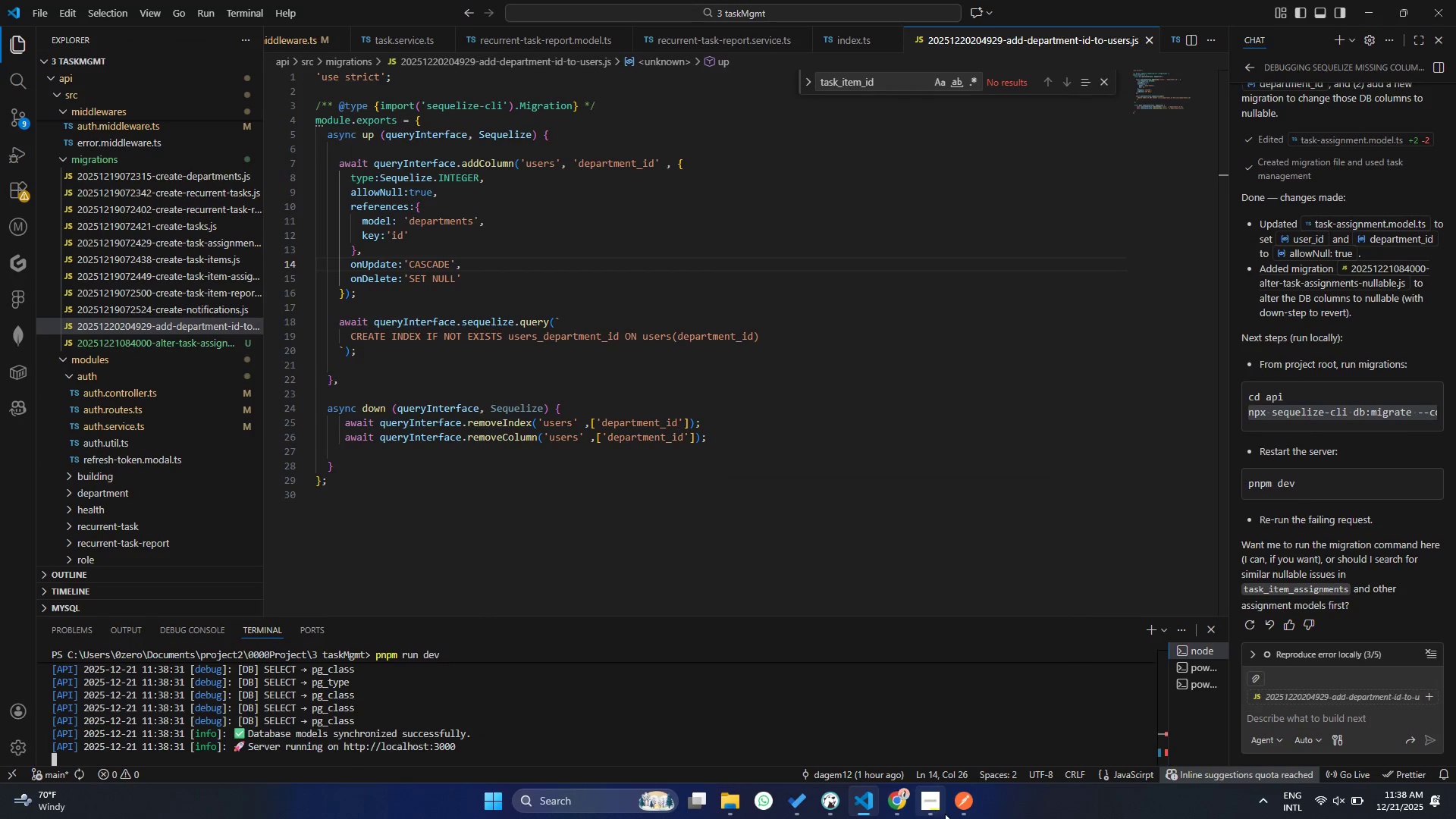 
left_click([969, 814])
 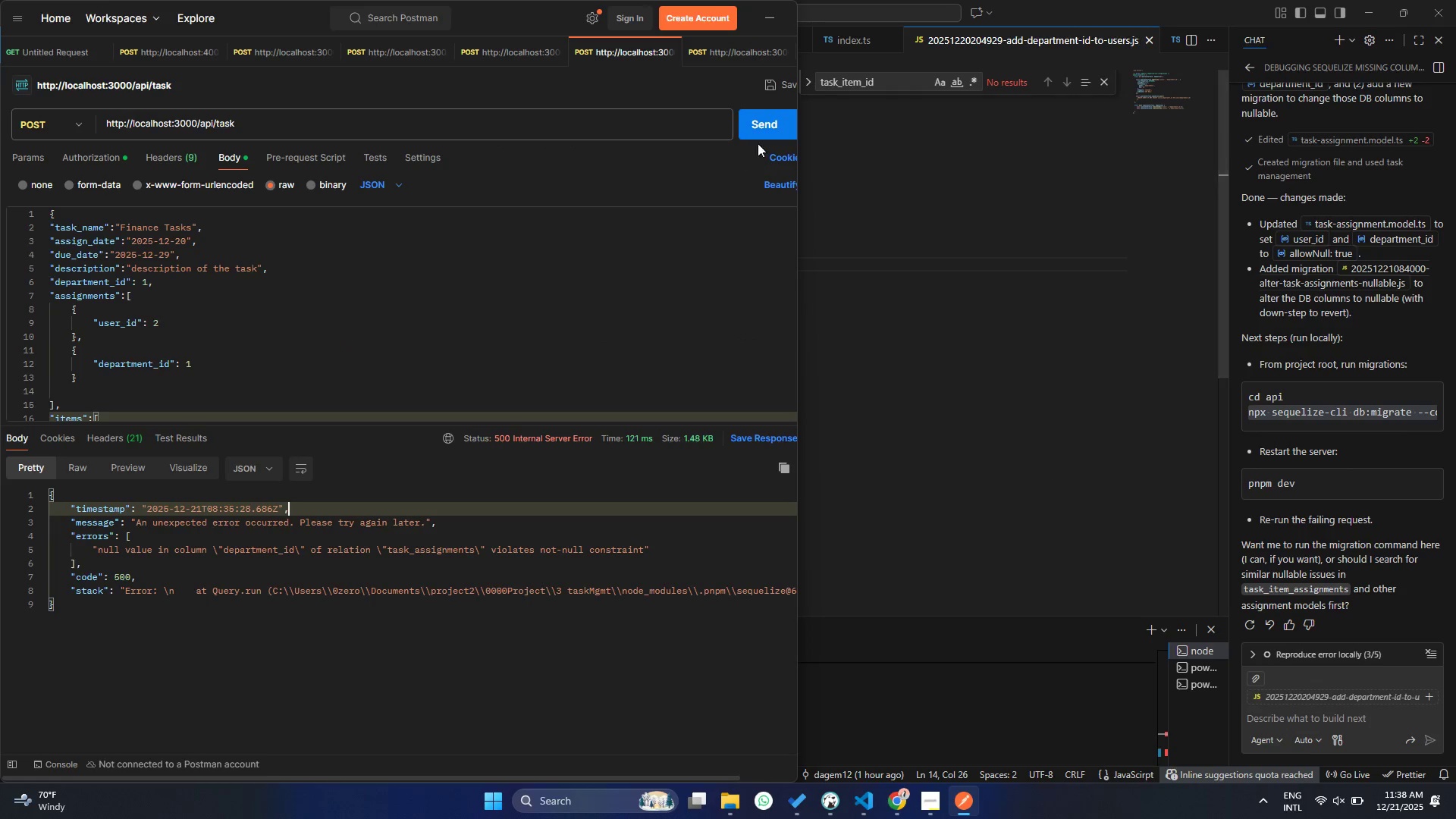 
left_click([763, 127])
 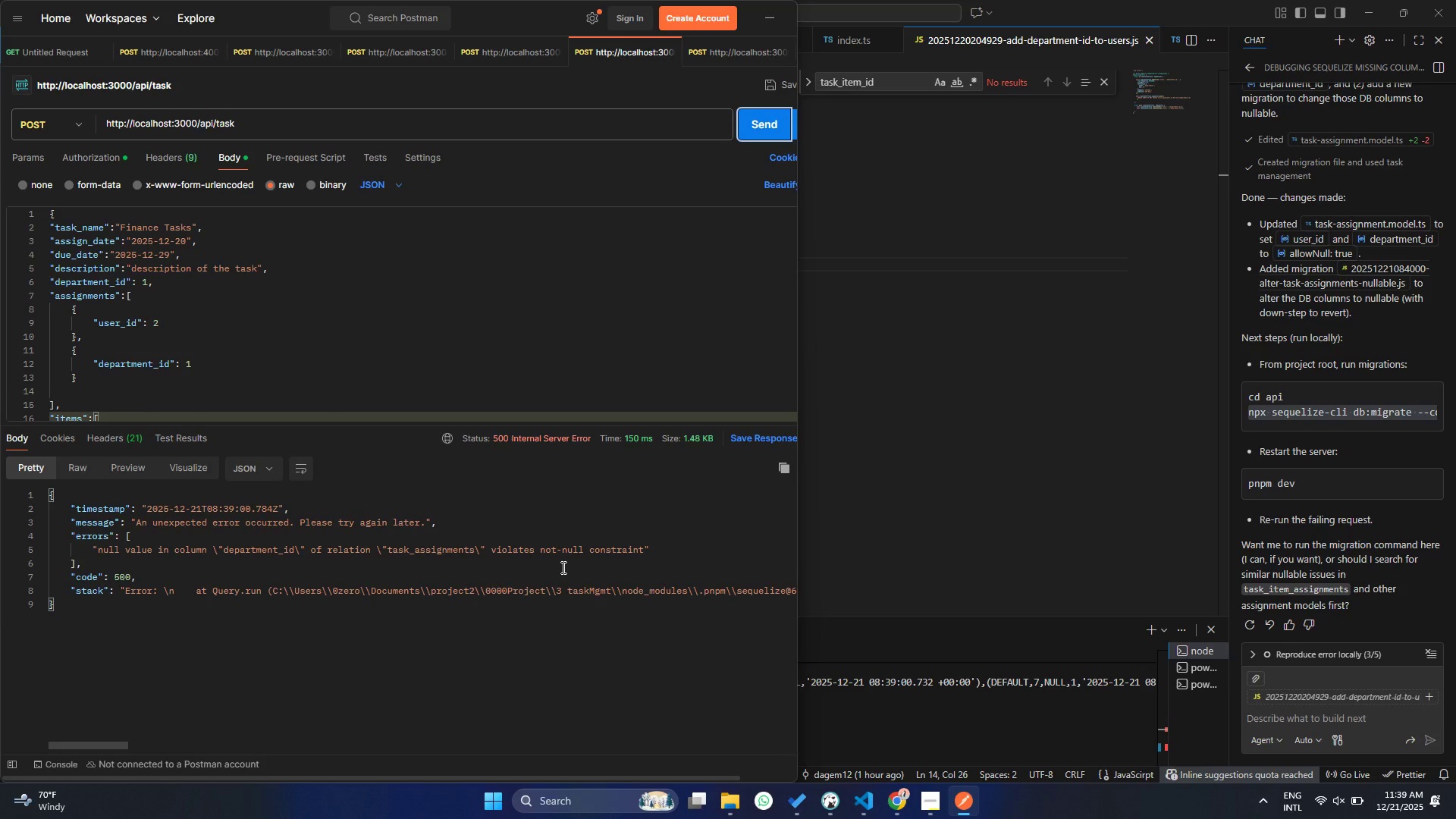 
left_click([562, 567])
 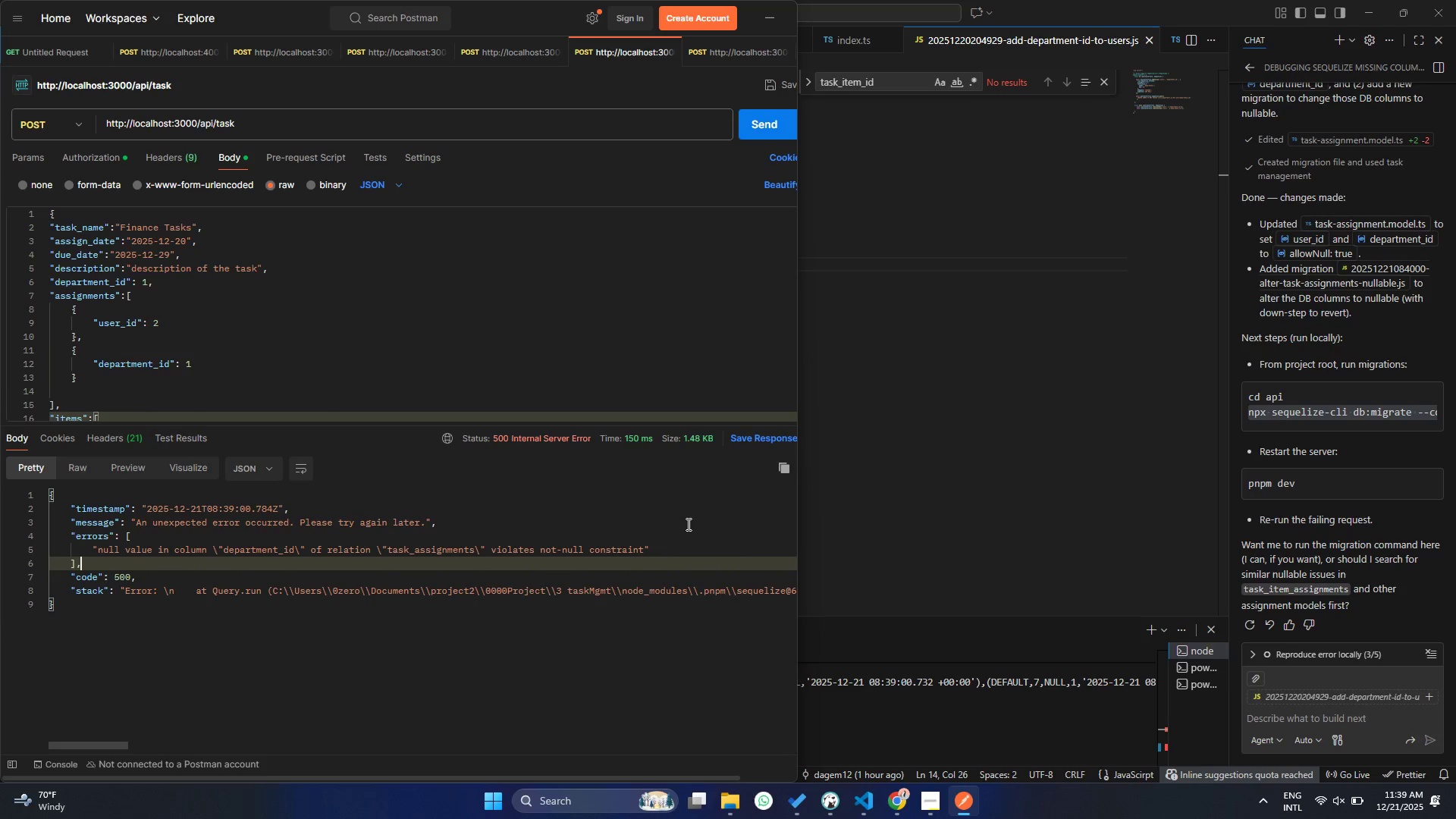 
wait(5.72)
 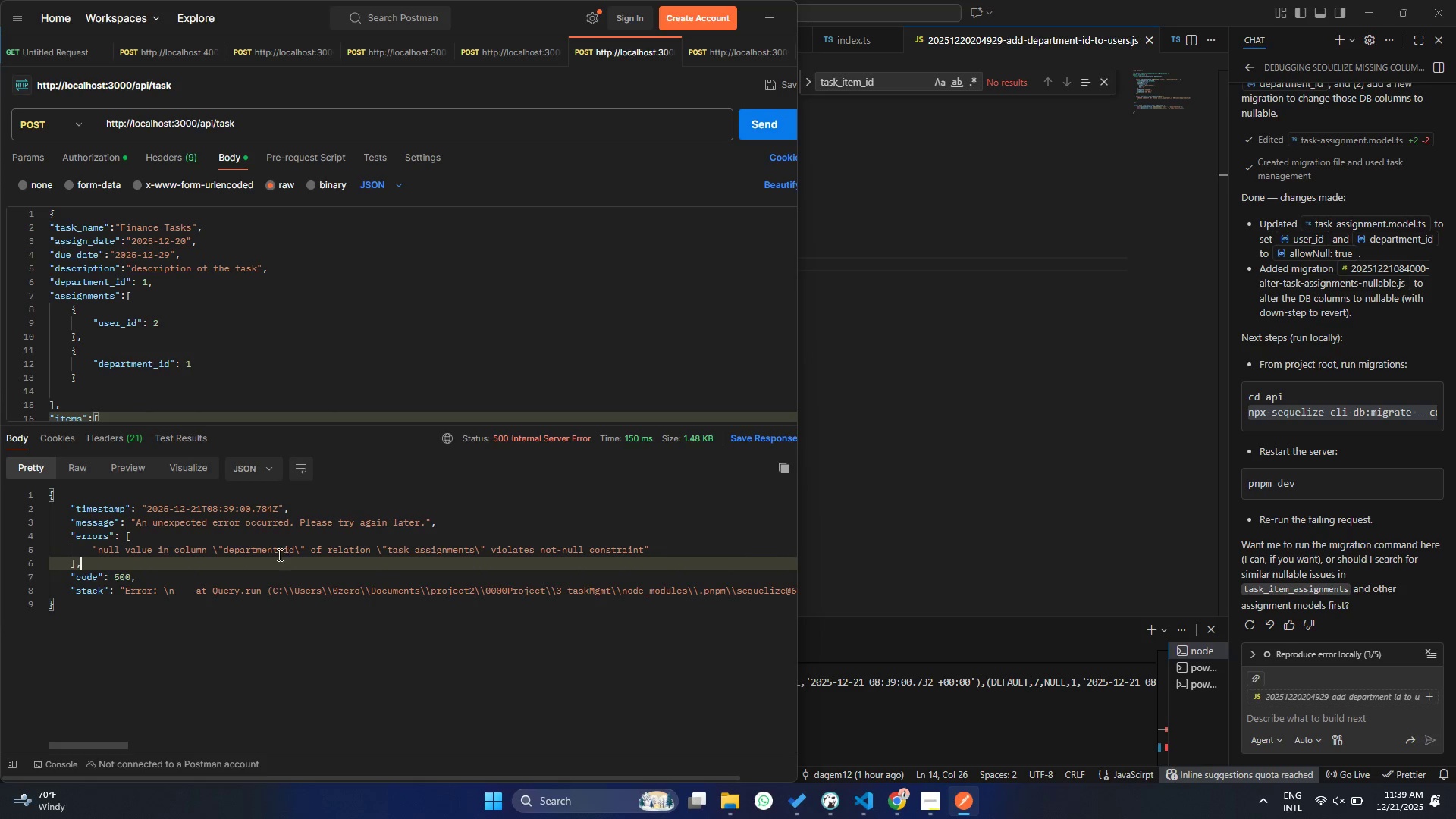 
left_click([830, 479])
 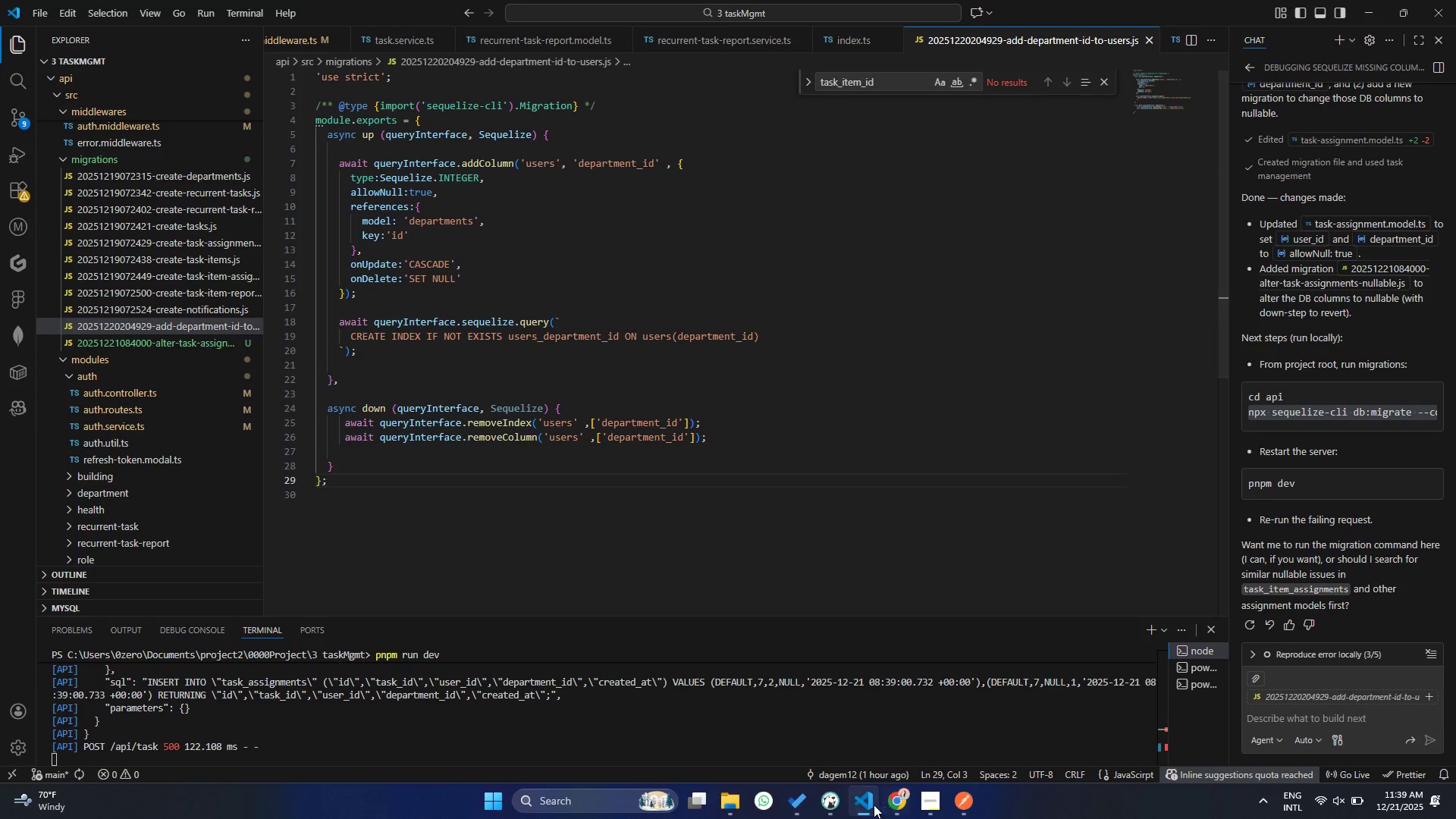 
left_click([833, 807])
 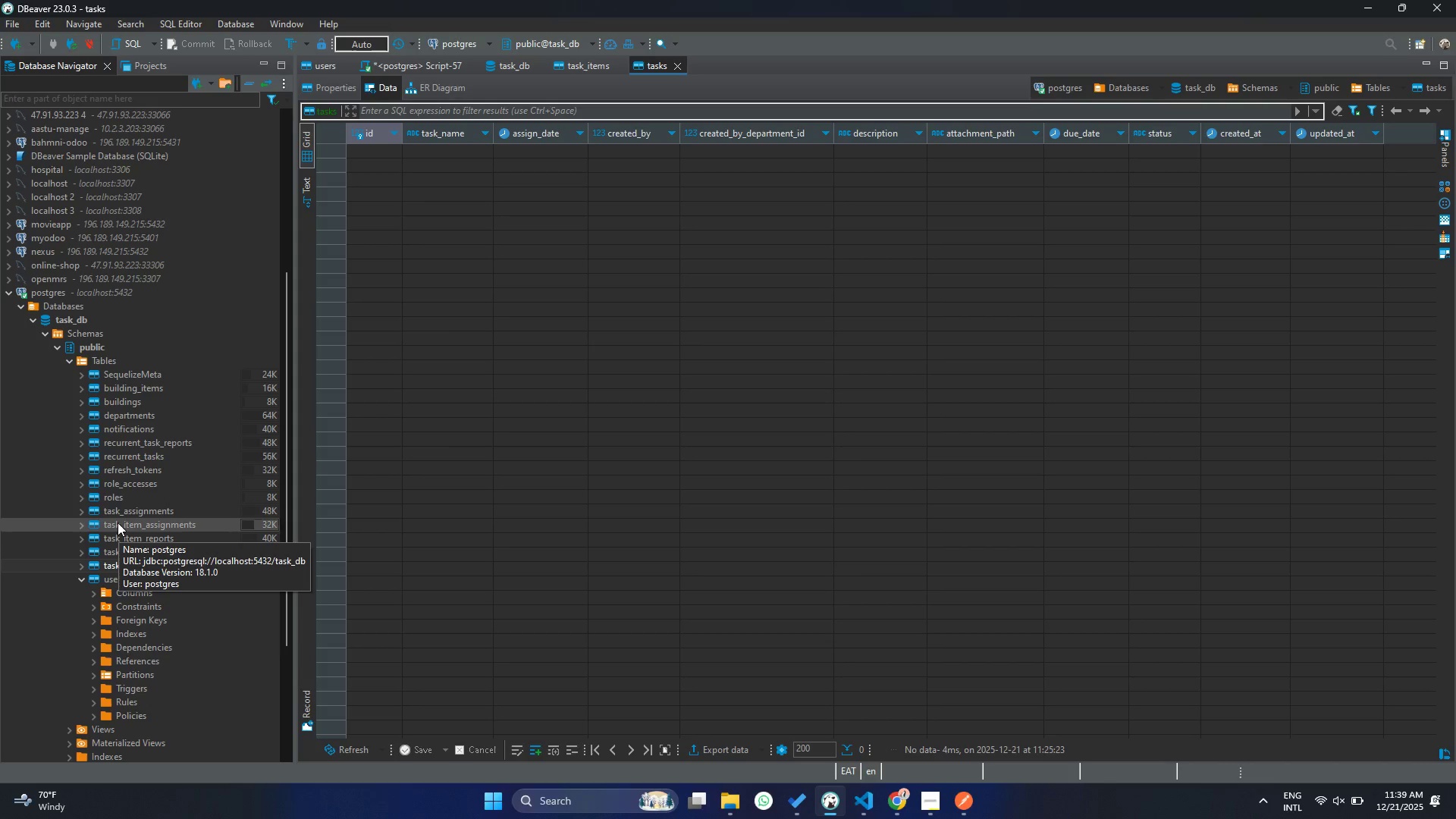 
double_click([120, 513])
 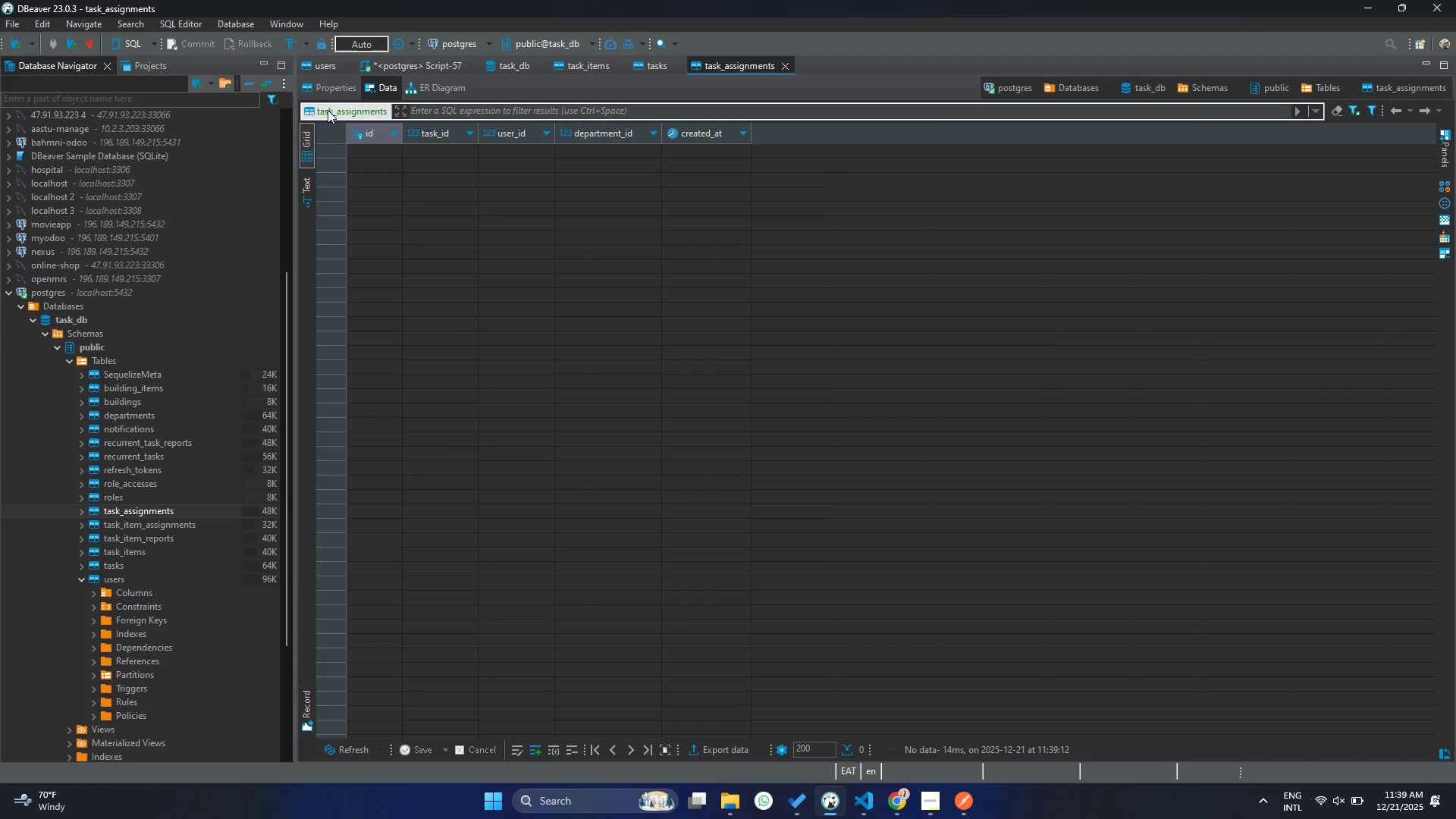 
left_click([339, 90])
 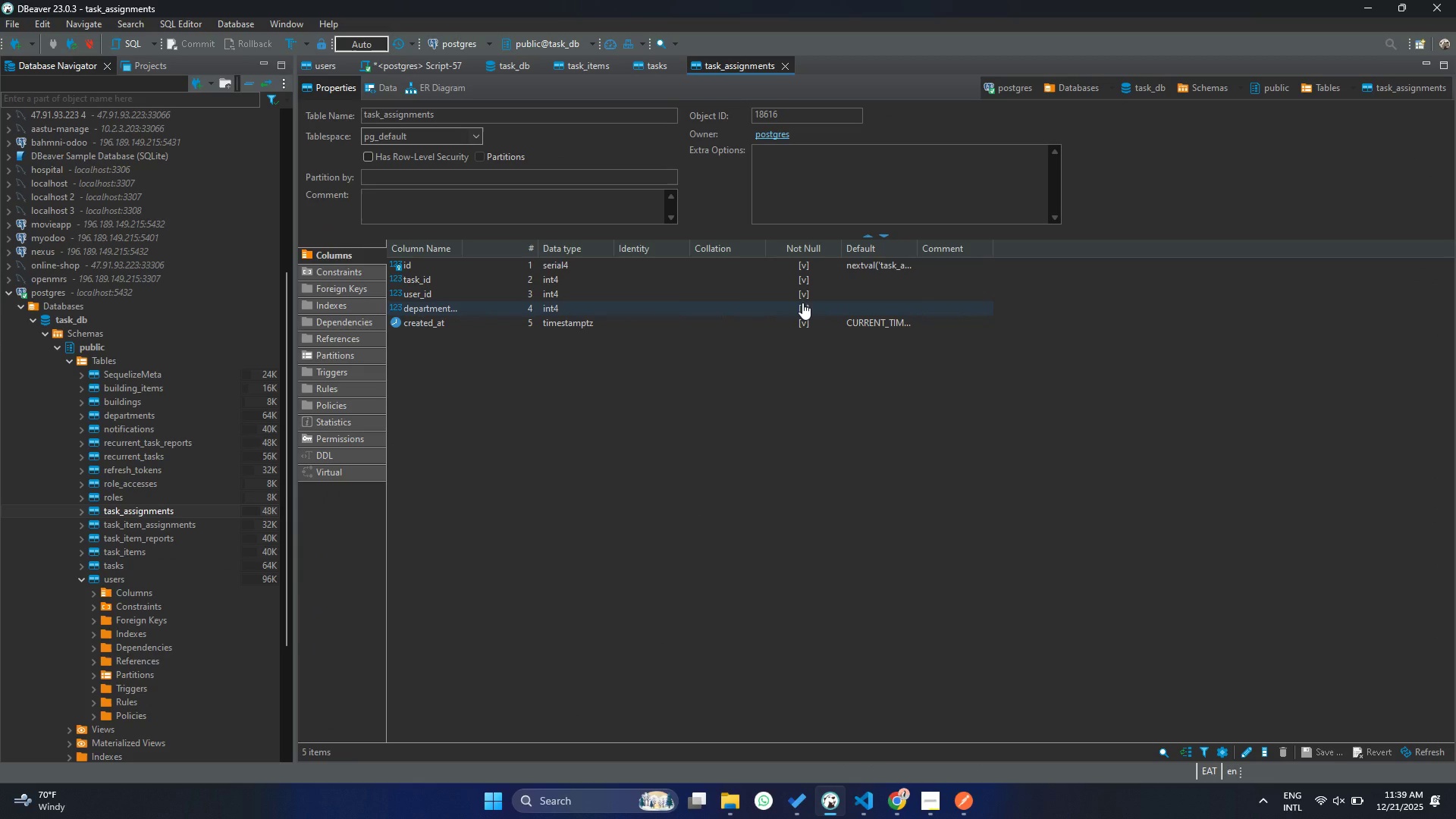 
left_click([805, 311])
 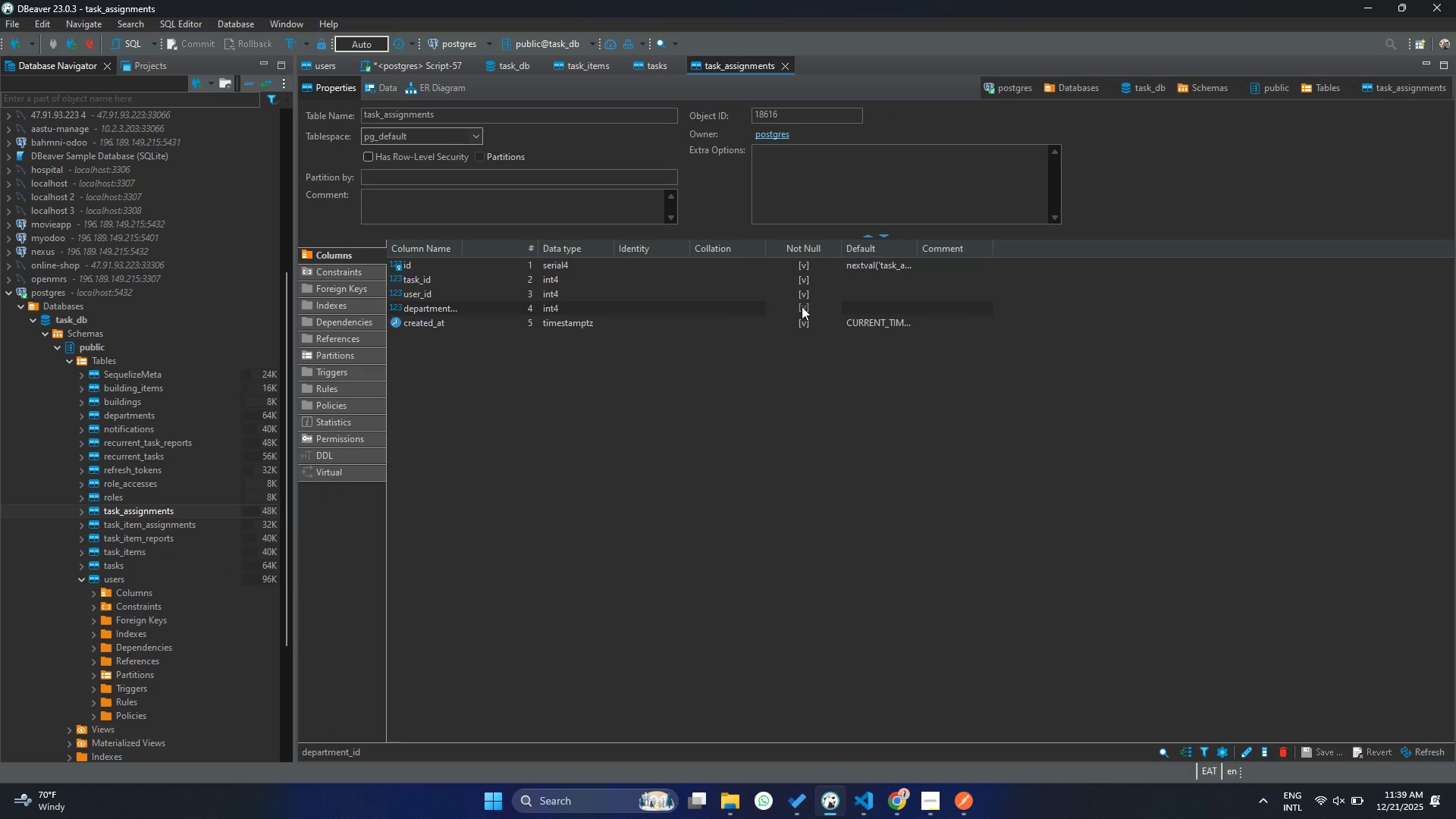 
double_click([802, 306])
 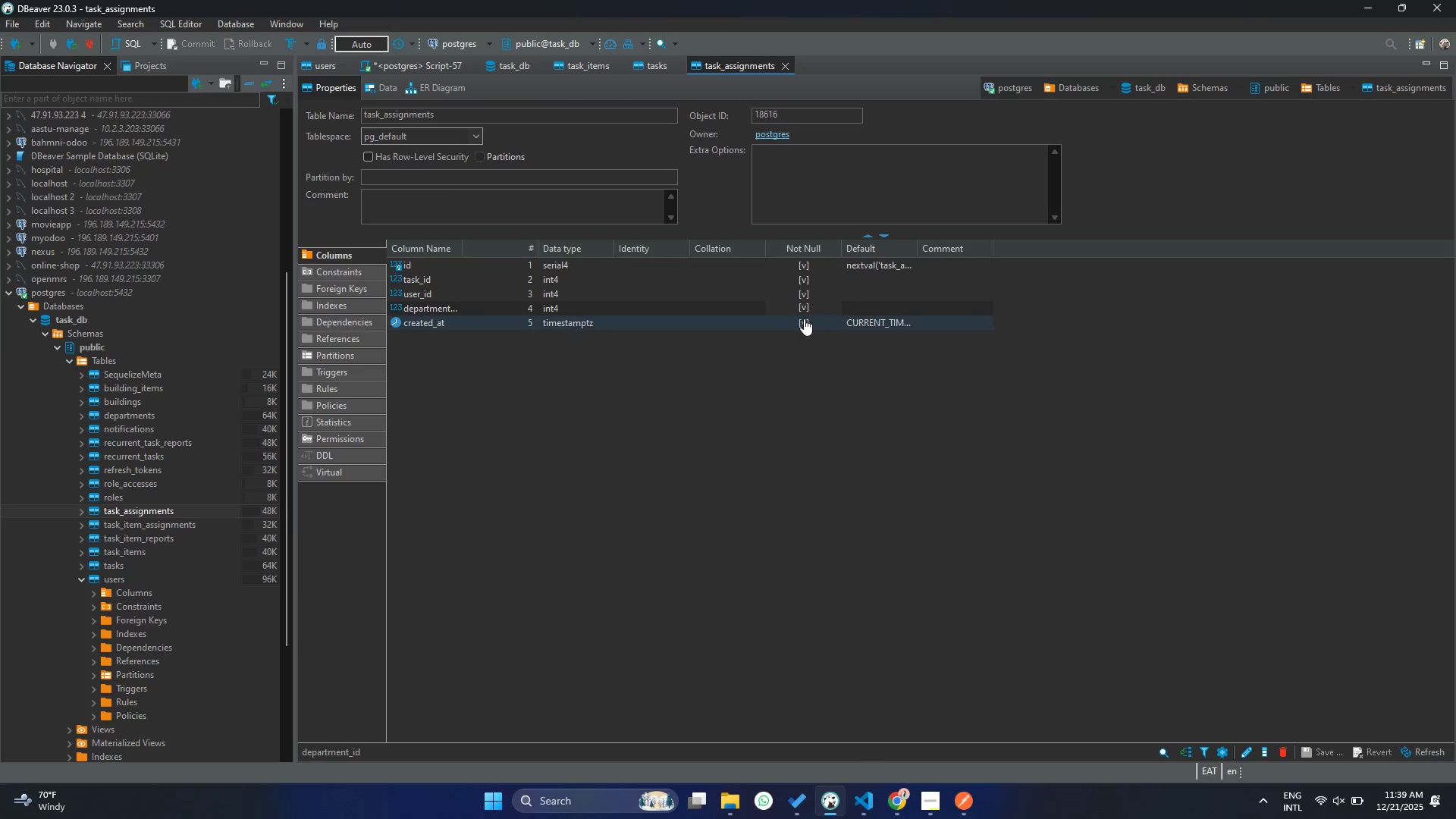 
left_click([803, 306])
 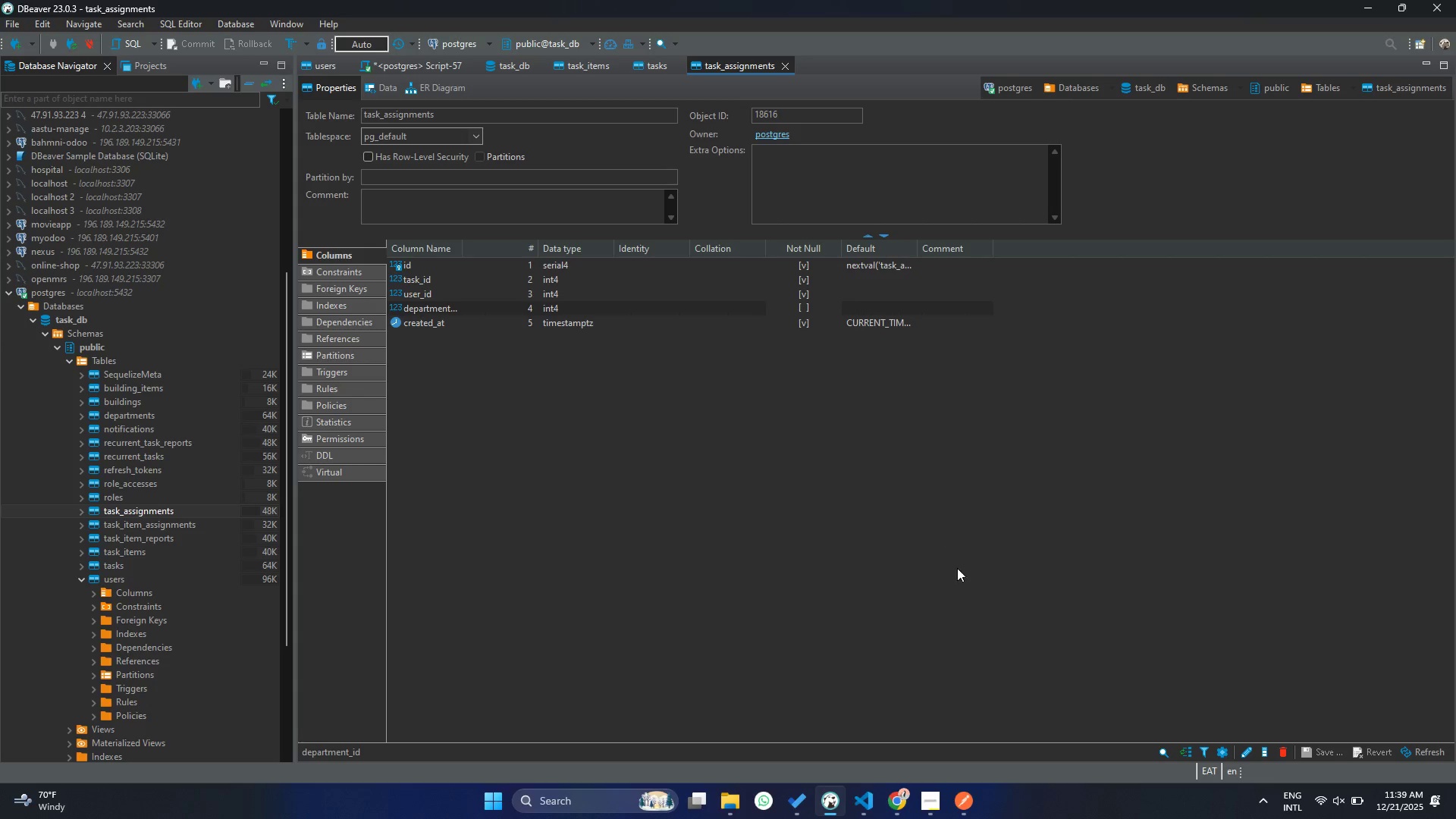 
left_click([981, 598])
 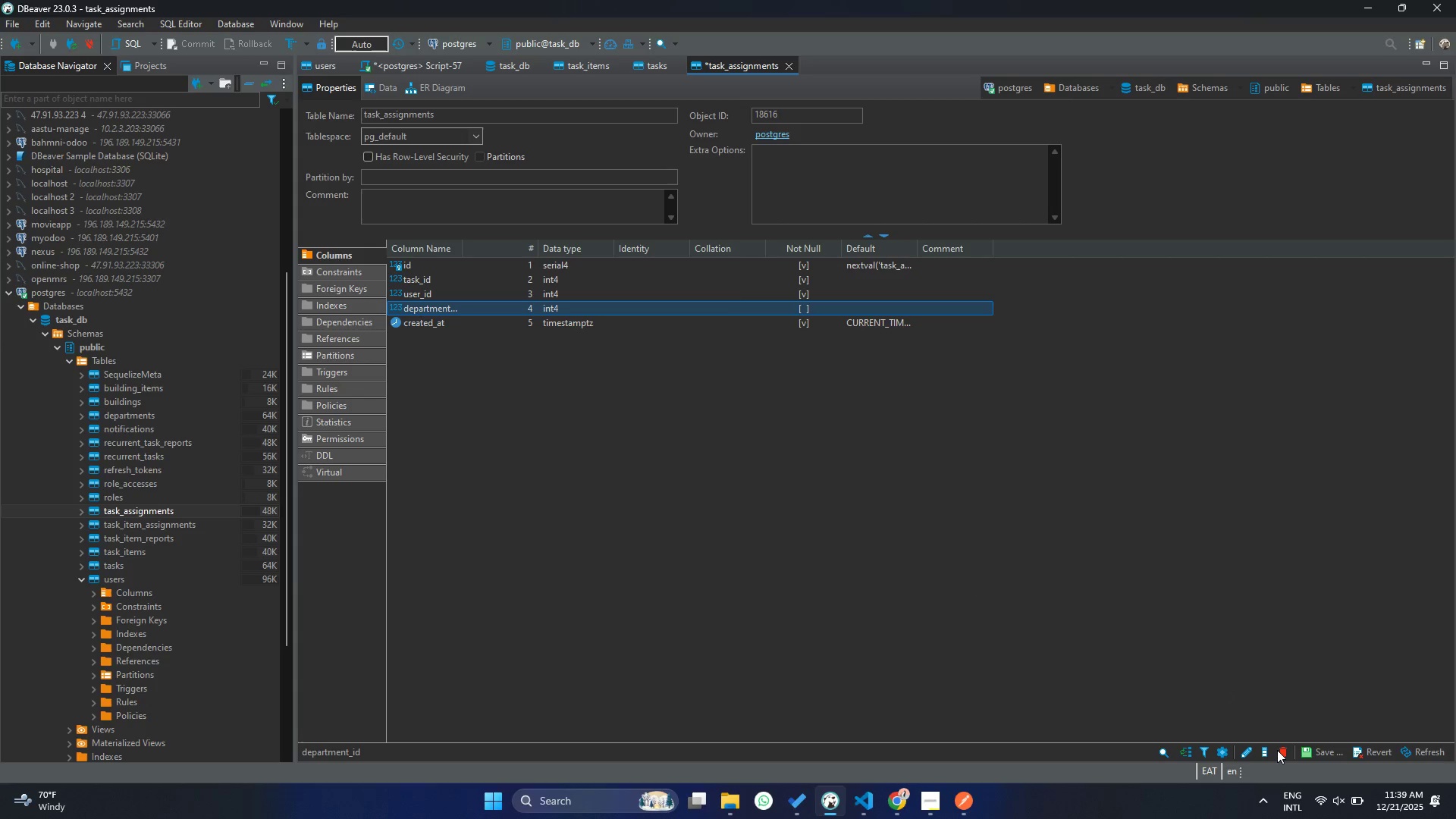 
left_click([1323, 755])
 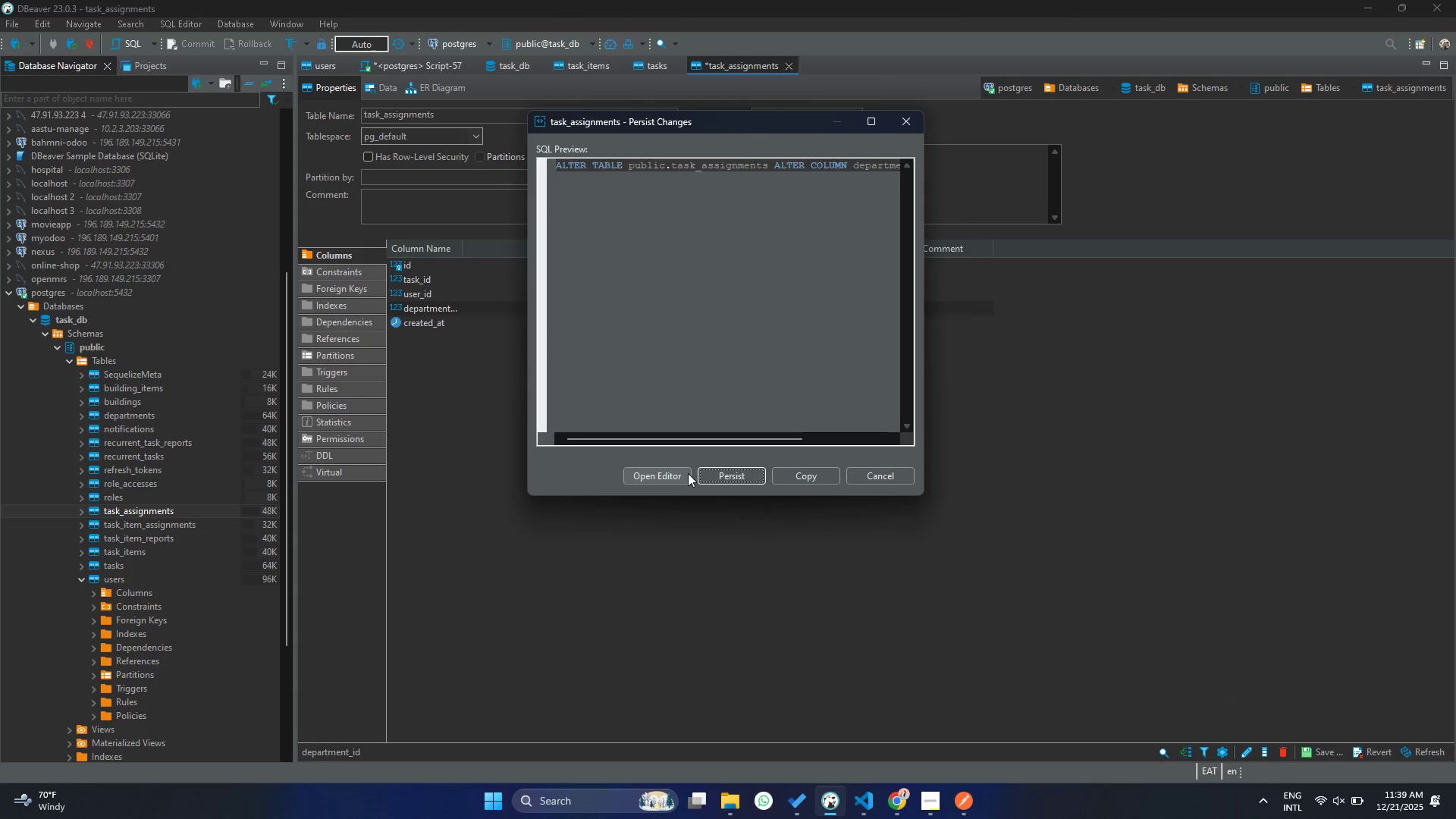 
left_click([795, 477])
 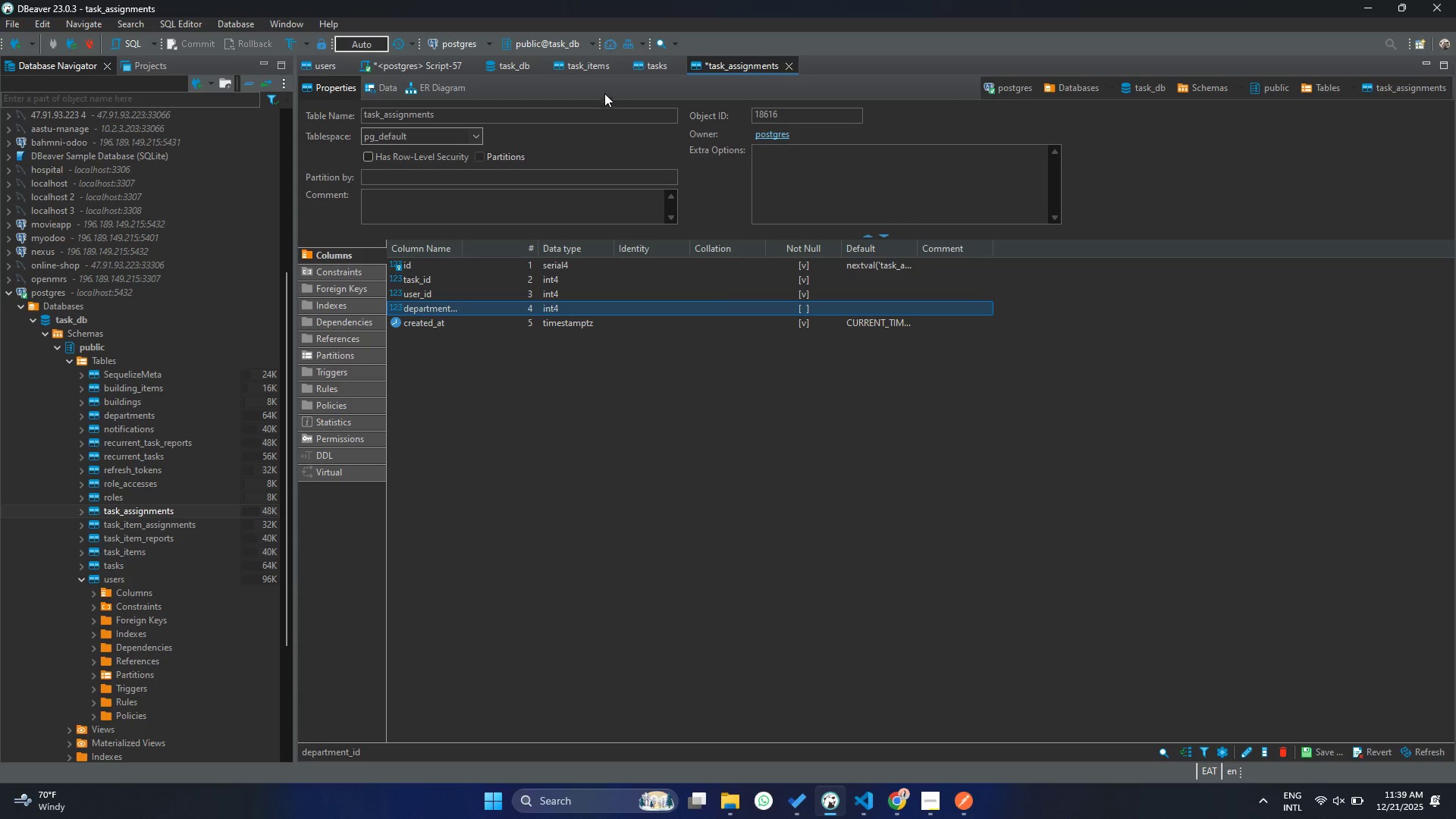 
left_click([426, 65])
 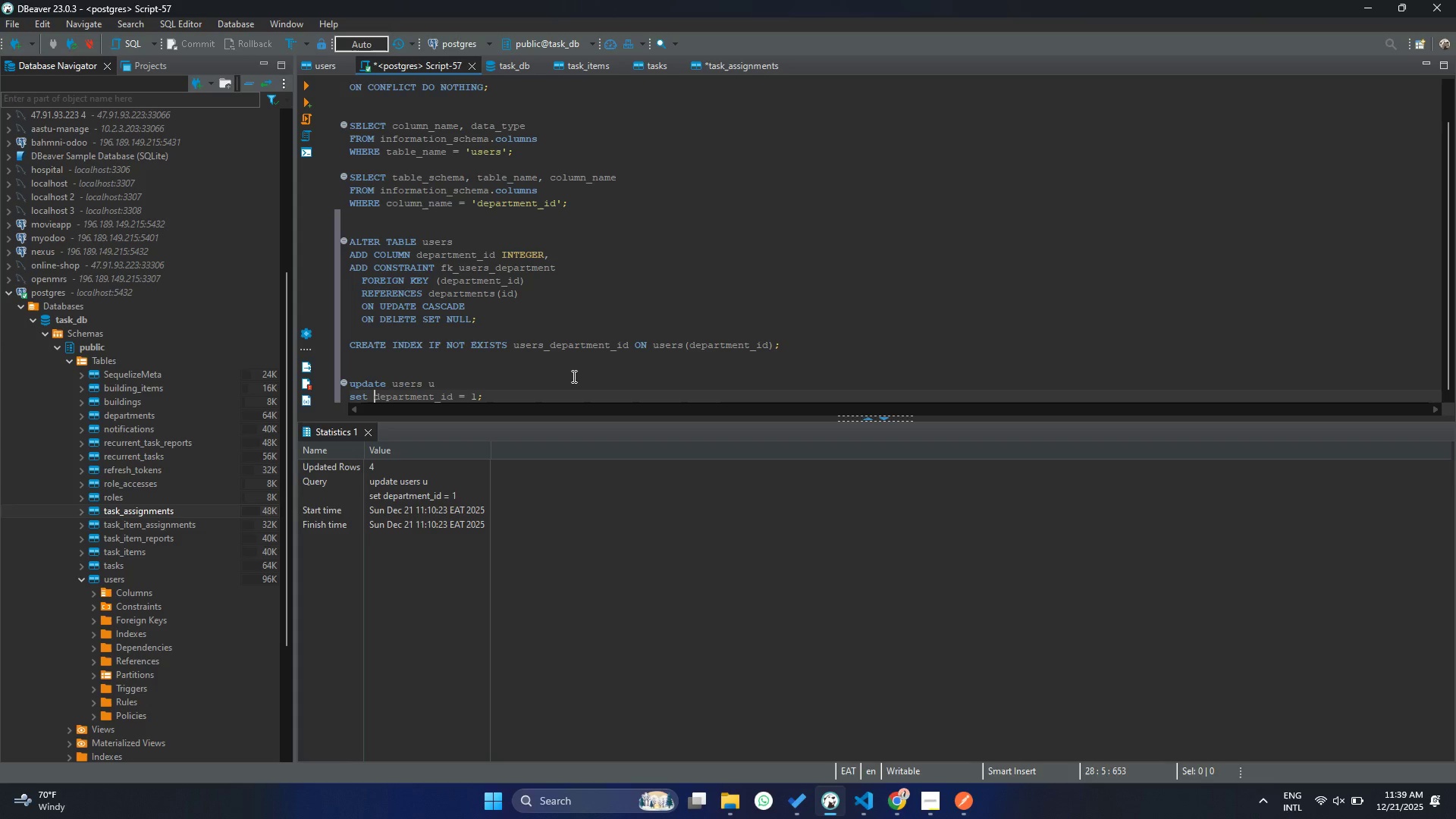 
left_click([513, 394])
 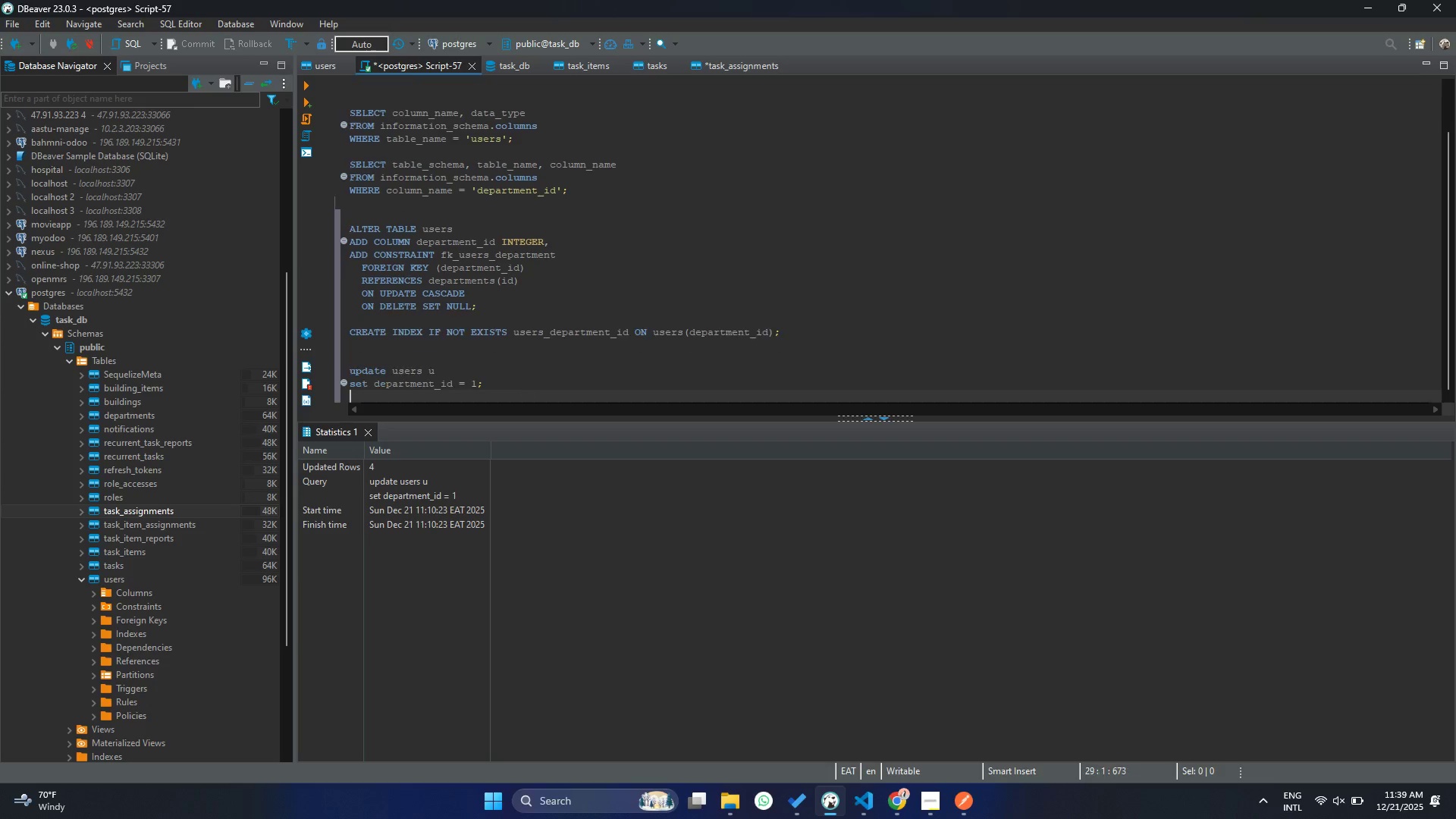 
key(Enter)
 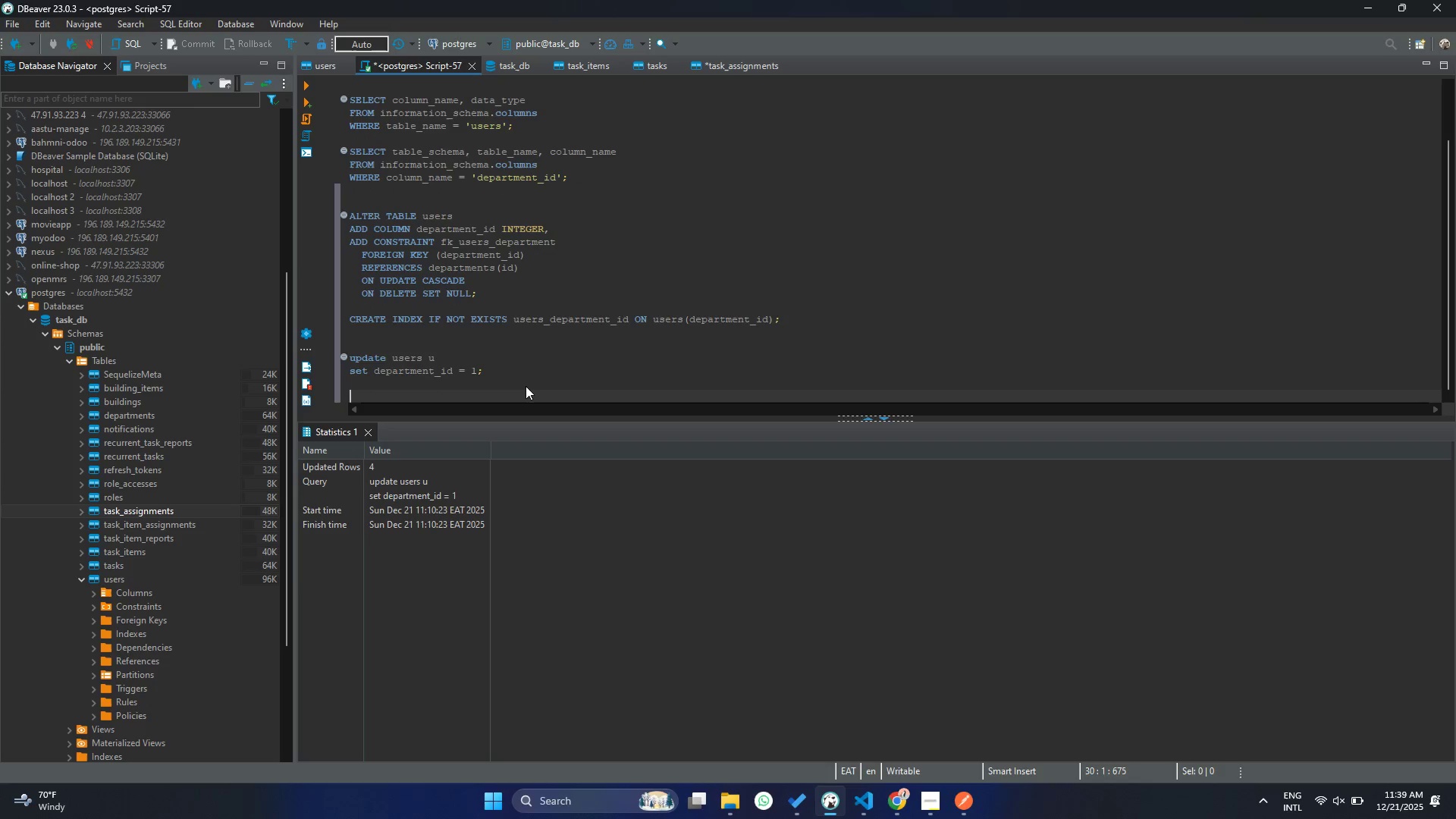 
key(Enter)
 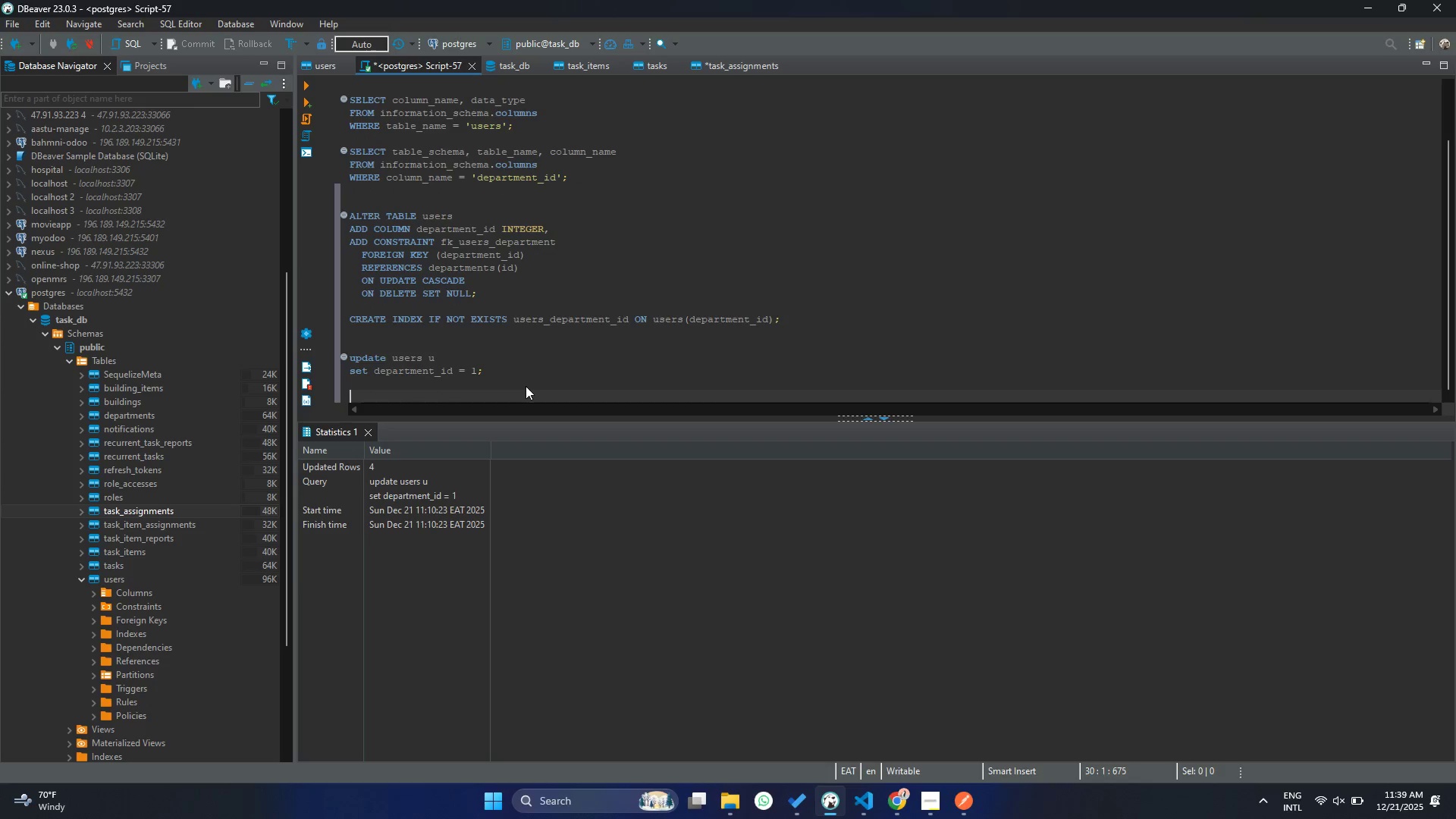 
key(Control+ControlLeft)
 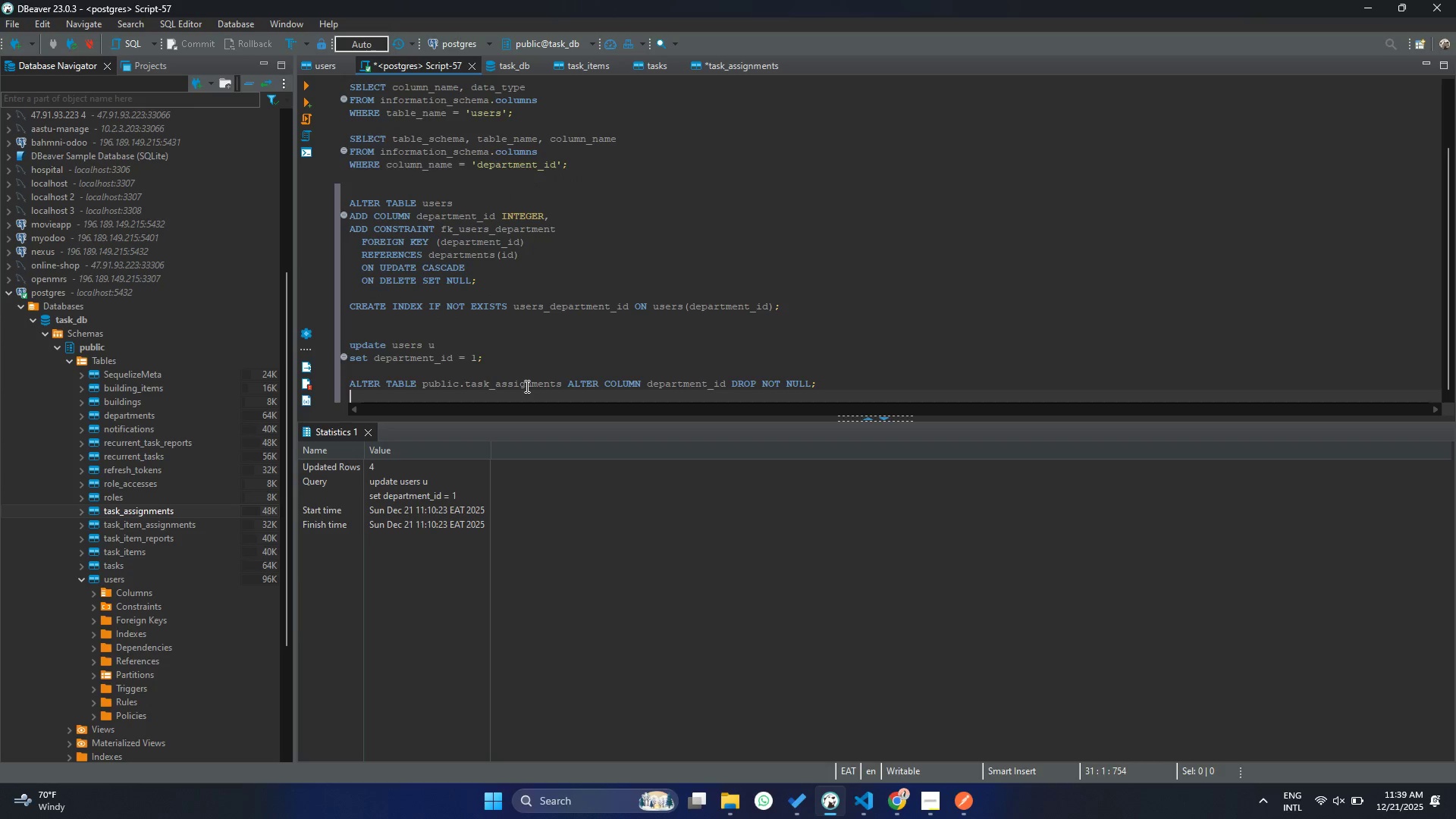 
key(Control+V)
 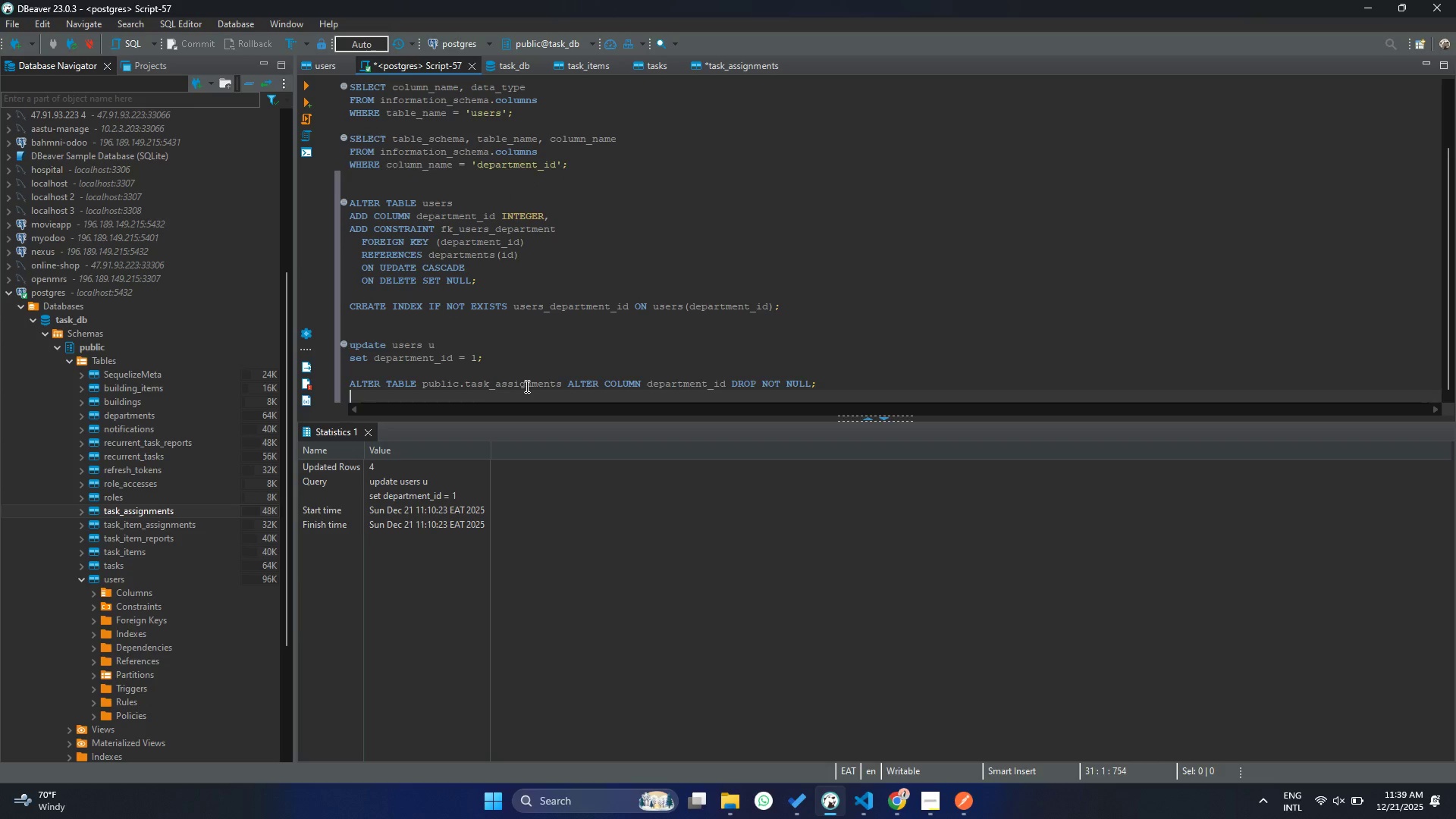 
scroll: coordinate [560, 376], scroll_direction: down, amount: 19.0
 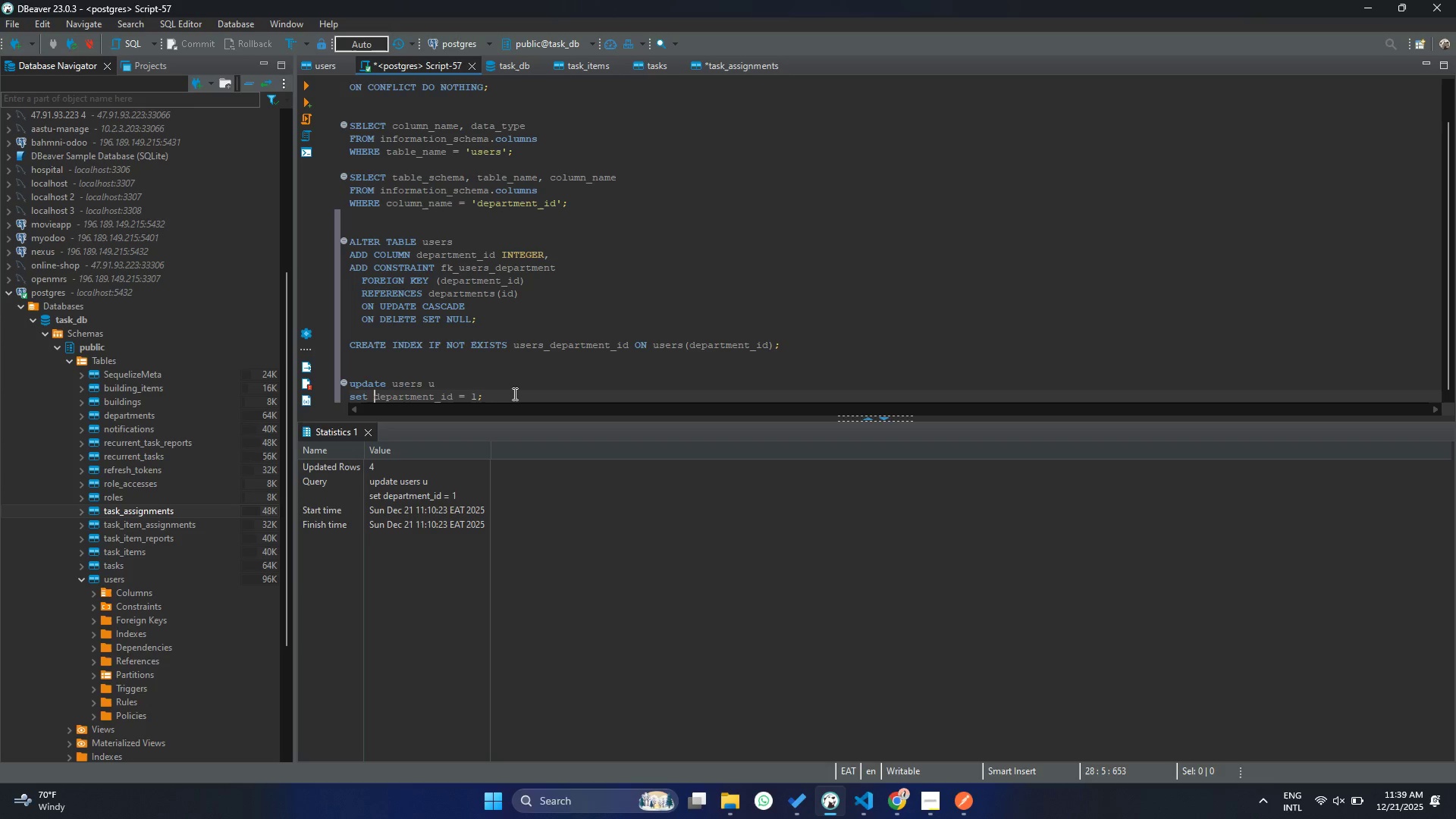 
key(ArrowUp)
 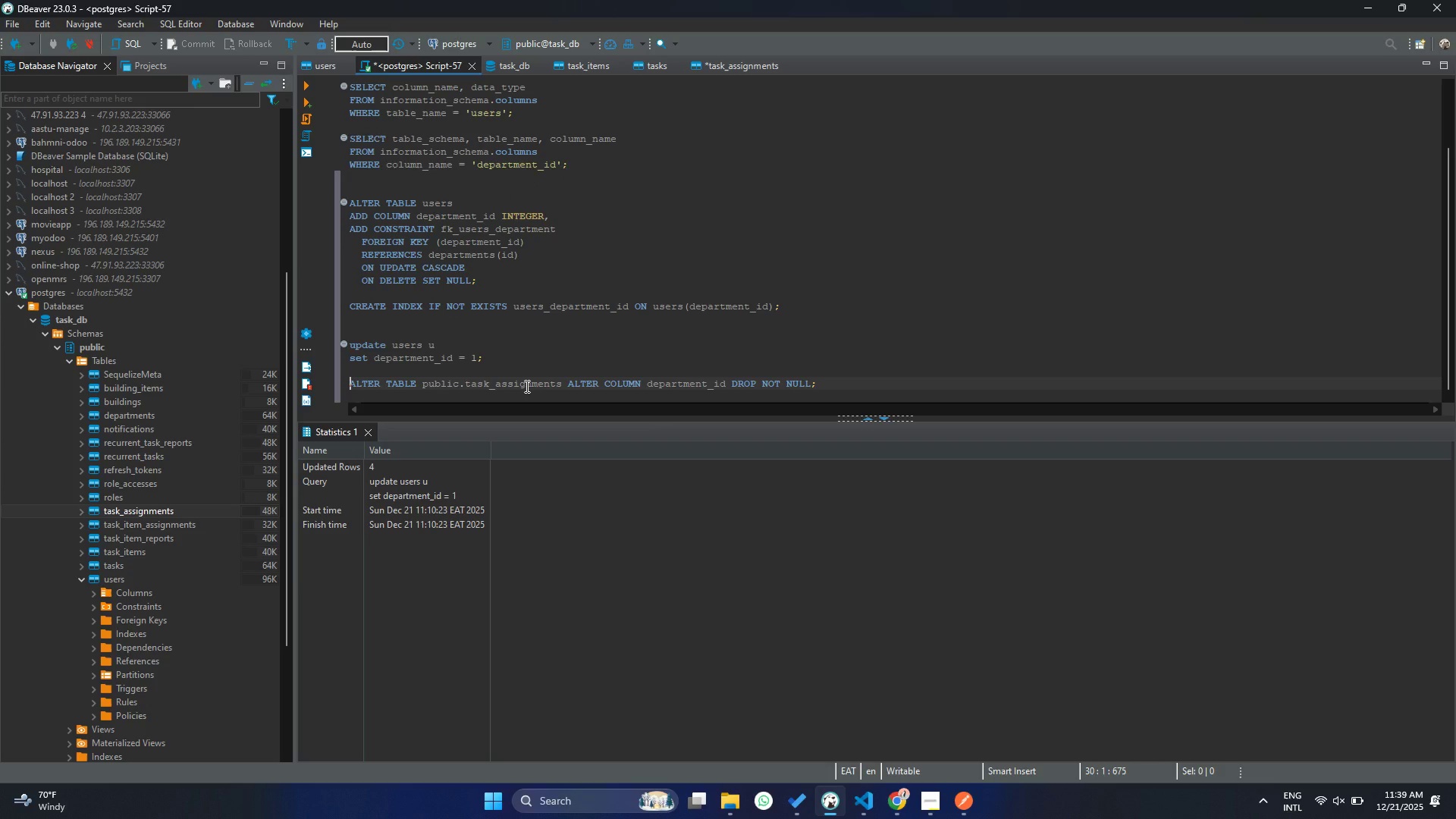 
hold_key(key=ControlLeft, duration=0.69)
 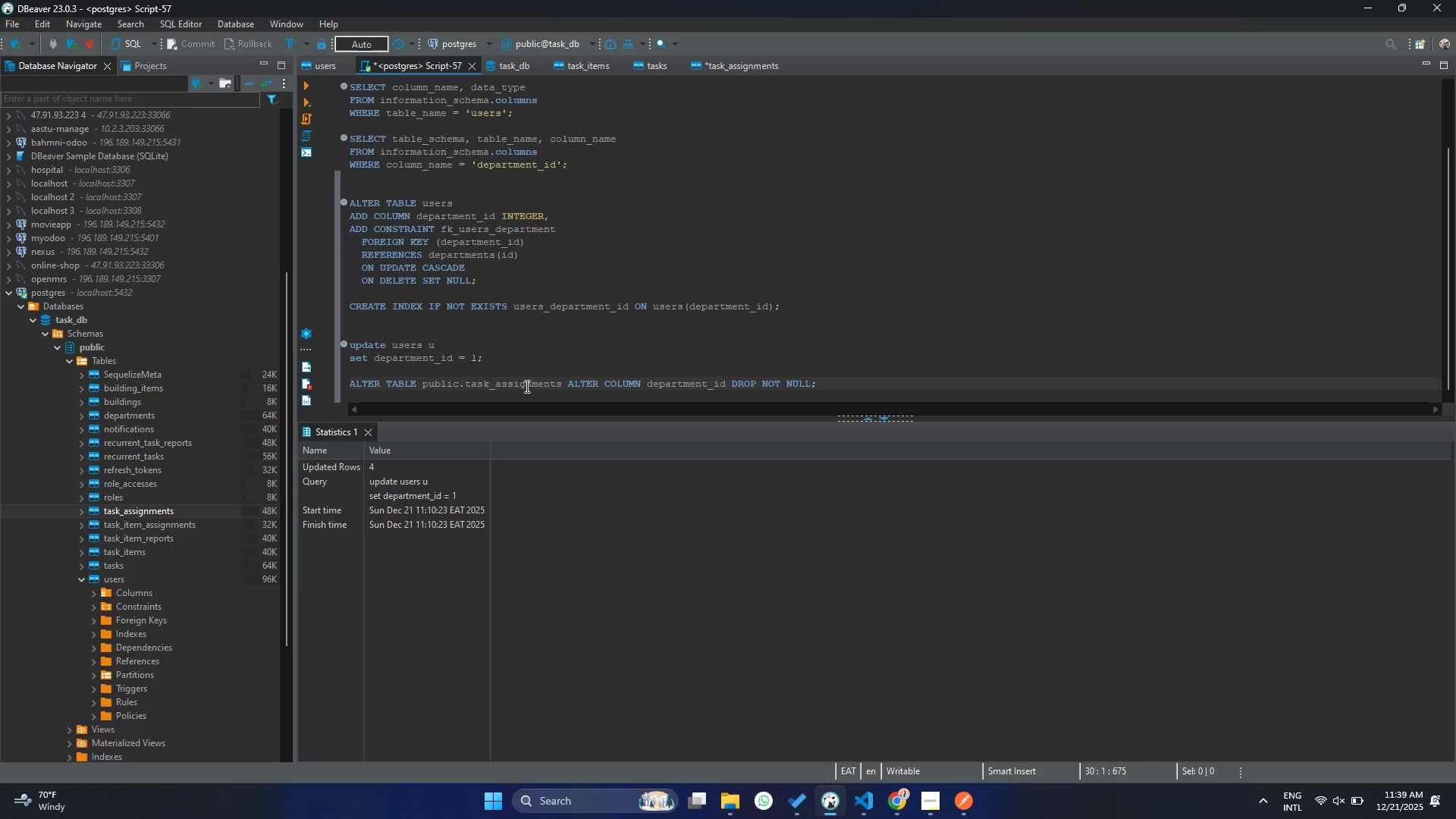 
key(Control+Enter)
 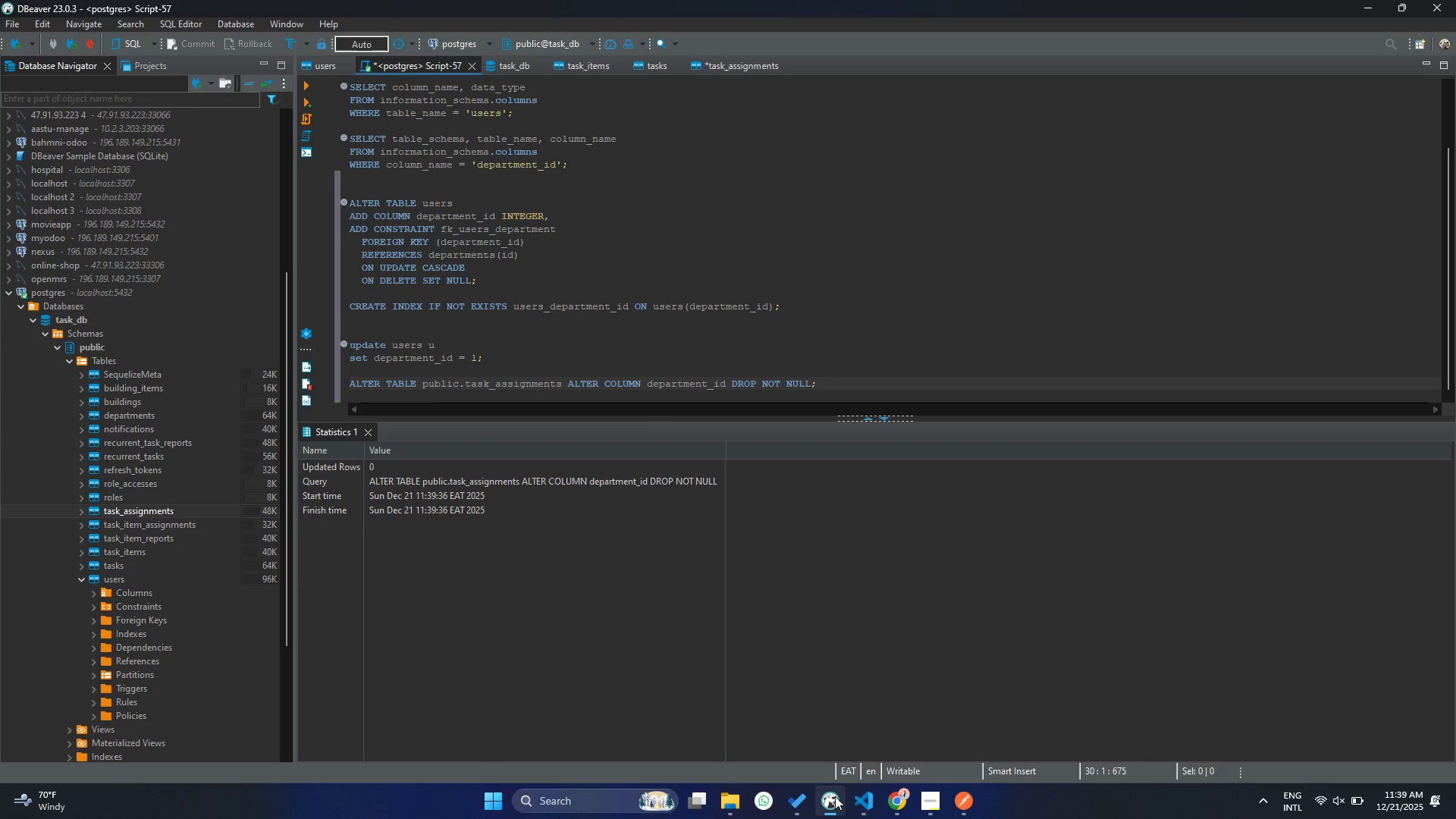 
left_click([956, 797])
 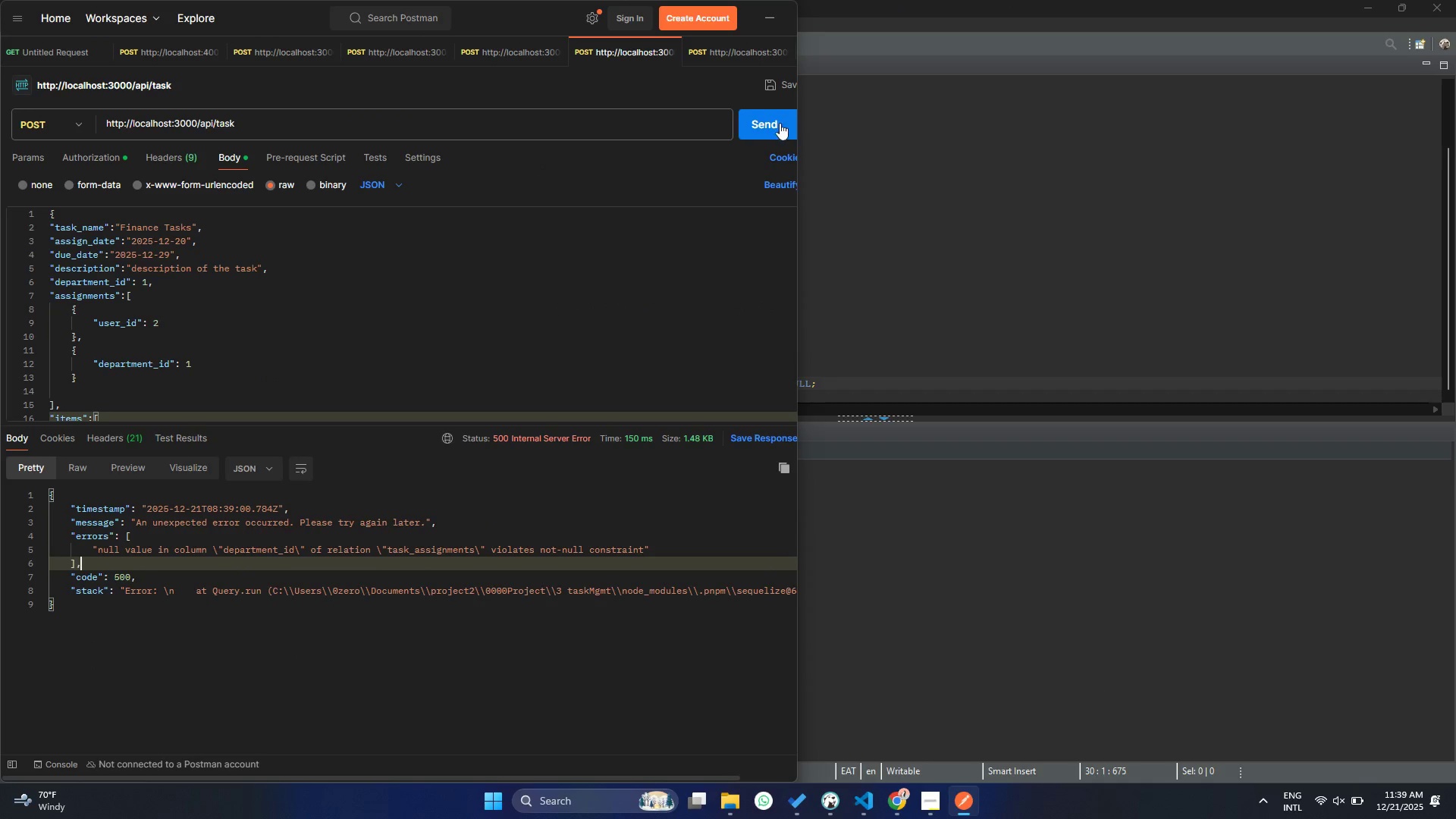 
left_click([761, 135])
 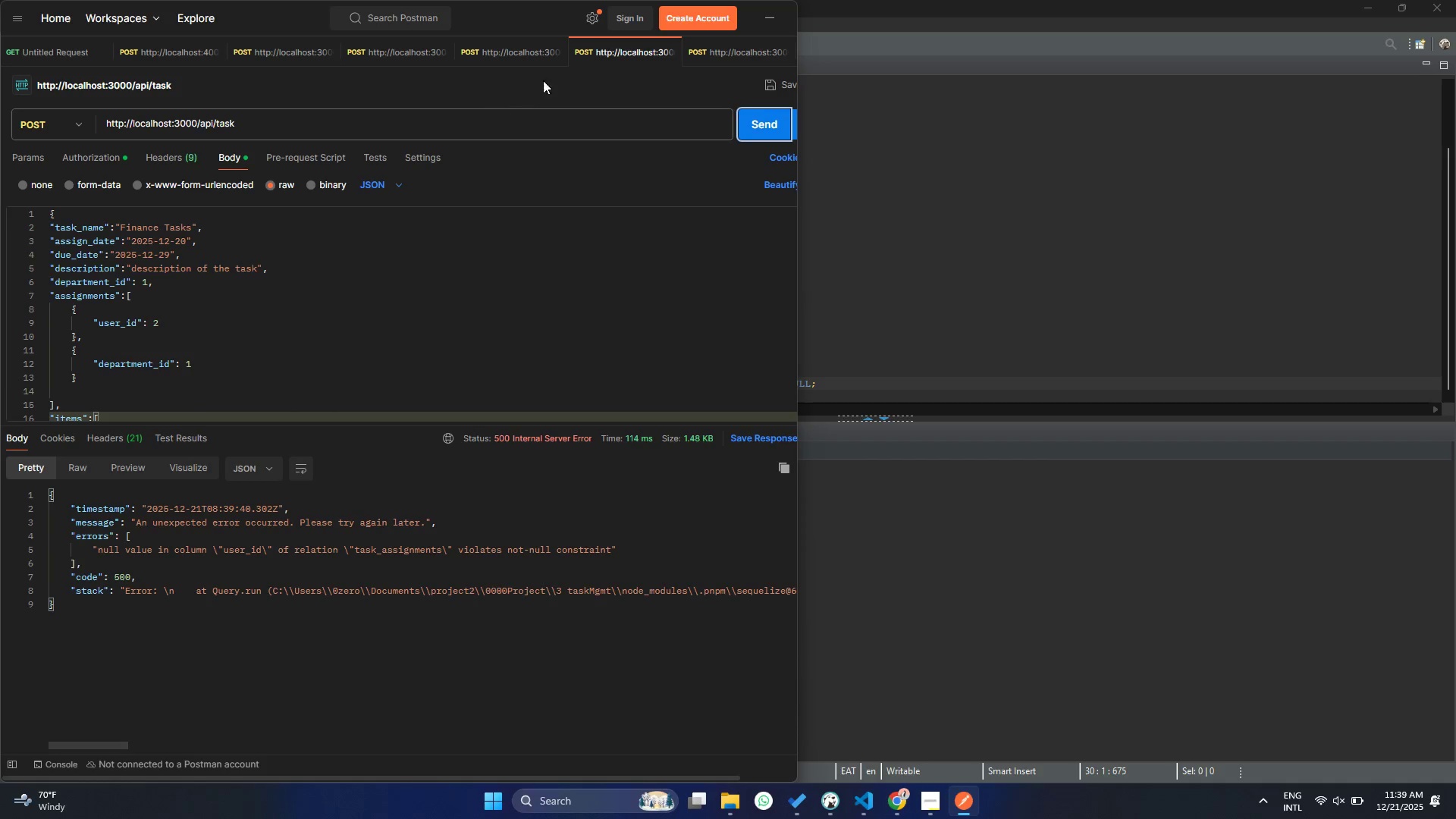 
left_click([772, 19])
 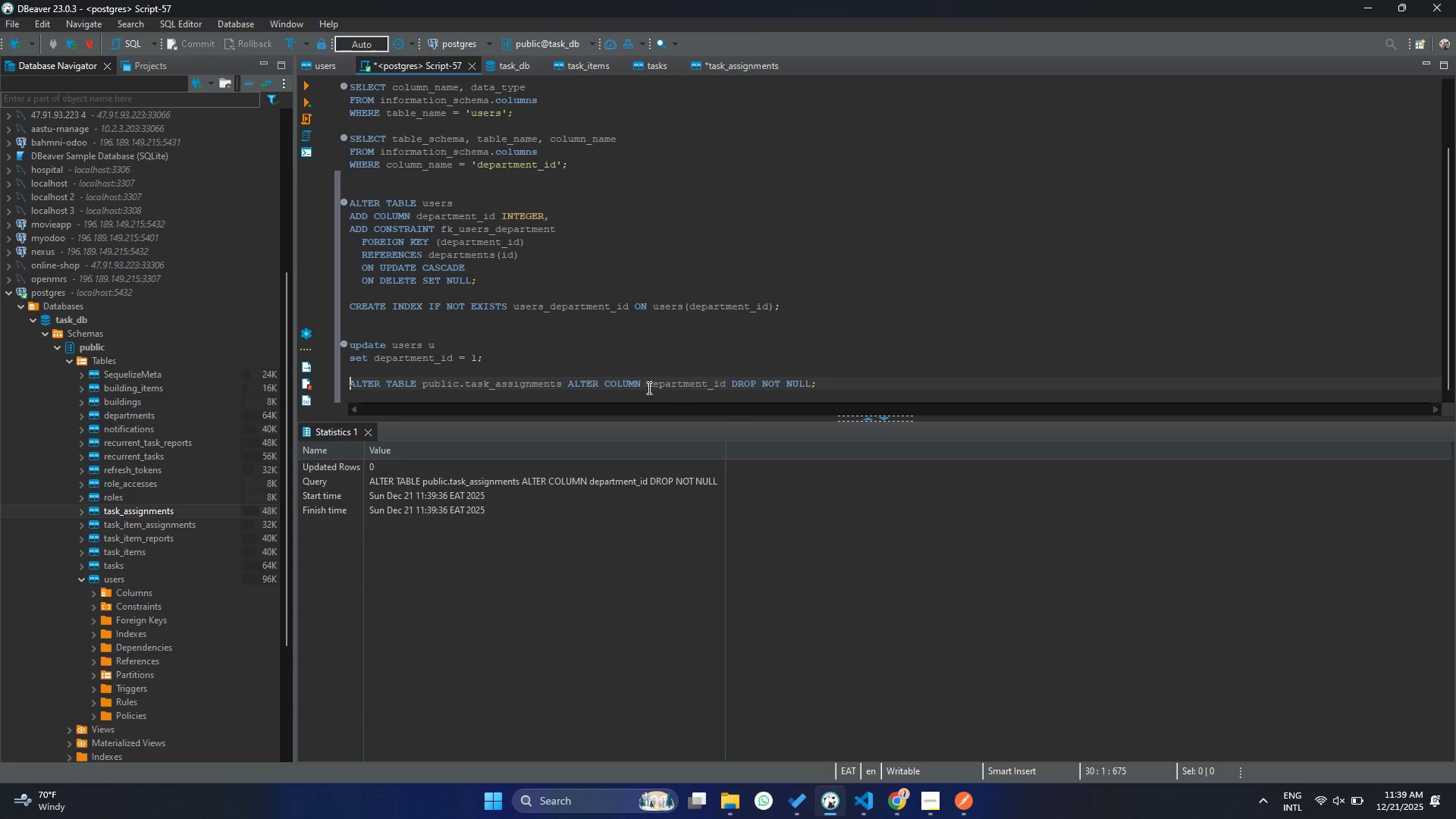 
double_click([676, 388])
 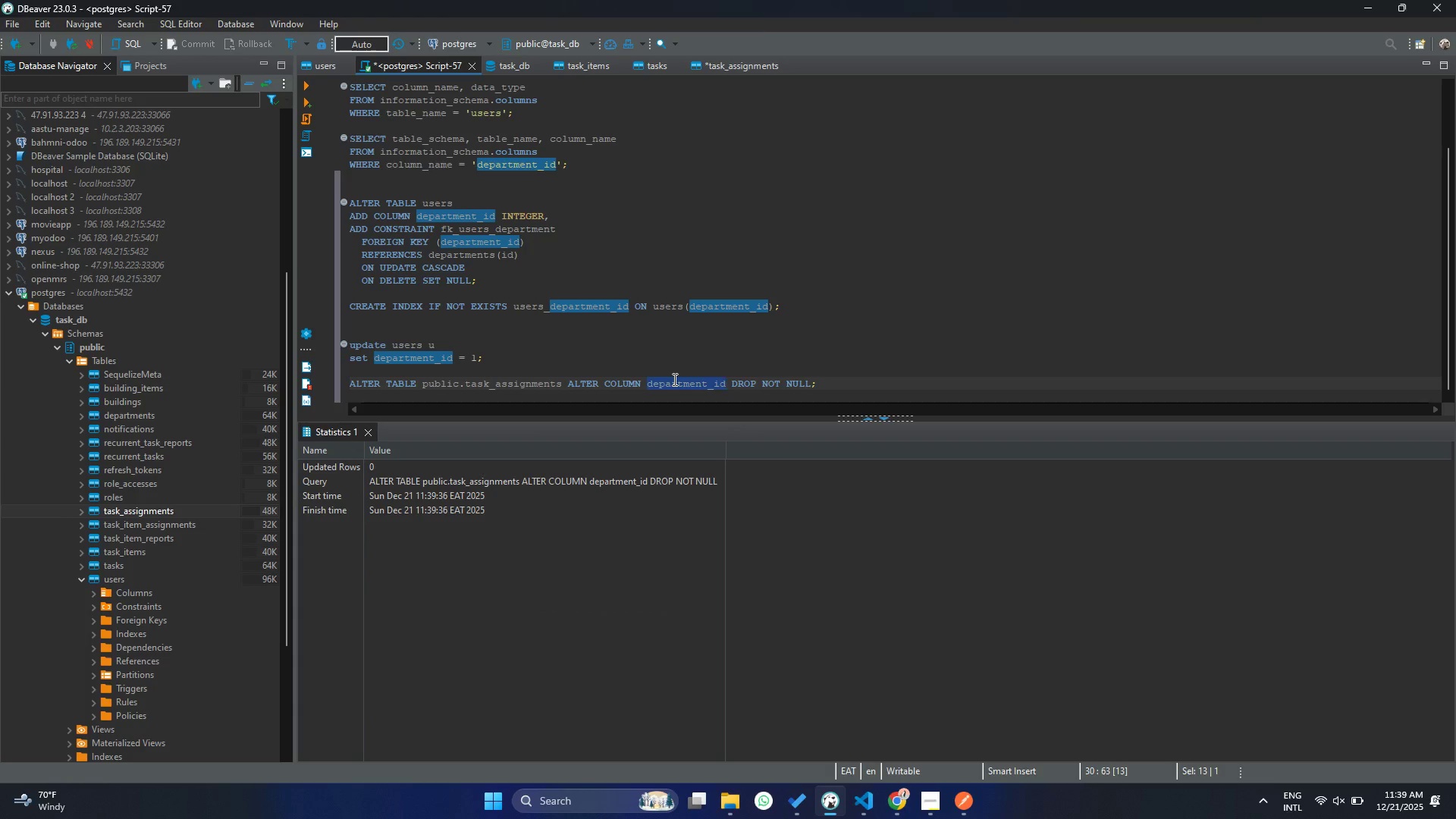 
type(user_id)
 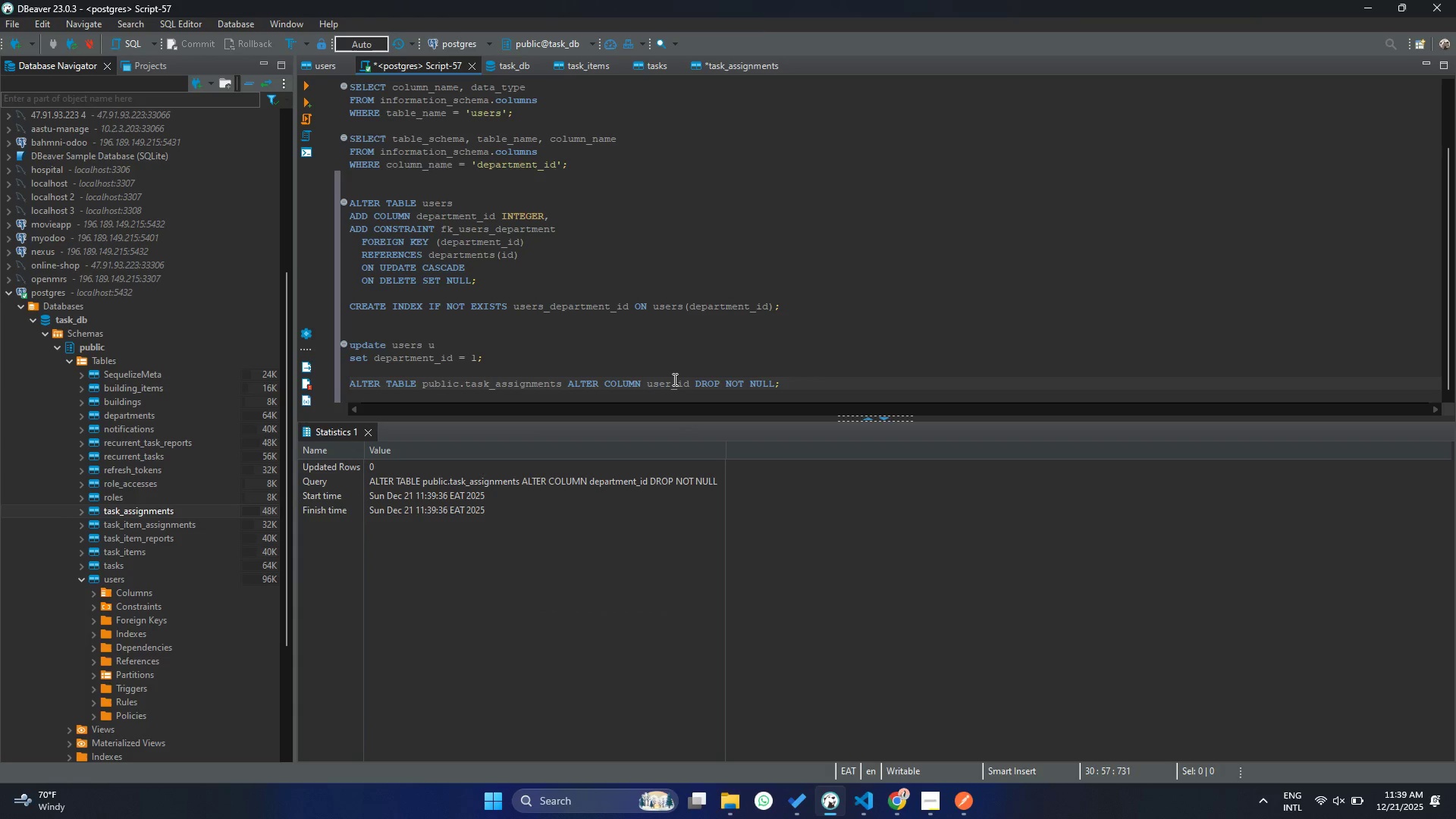 
key(Control+Enter)
 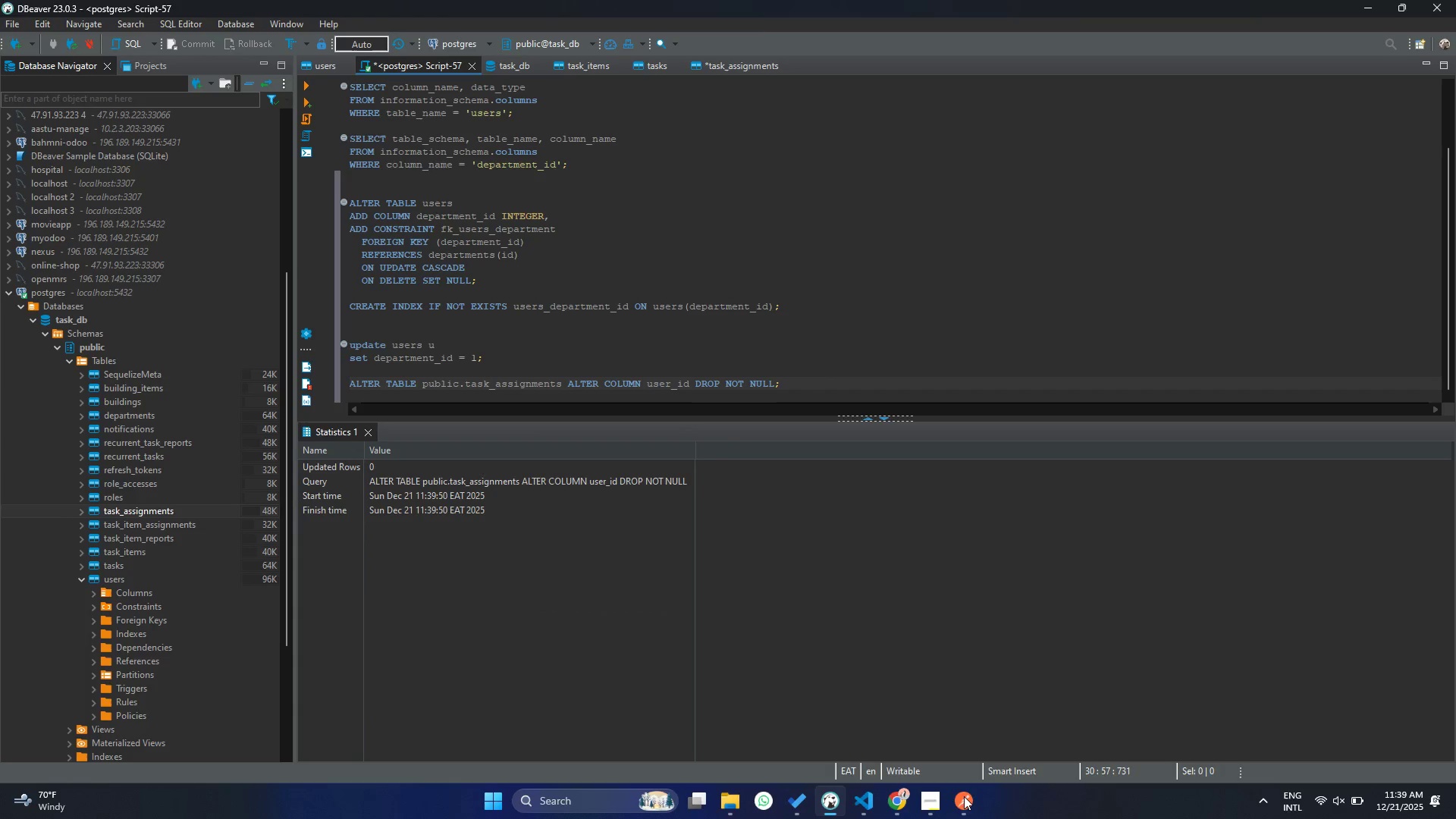 
left_click([958, 795])
 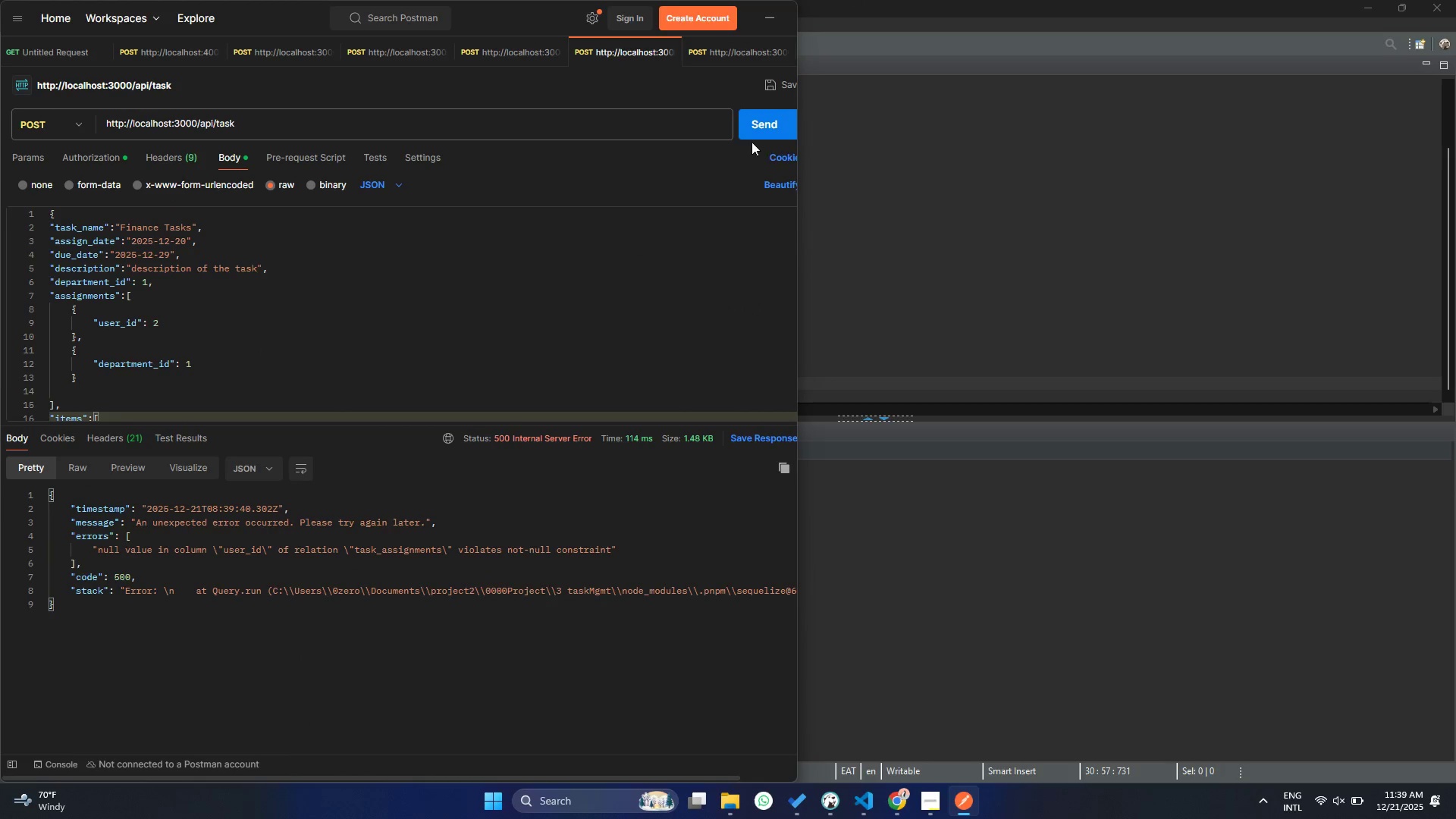 
left_click([747, 130])
 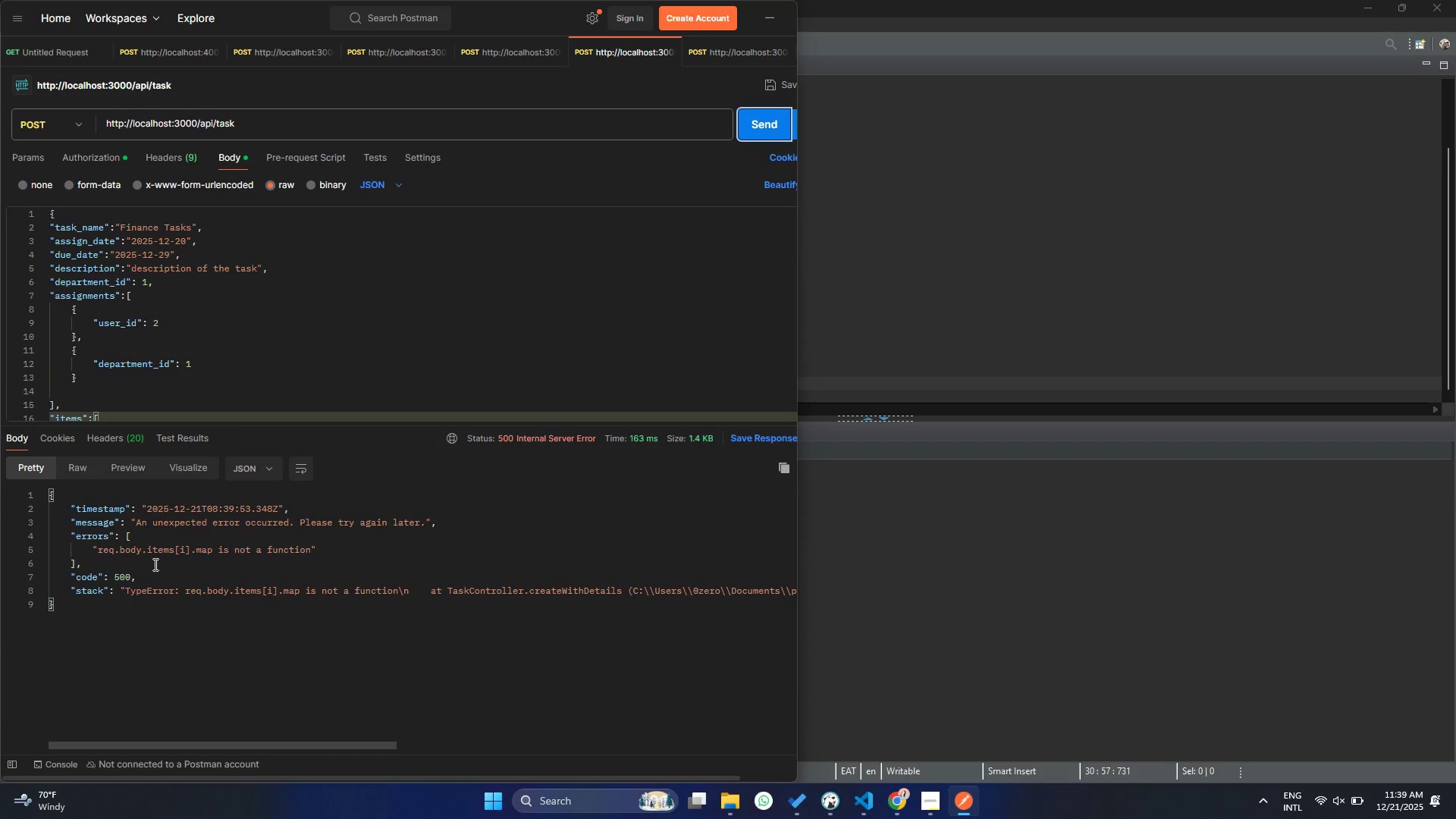 
double_click([134, 553])
 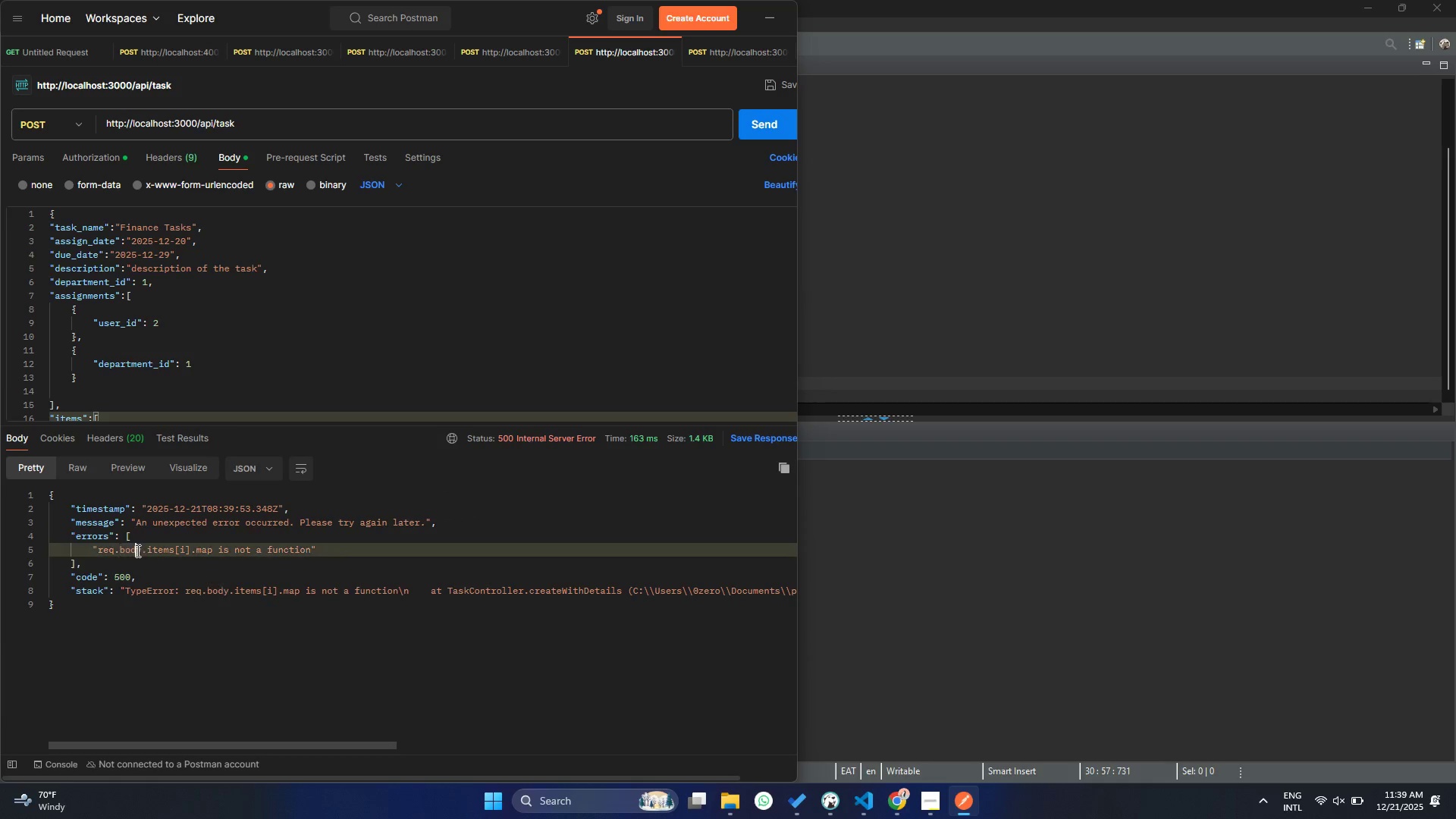 
left_click([136, 551])
 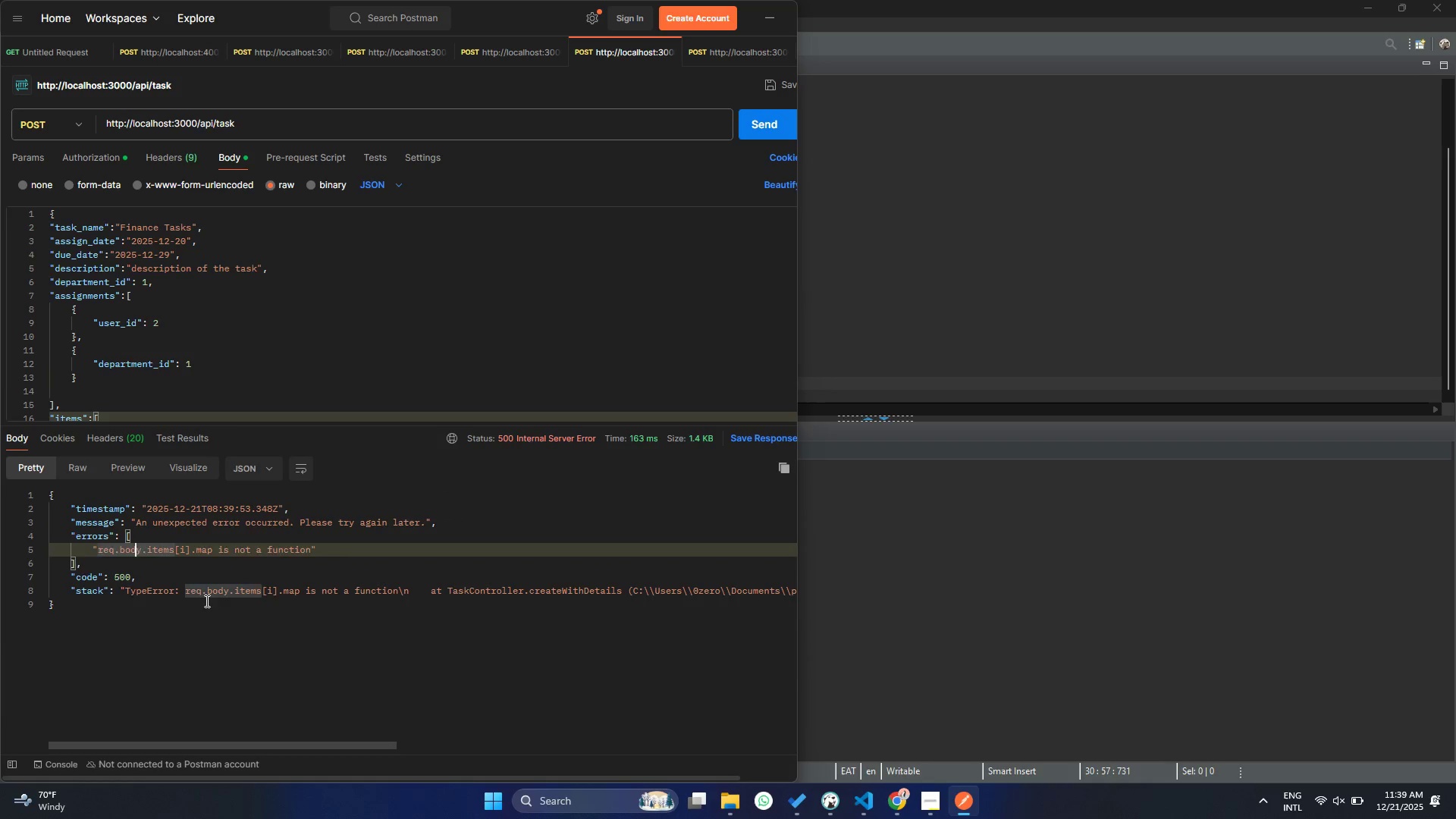 
left_click([206, 601])
 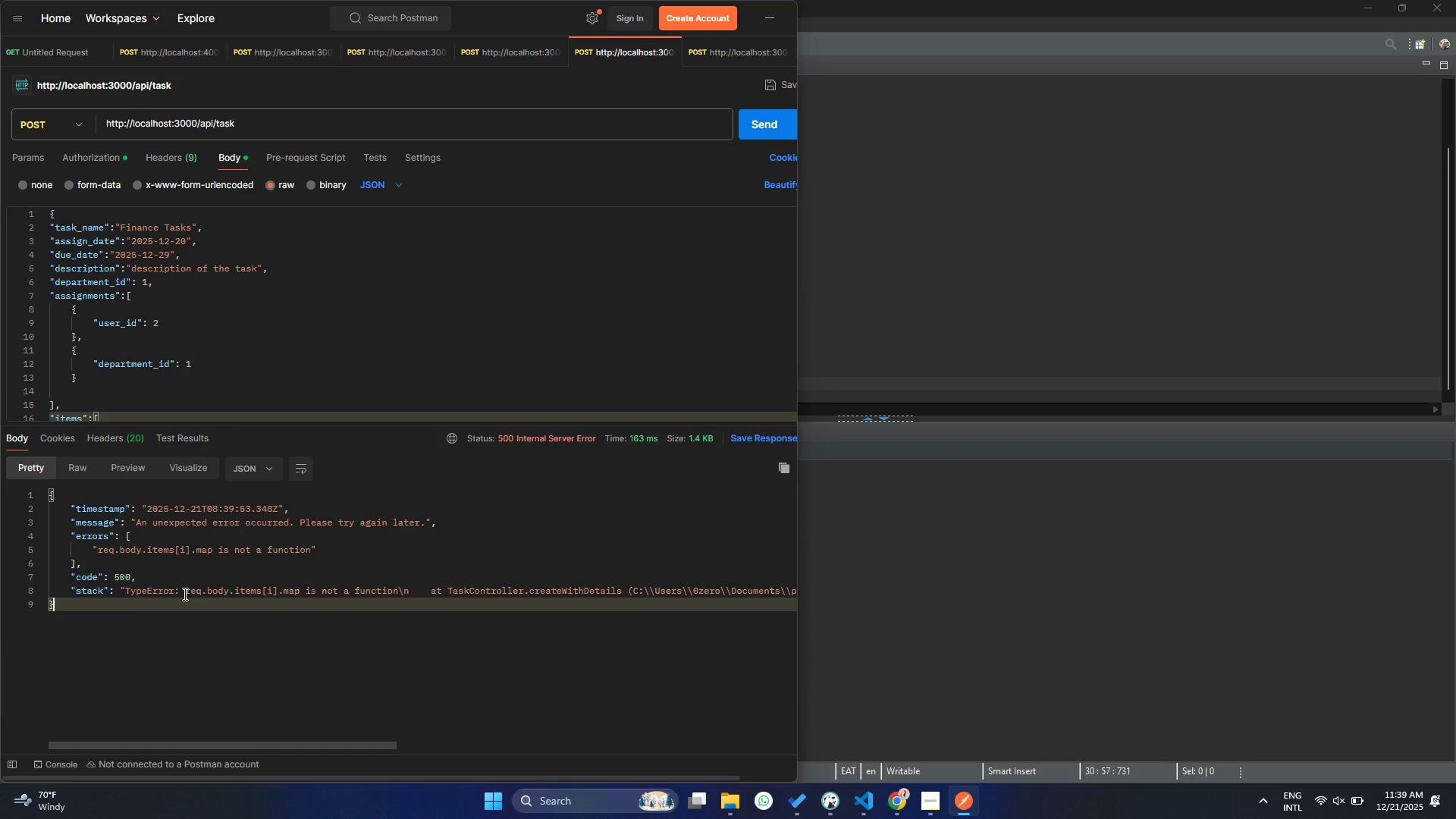 
left_click_drag(start_coordinate=[184, 594], to_coordinate=[288, 592])
 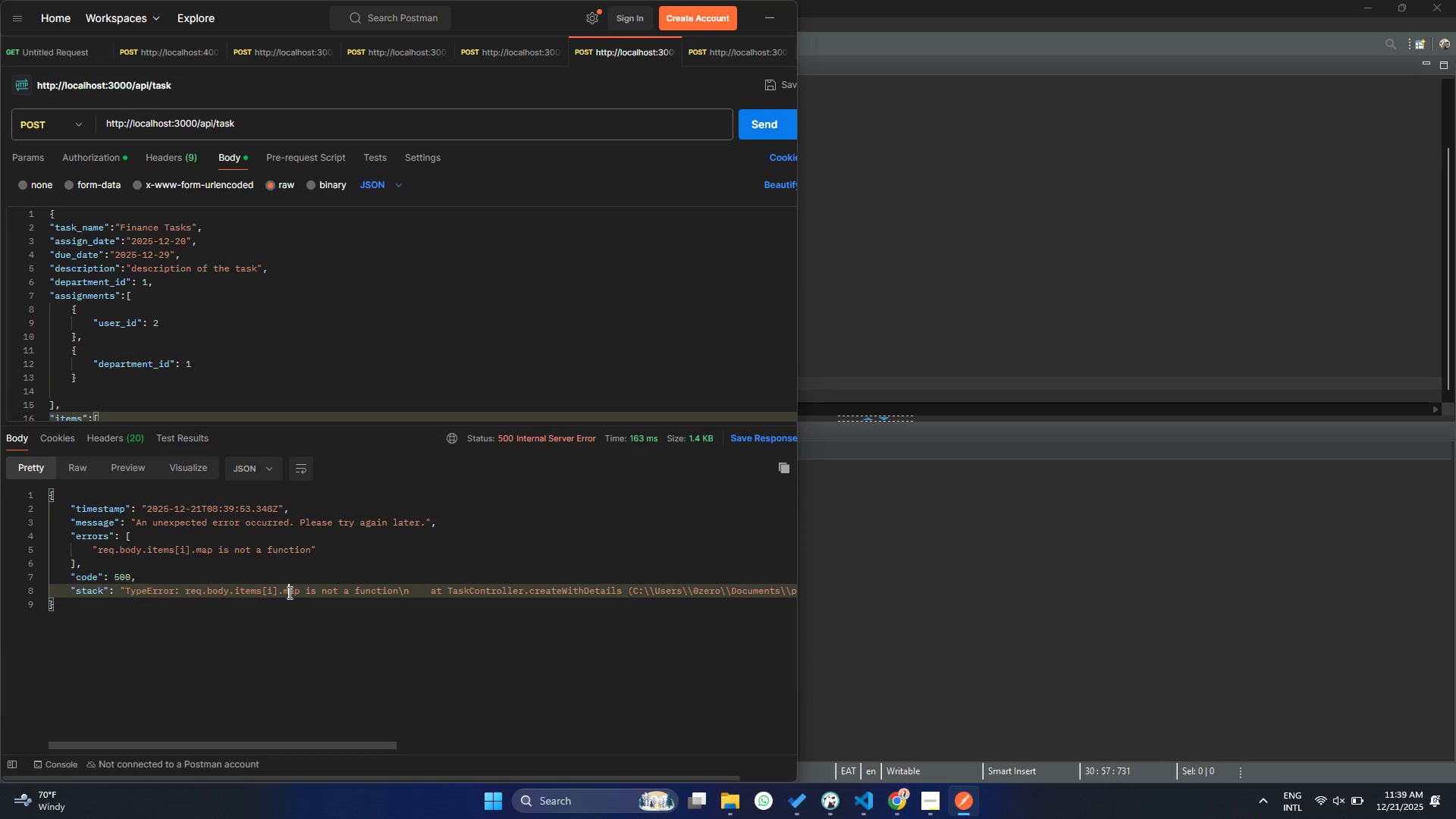 
left_click([288, 592])
 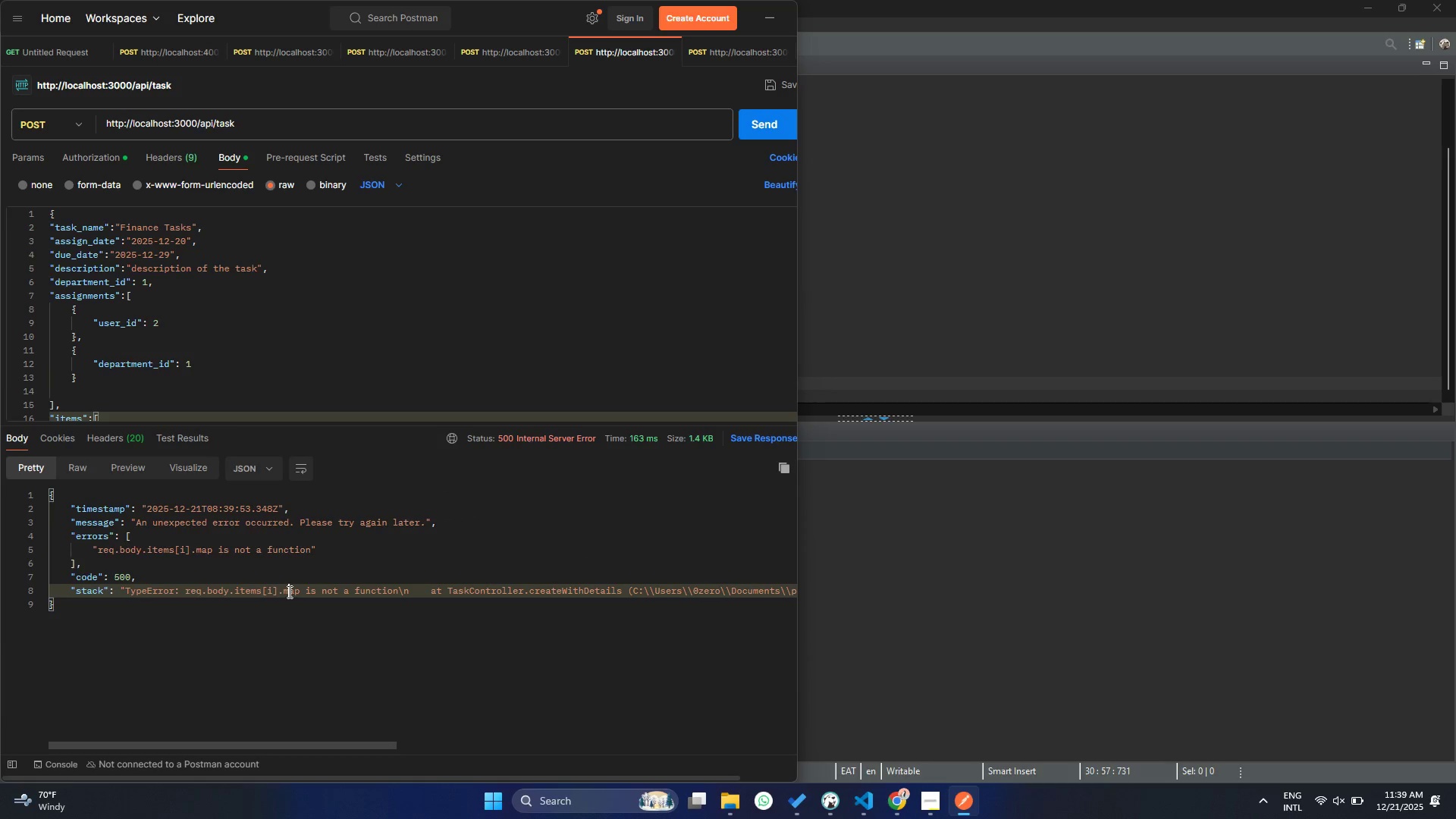 
key(Control+A)
 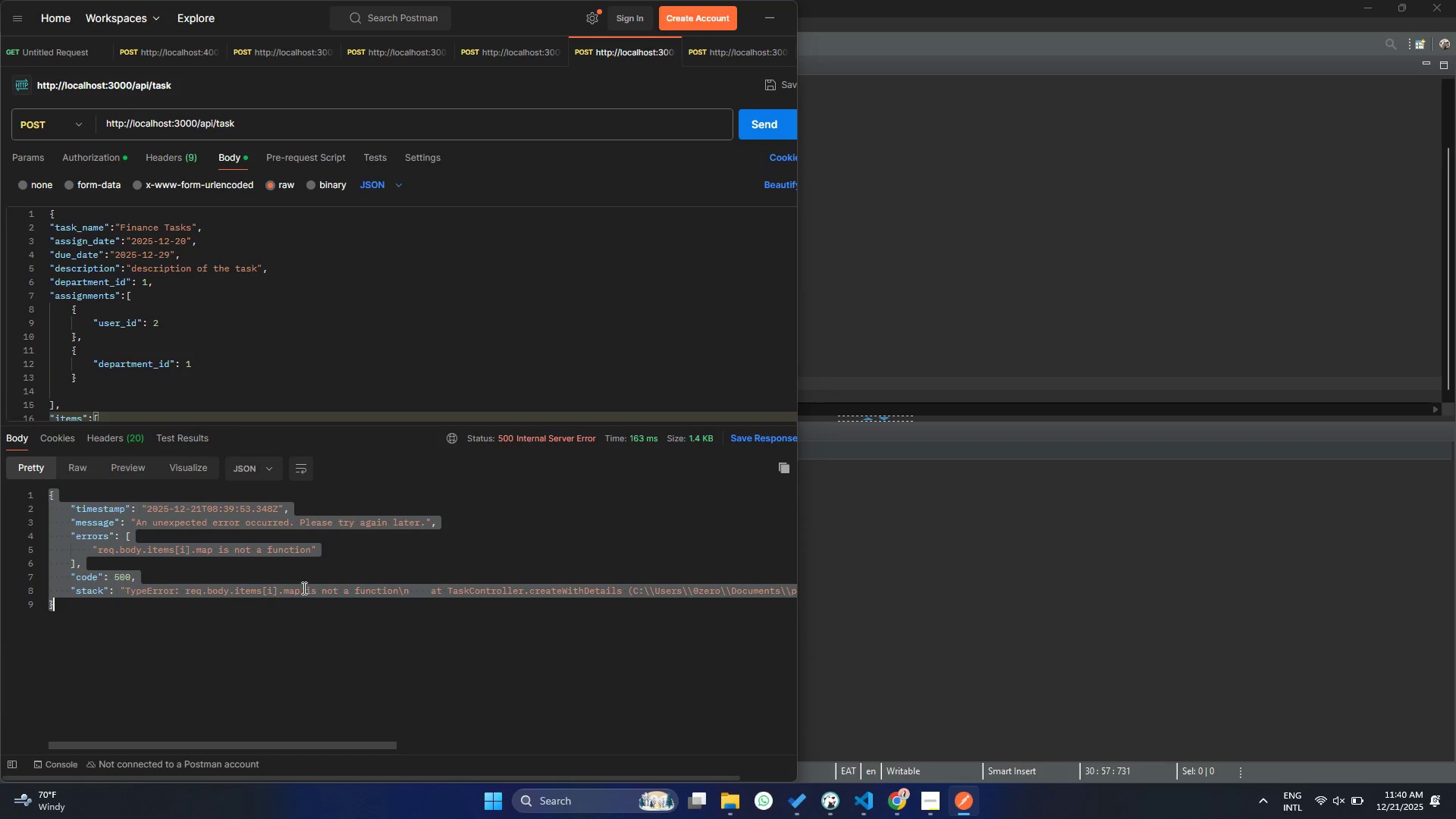 
key(Control+C)
 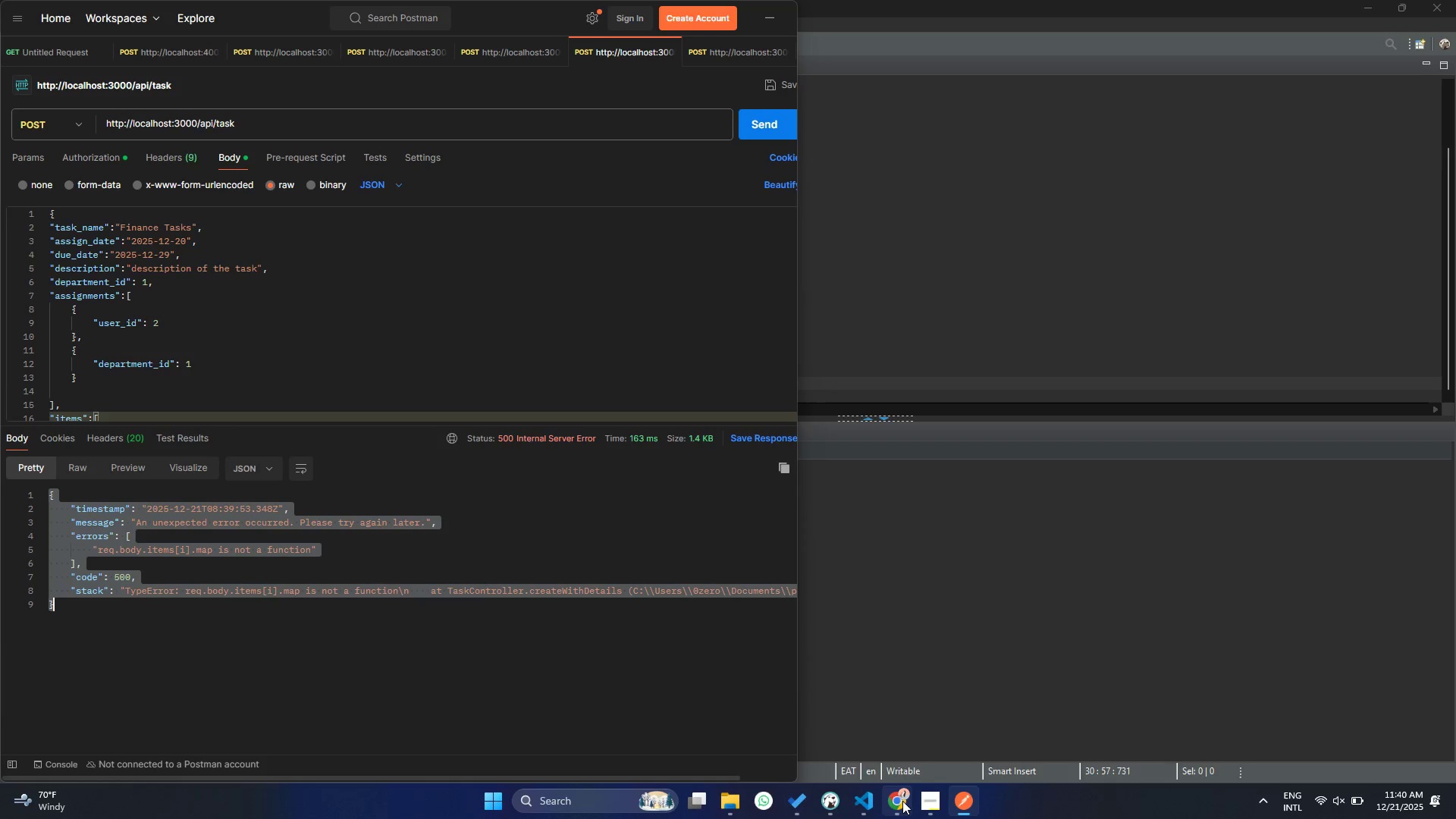 
left_click([870, 803])
 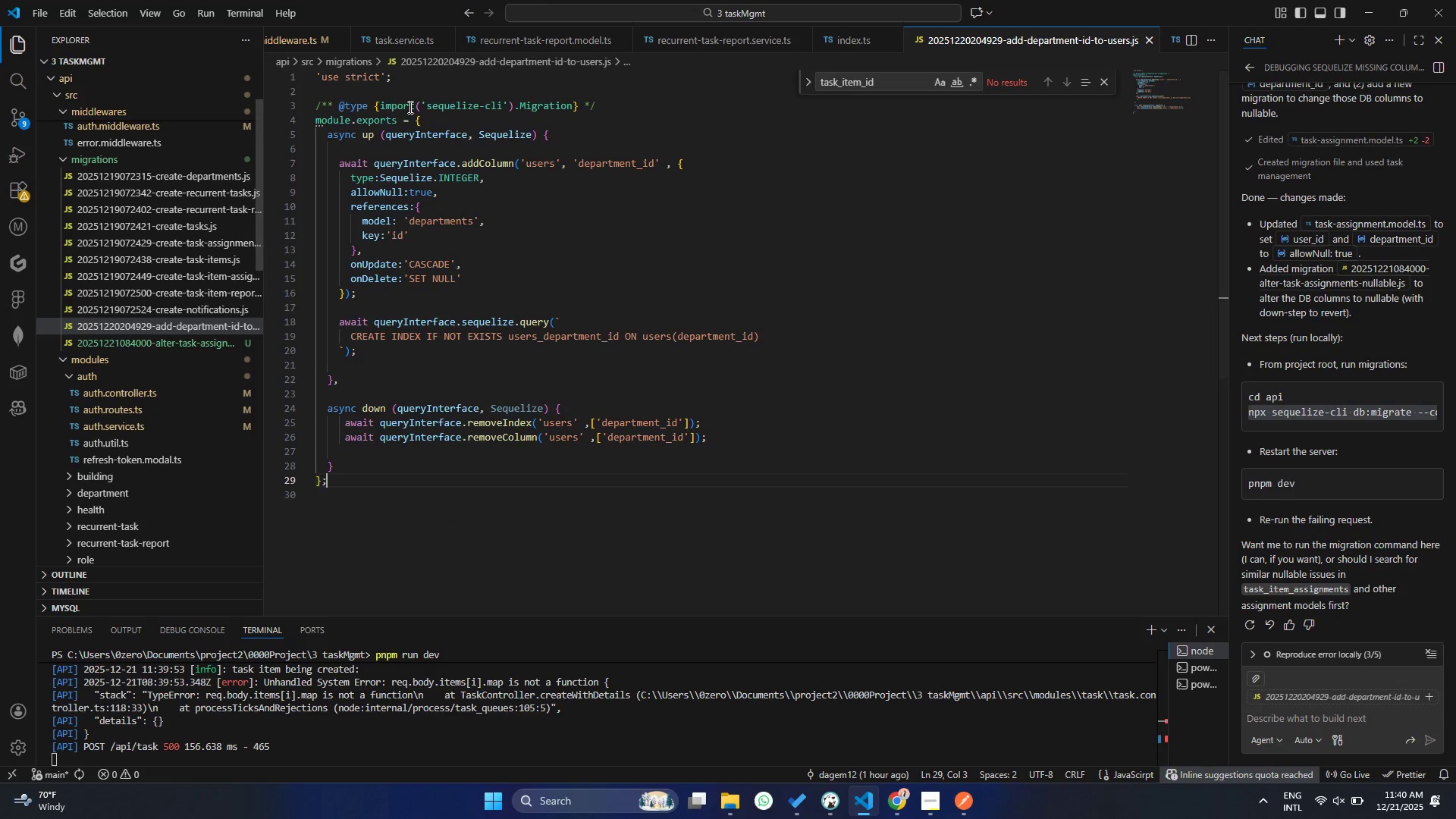 
scroll: coordinate [191, 352], scroll_direction: down, amount: 9.0
 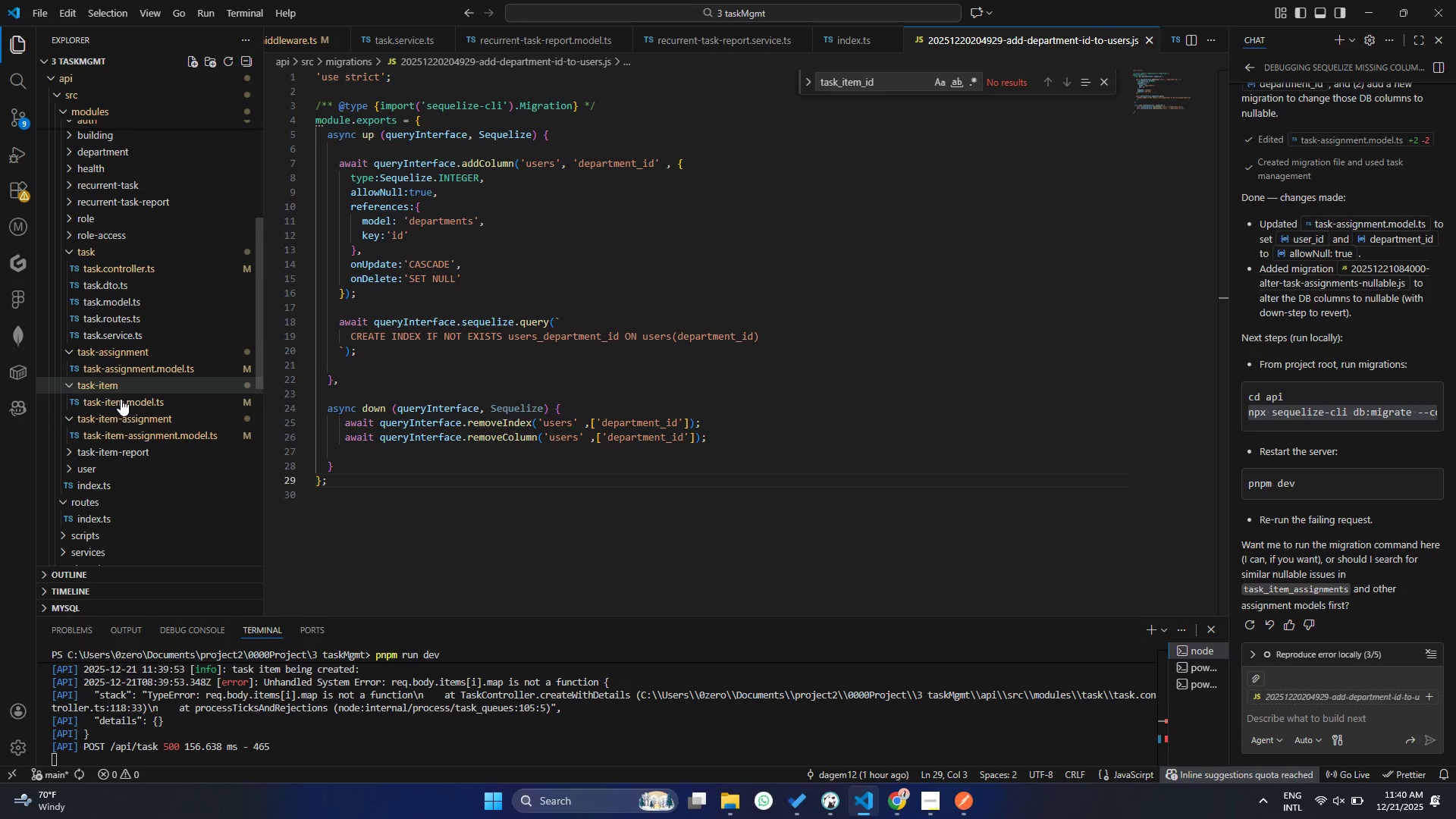 
left_click([122, 266])
 